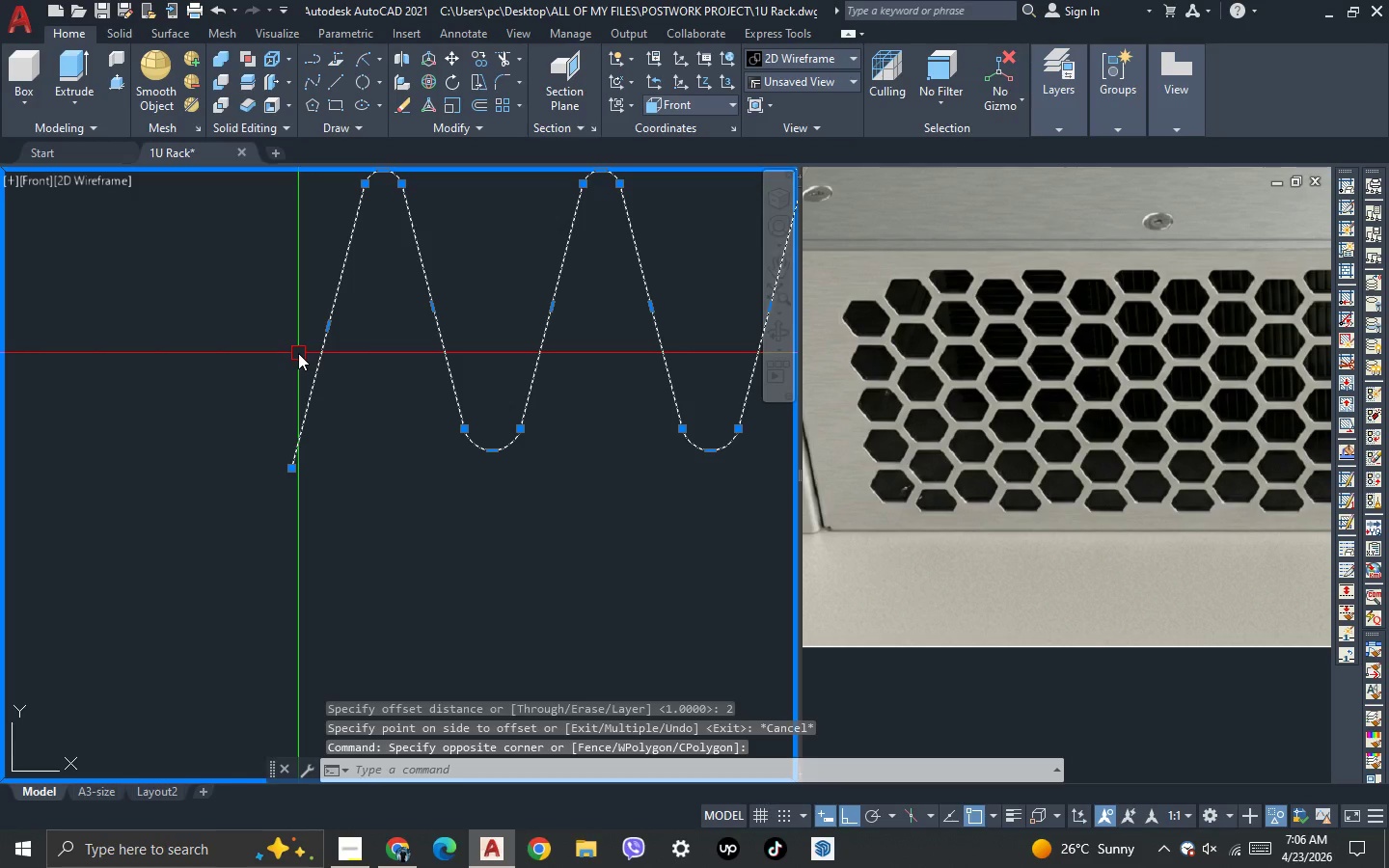 
key(O)
 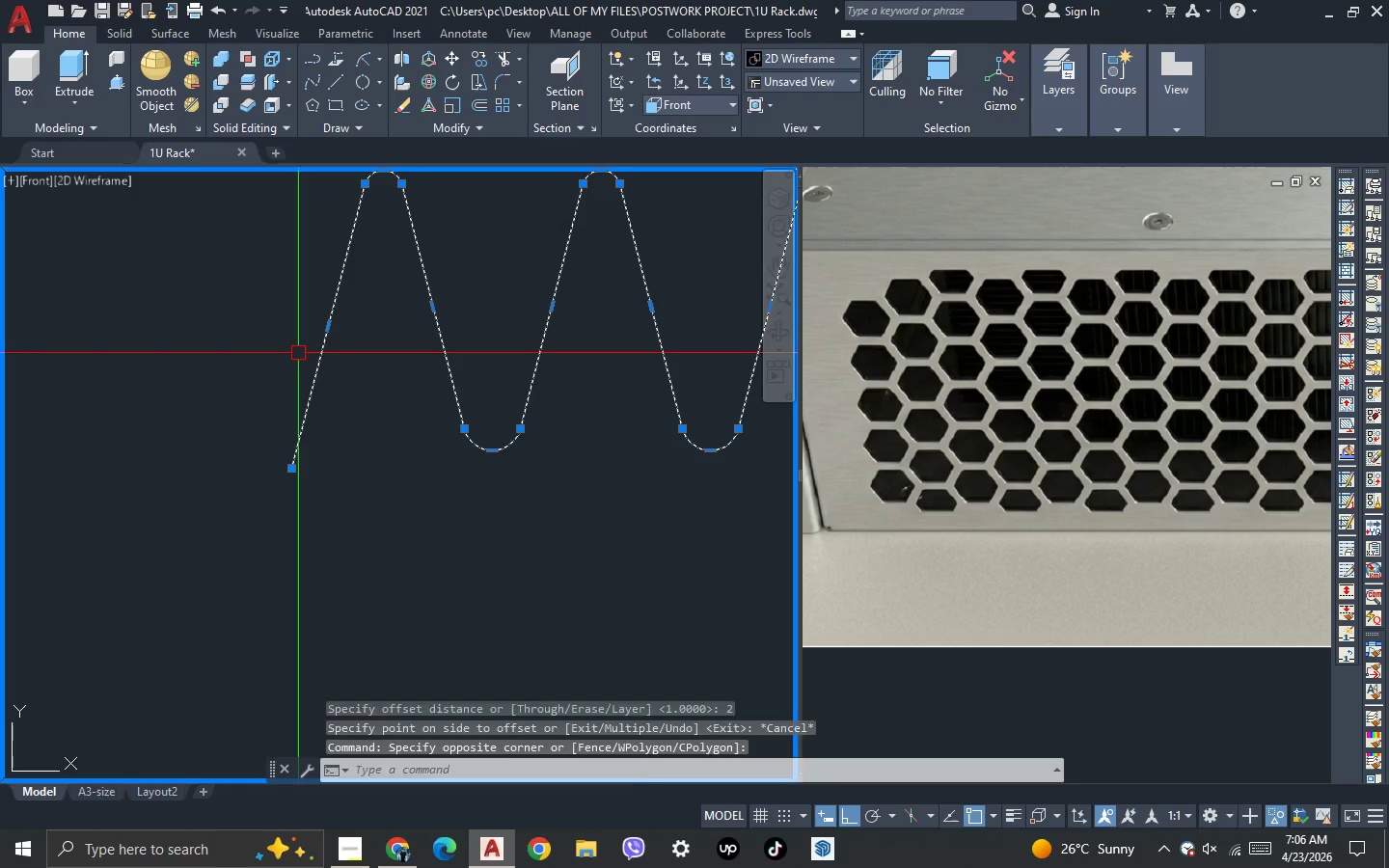 
key(Enter)
 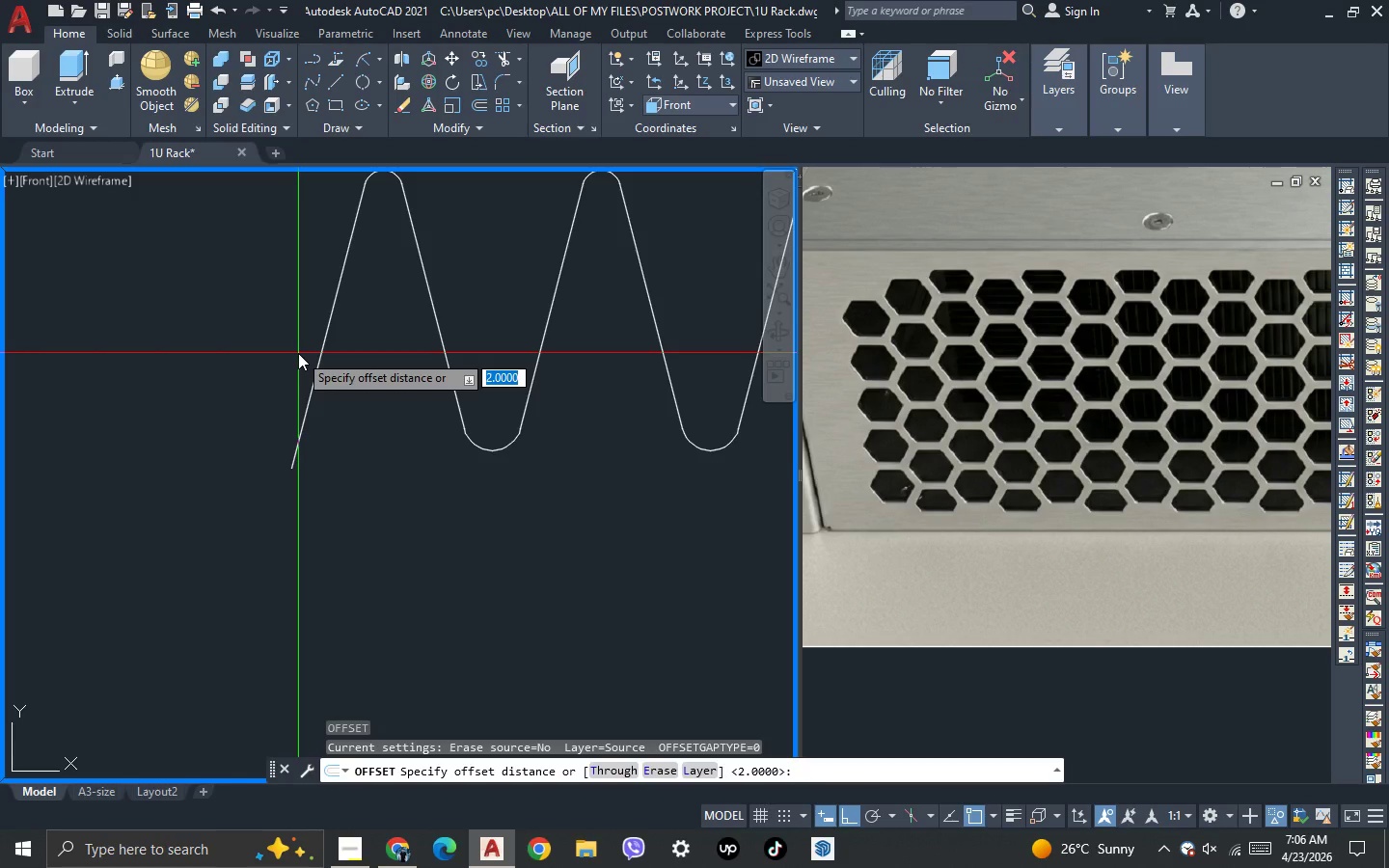 
key(1)
 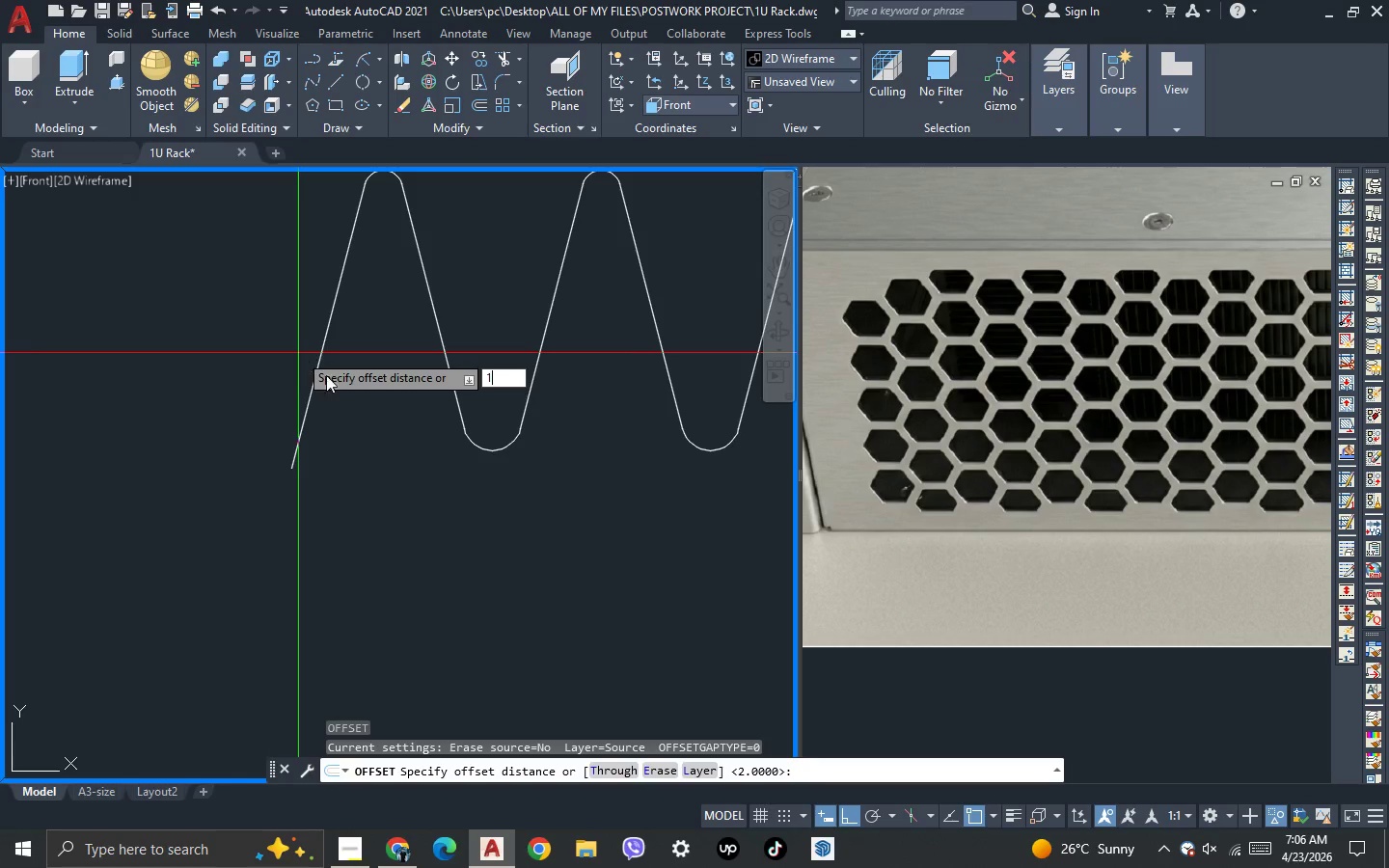 
key(Space)
 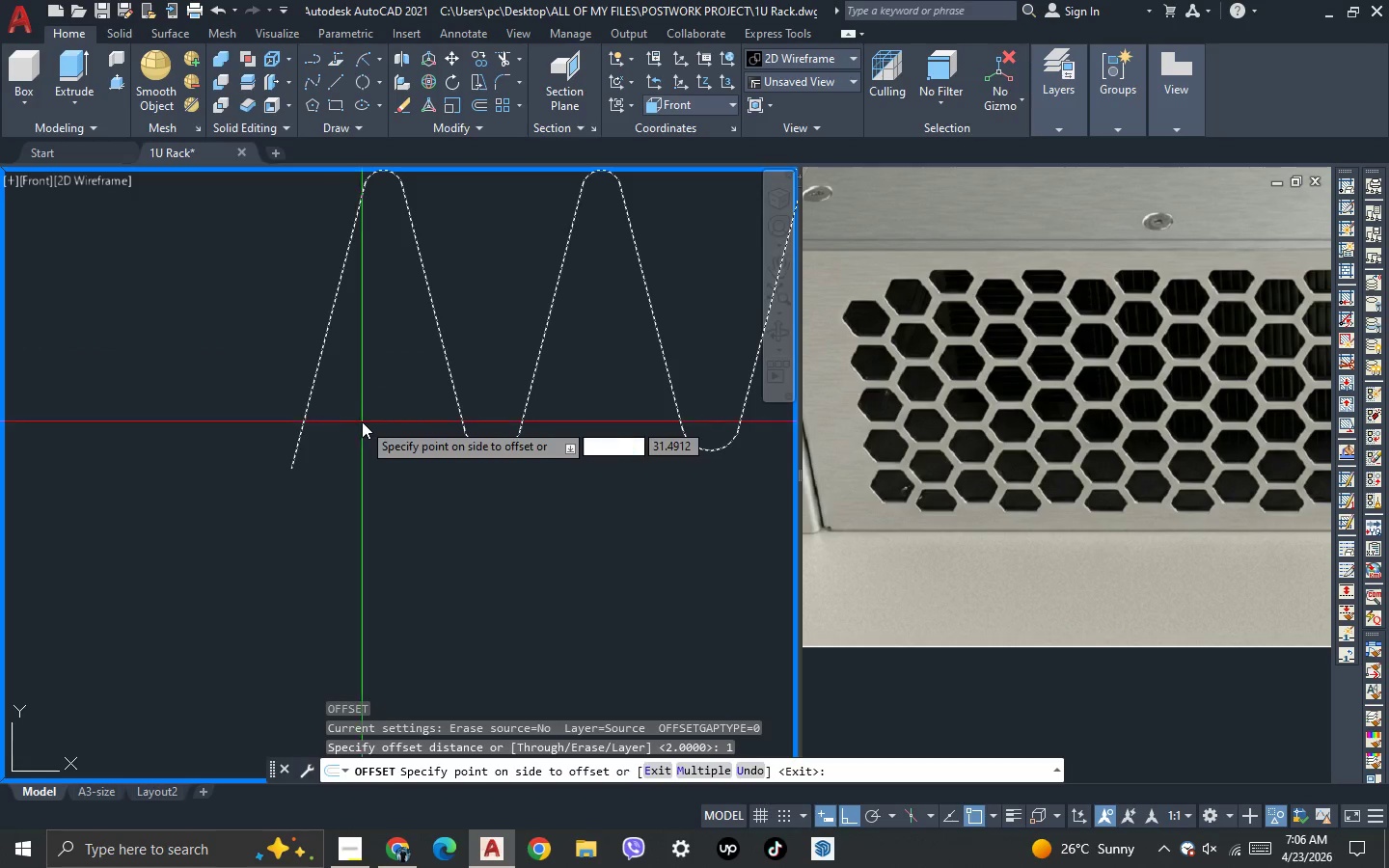 
left_click([366, 426])
 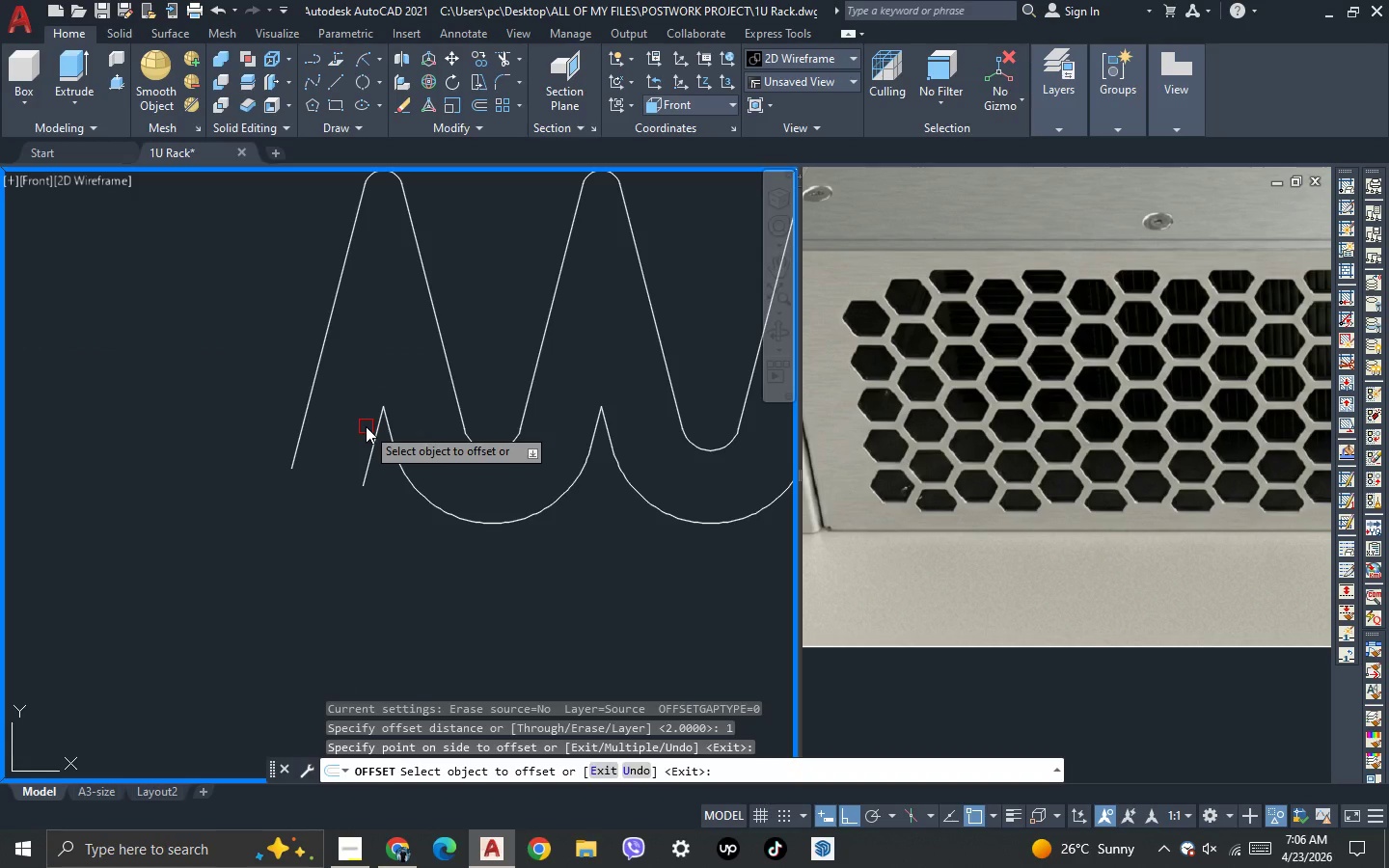 
key(Escape)
 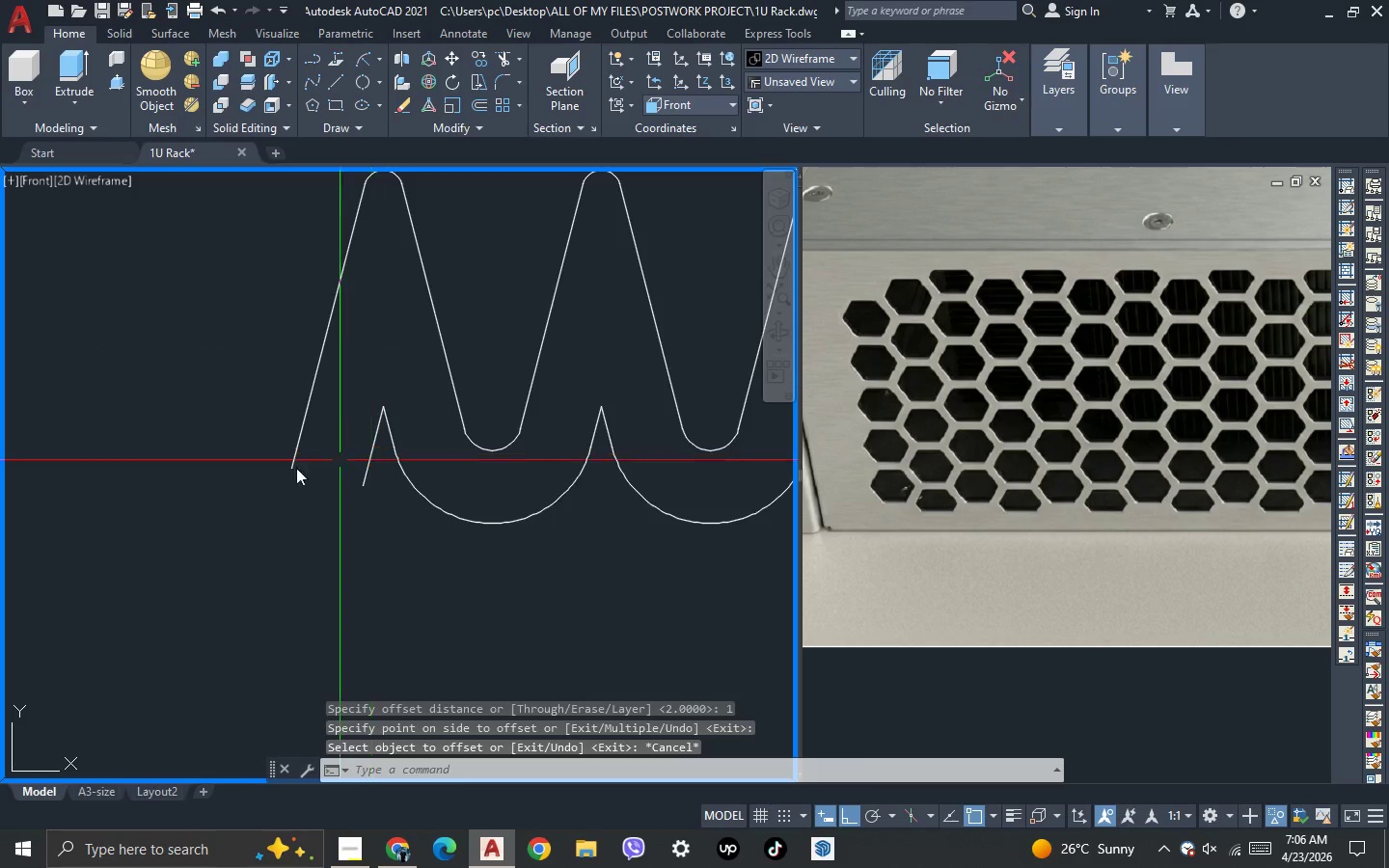 
scroll: coordinate [210, 485], scroll_direction: down, amount: 4.0
 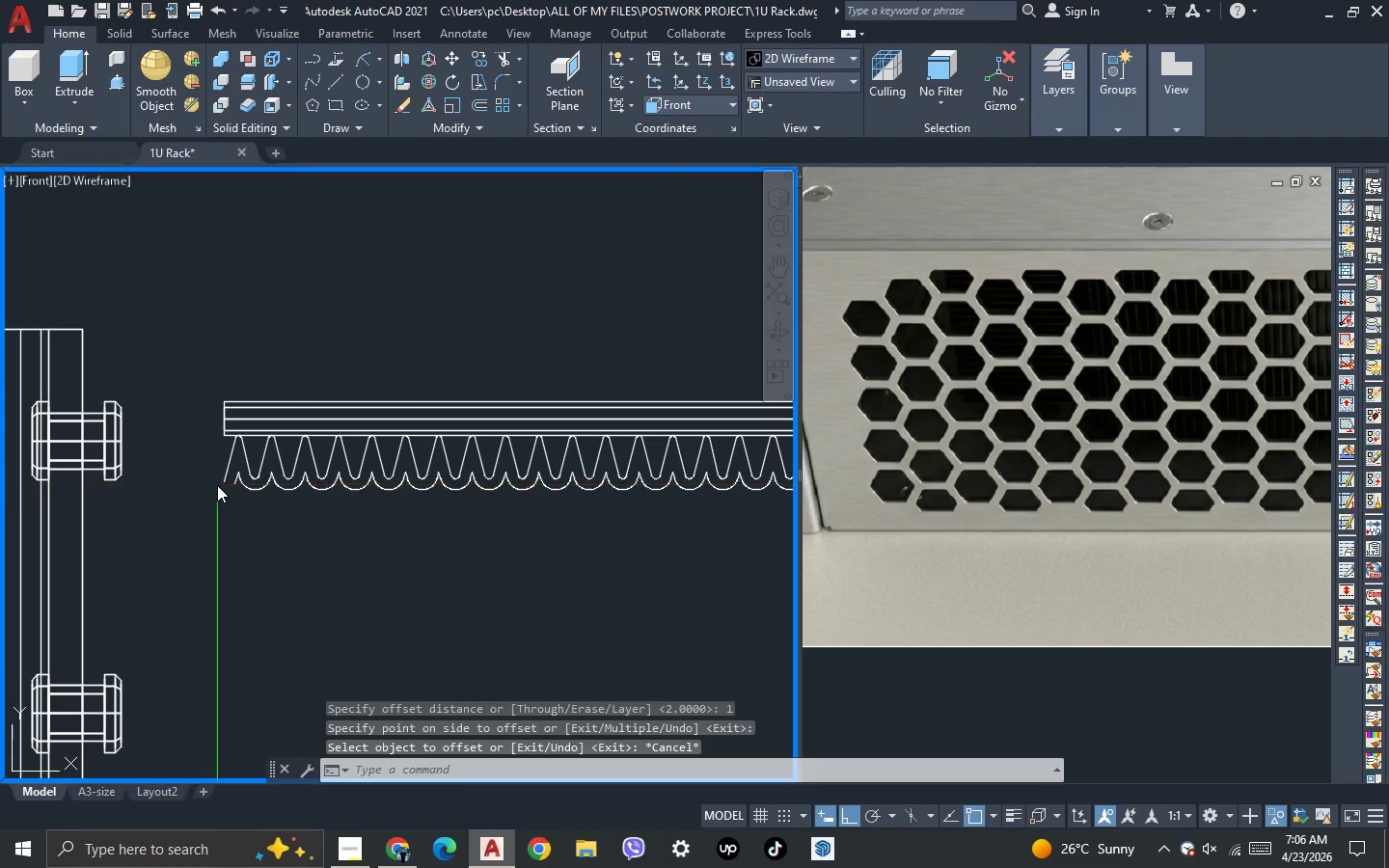 
scroll: coordinate [217, 485], scroll_direction: up, amount: 2.0
 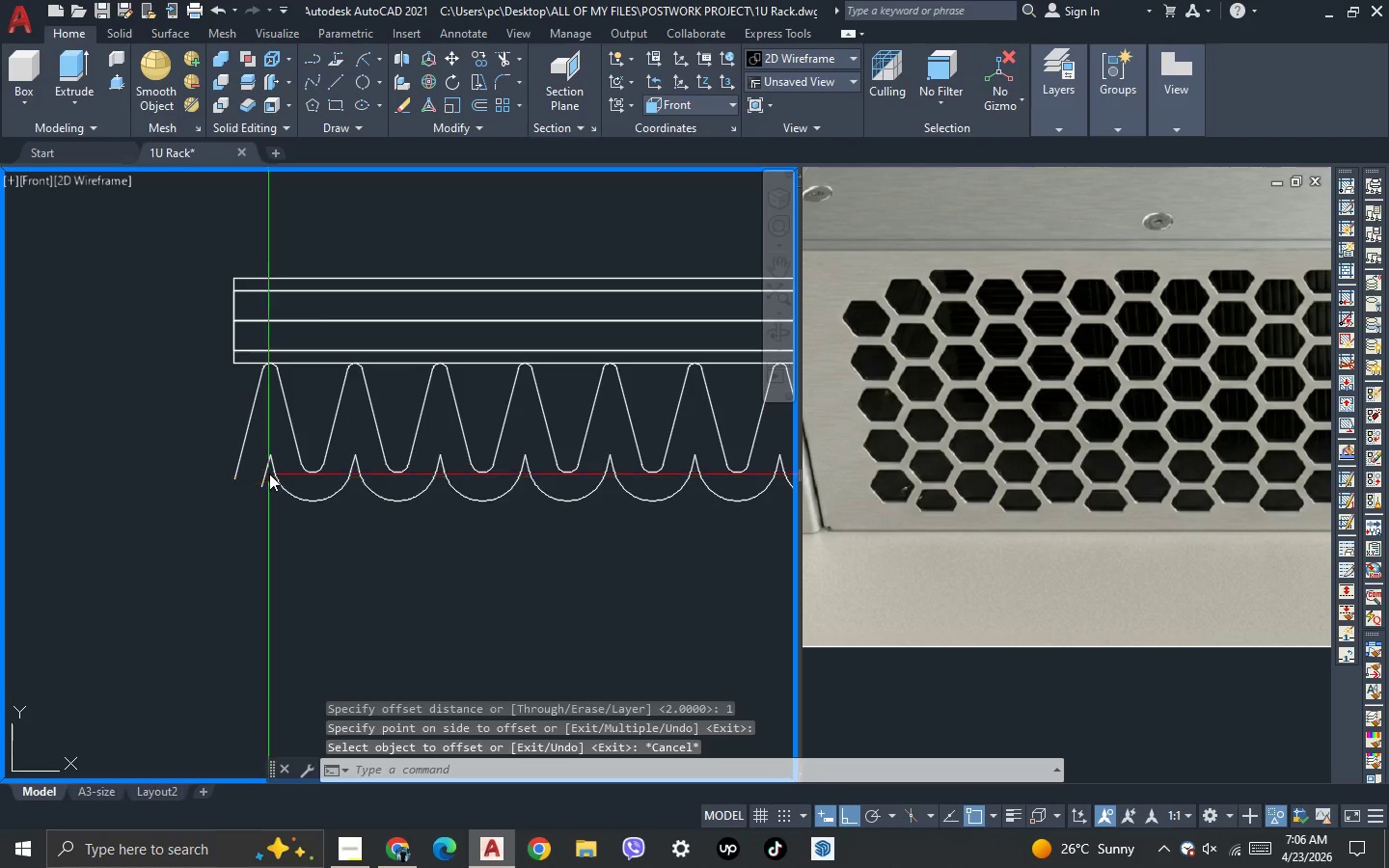 
left_click([269, 474])
 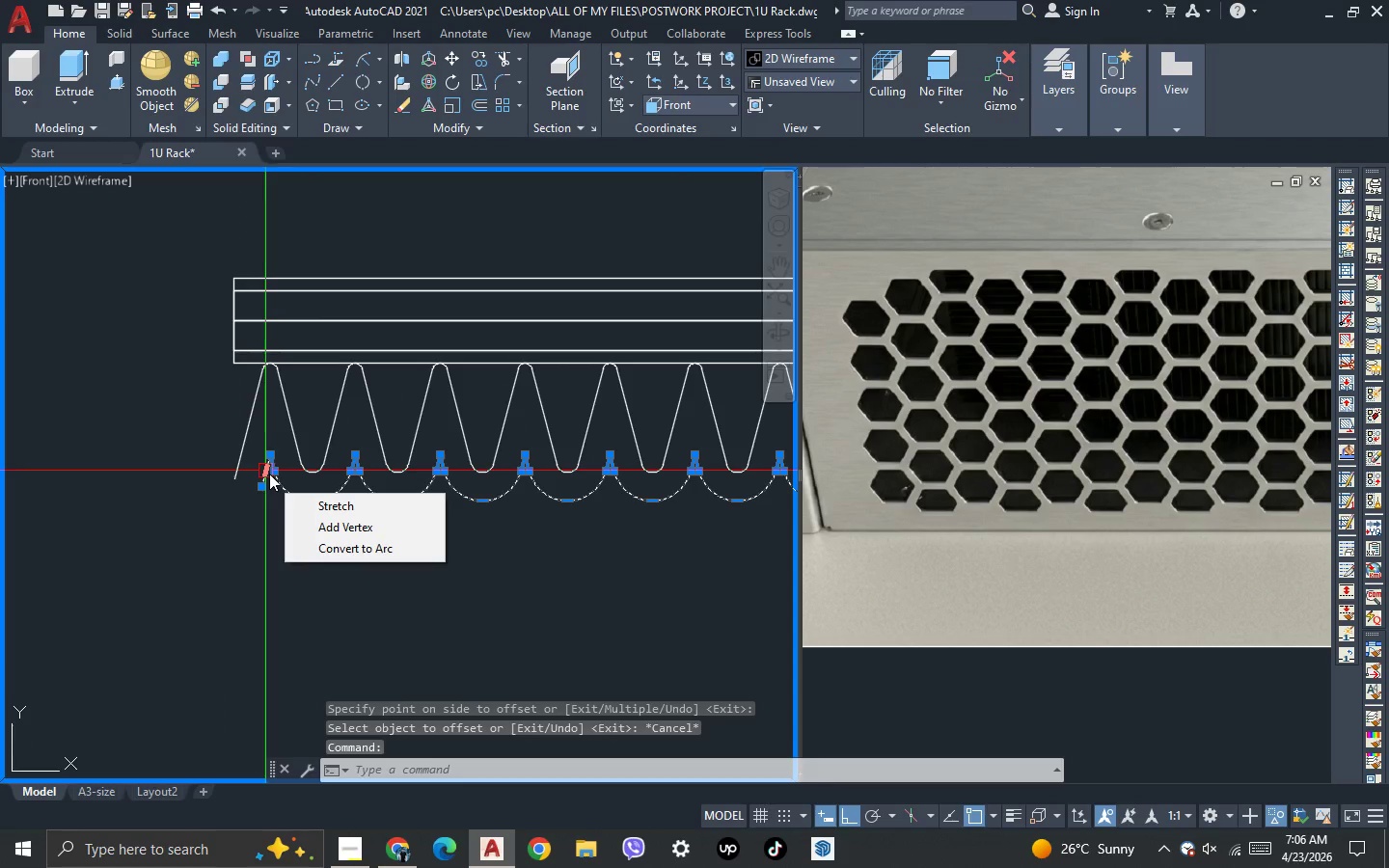 
key(Delete)
 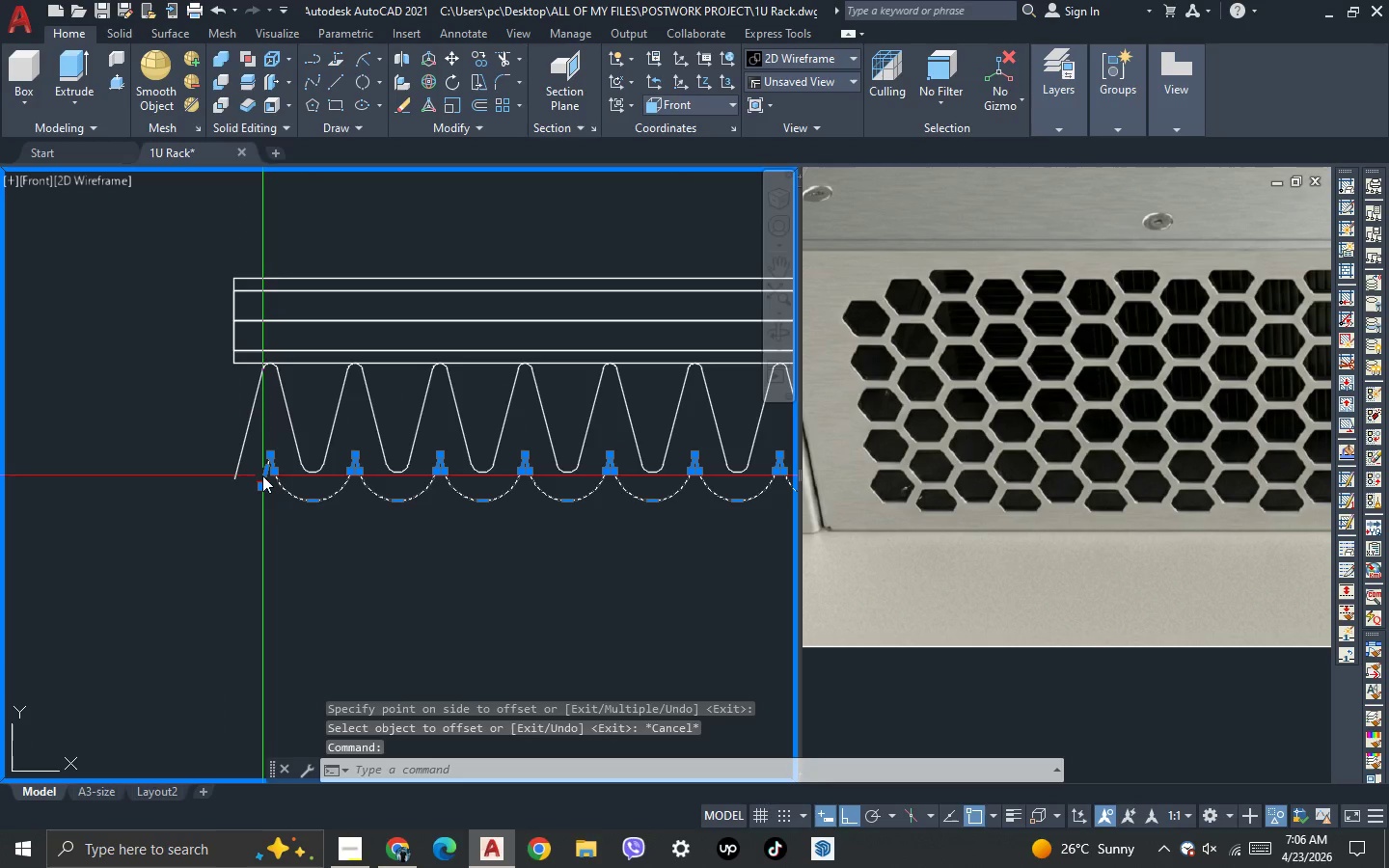 
key(Delete)
 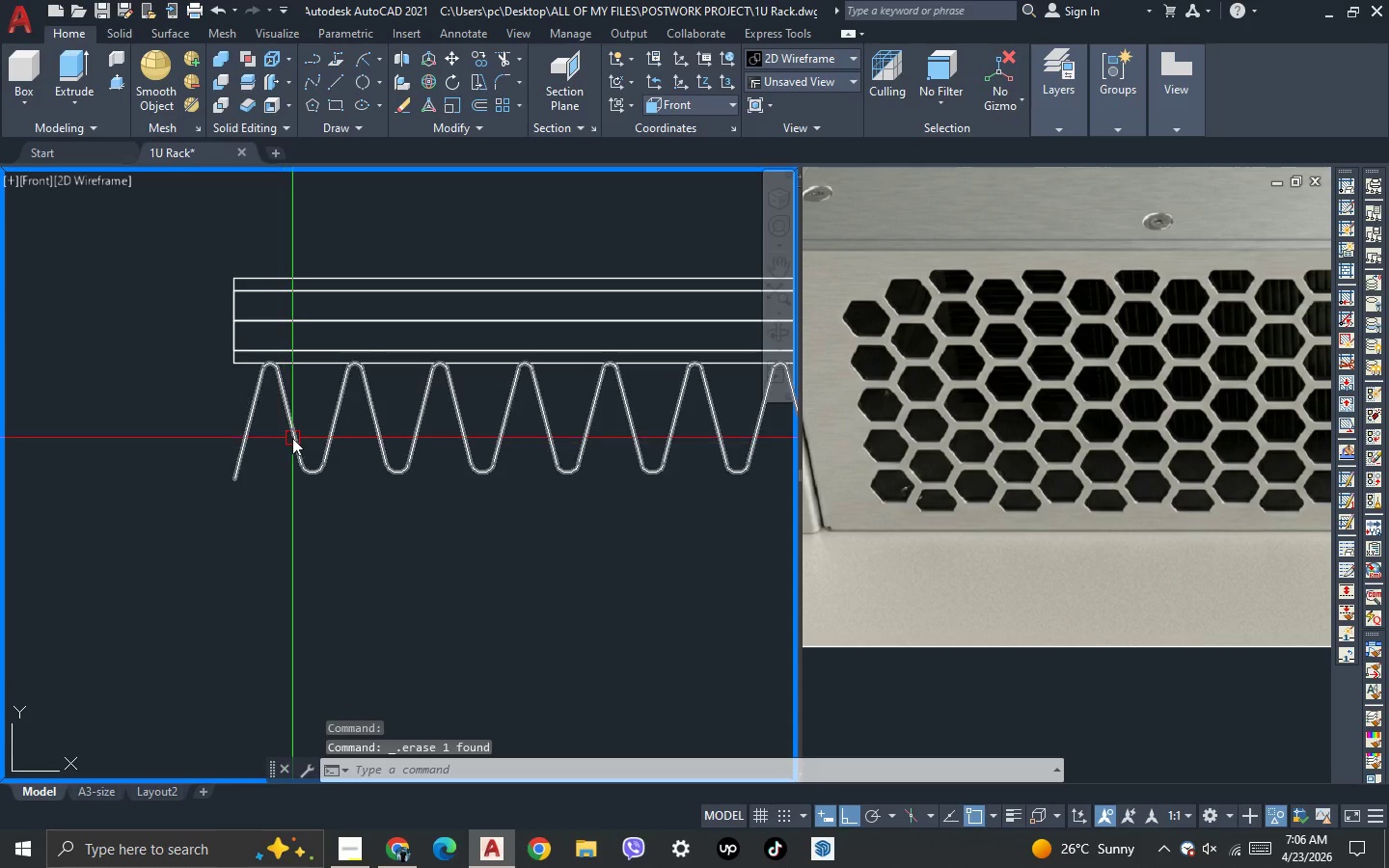 
left_click([292, 438])
 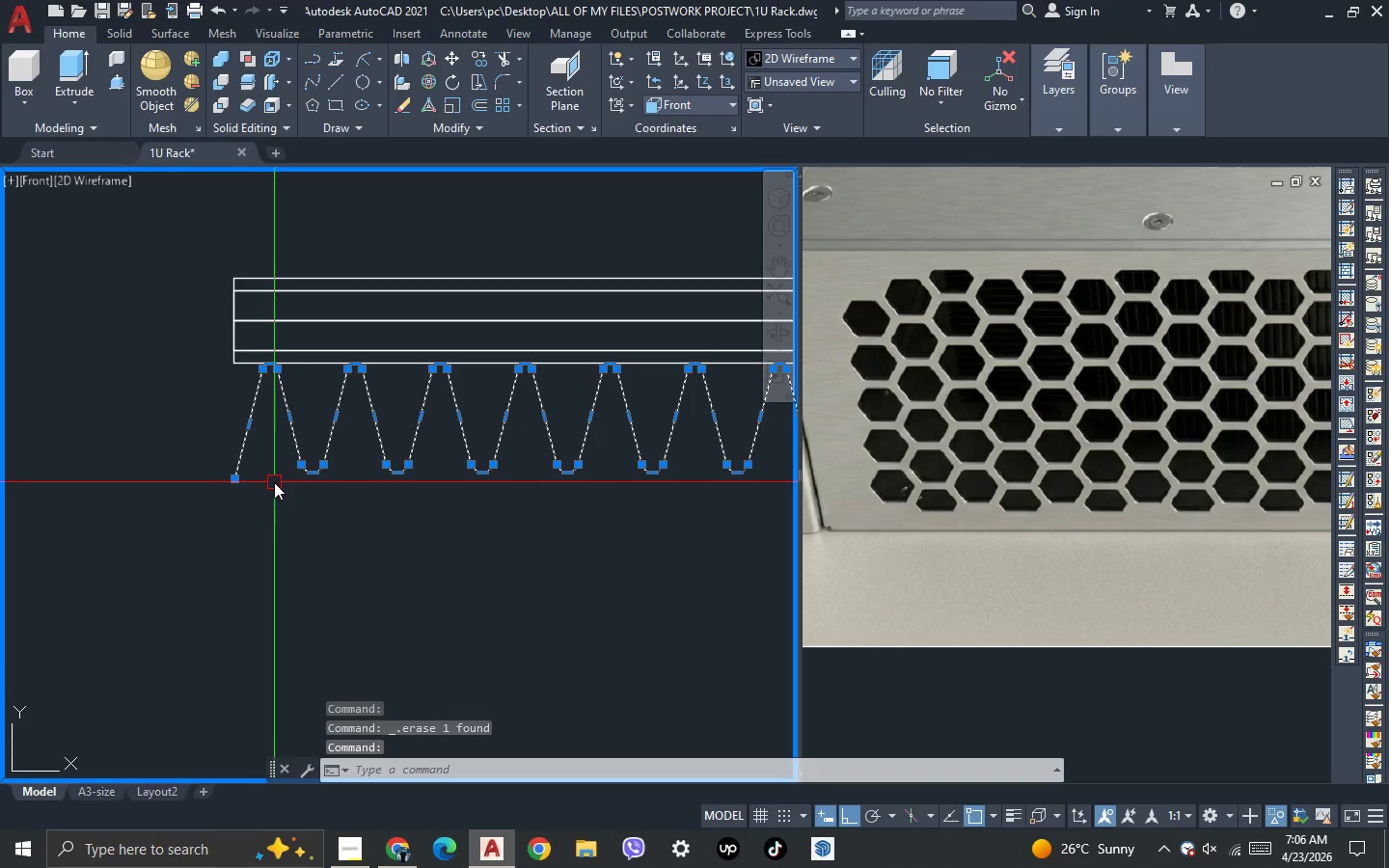 
type(xu)
key(Backspace)
key(Backspace)
type(co )
 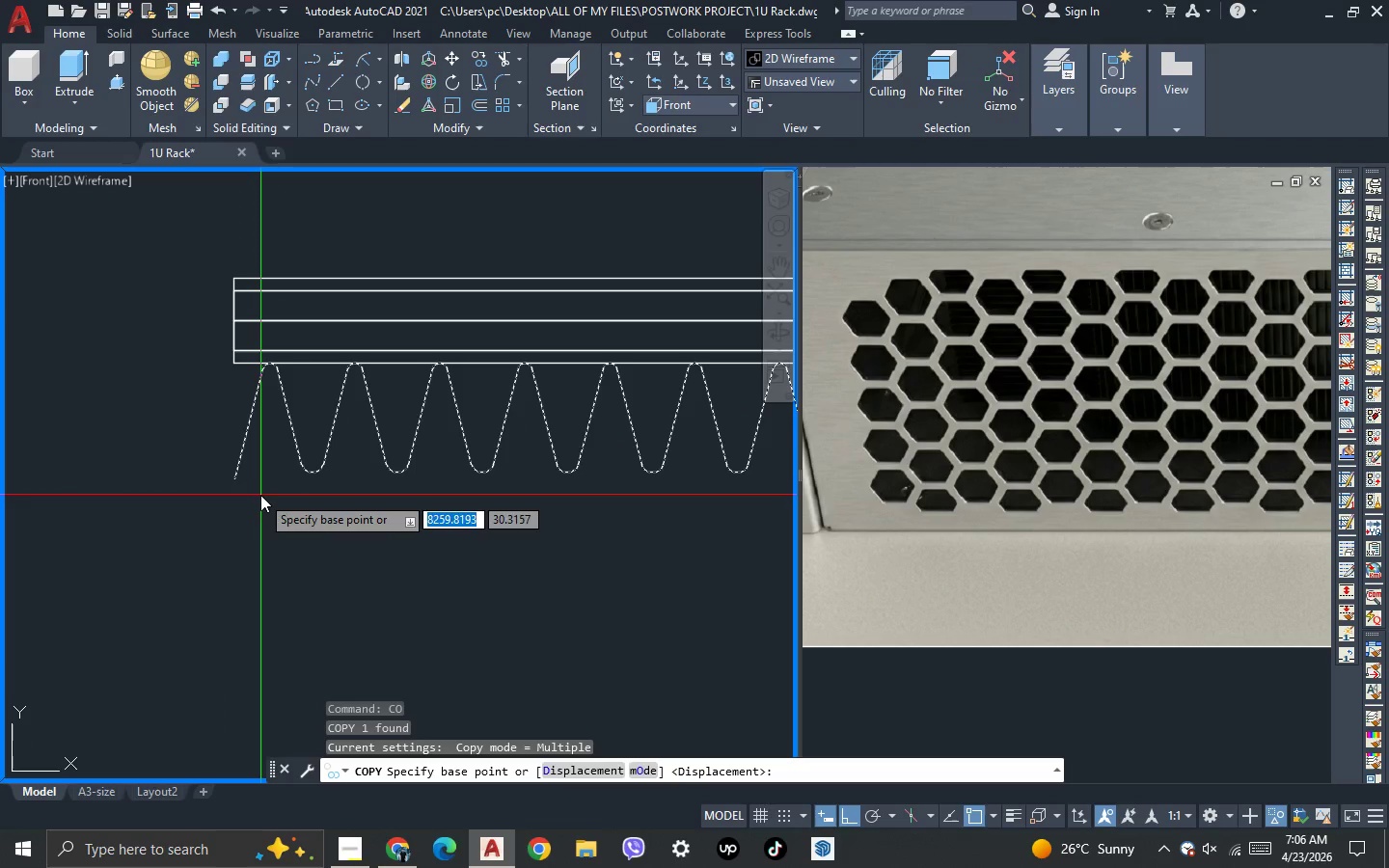 
left_click([260, 495])
 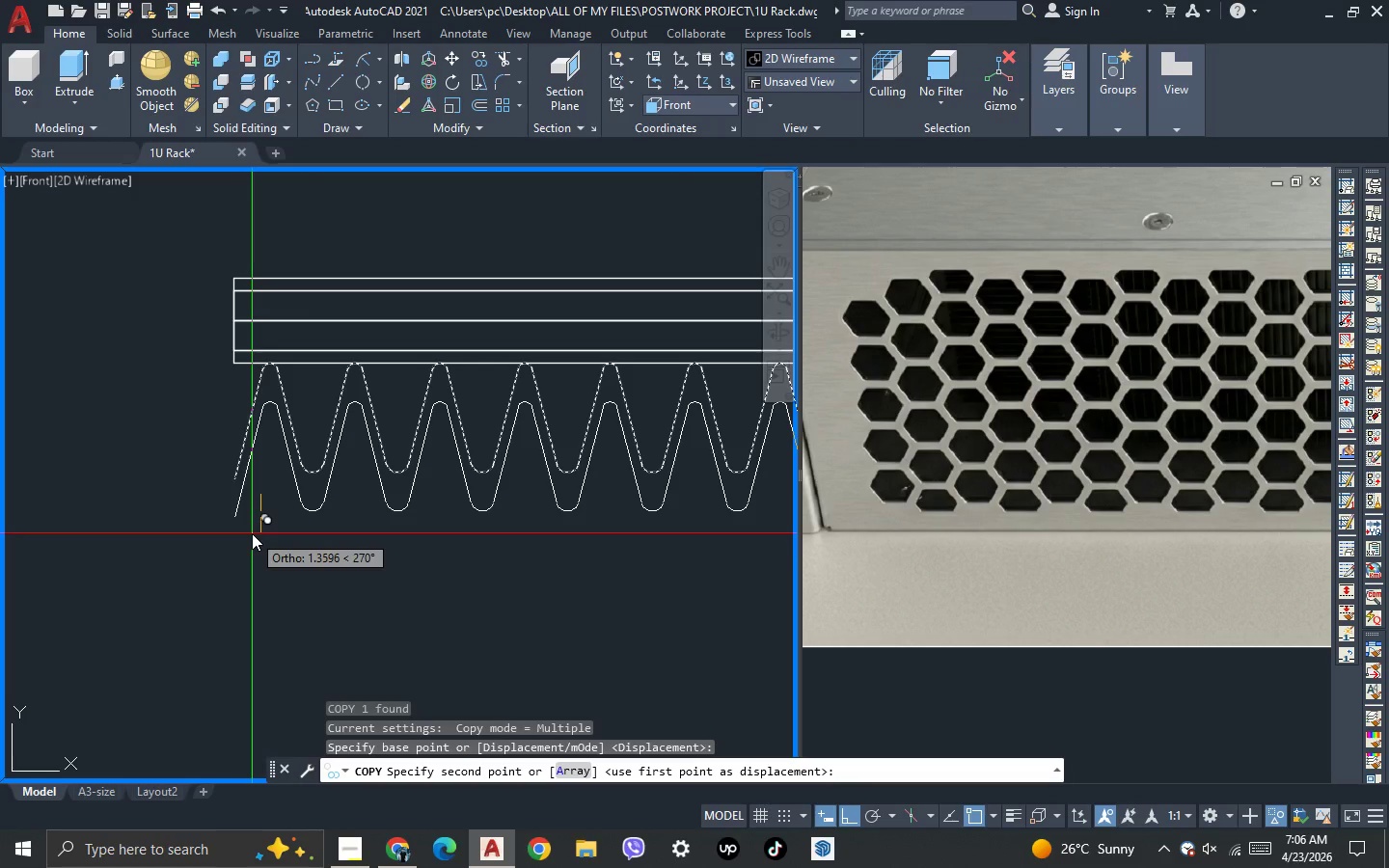 
left_click([252, 533])
 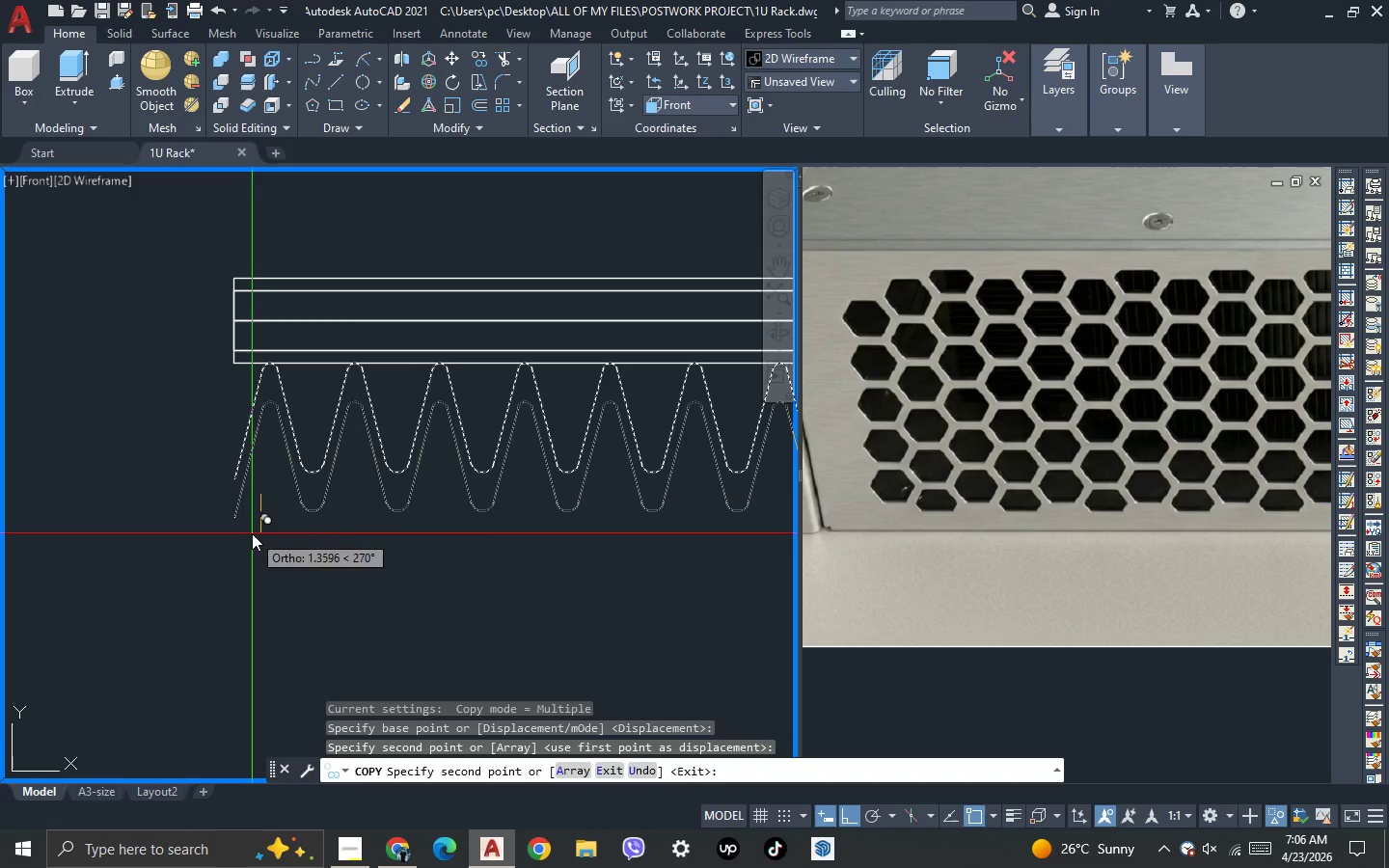 
key(Escape)
 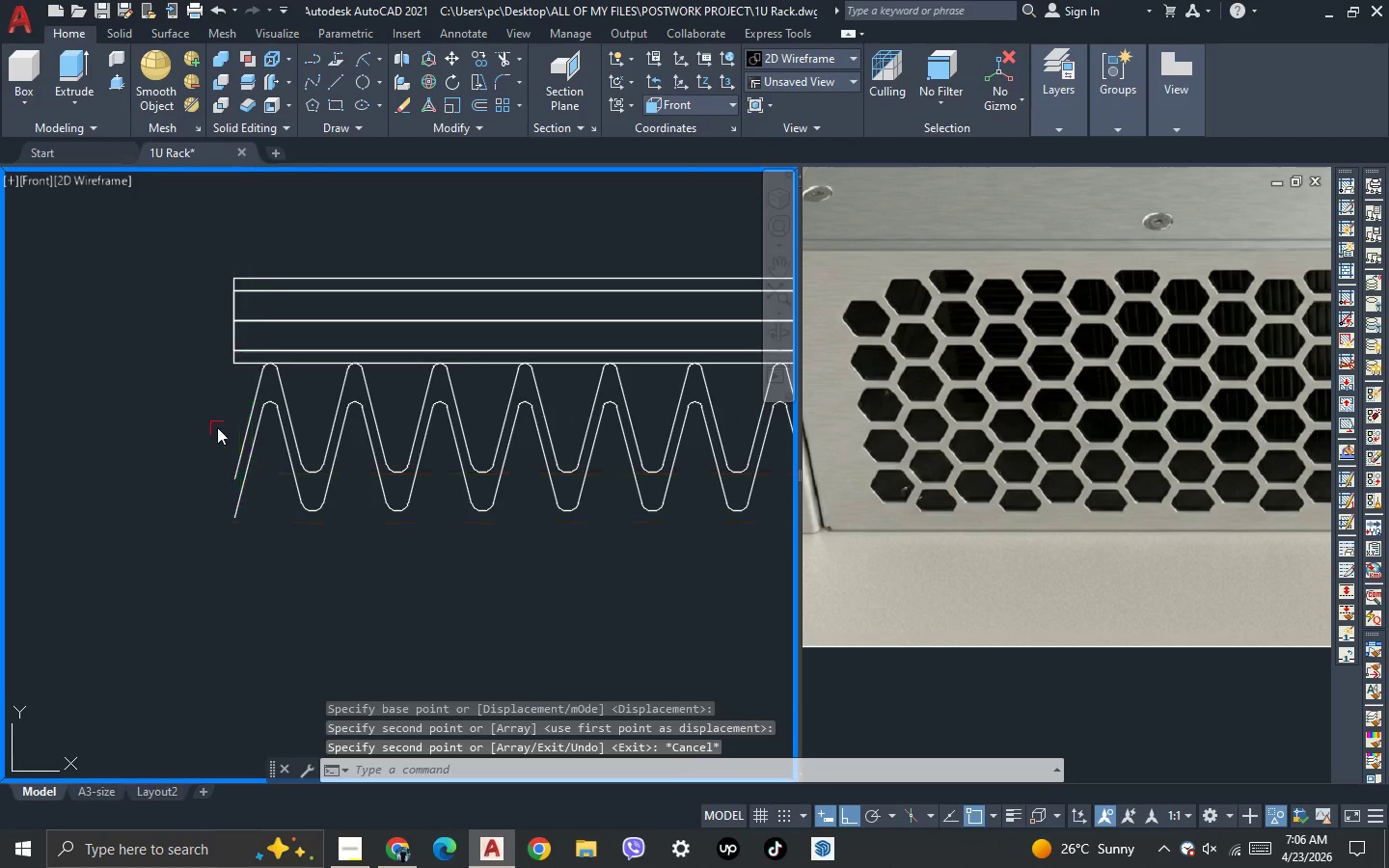 
scroll: coordinate [198, 356], scroll_direction: down, amount: 5.0
 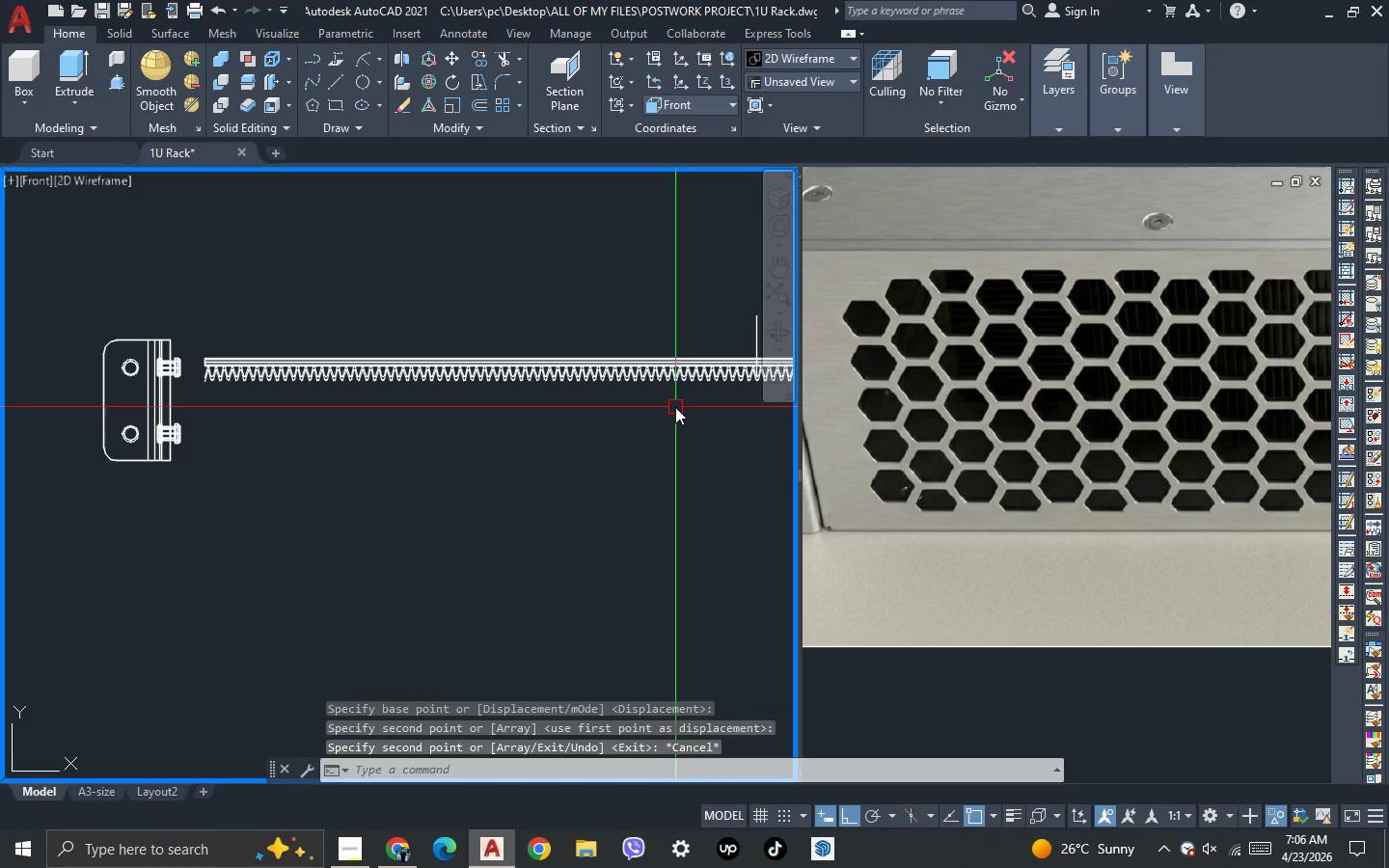 
scroll: coordinate [550, 338], scroll_direction: up, amount: 5.0
 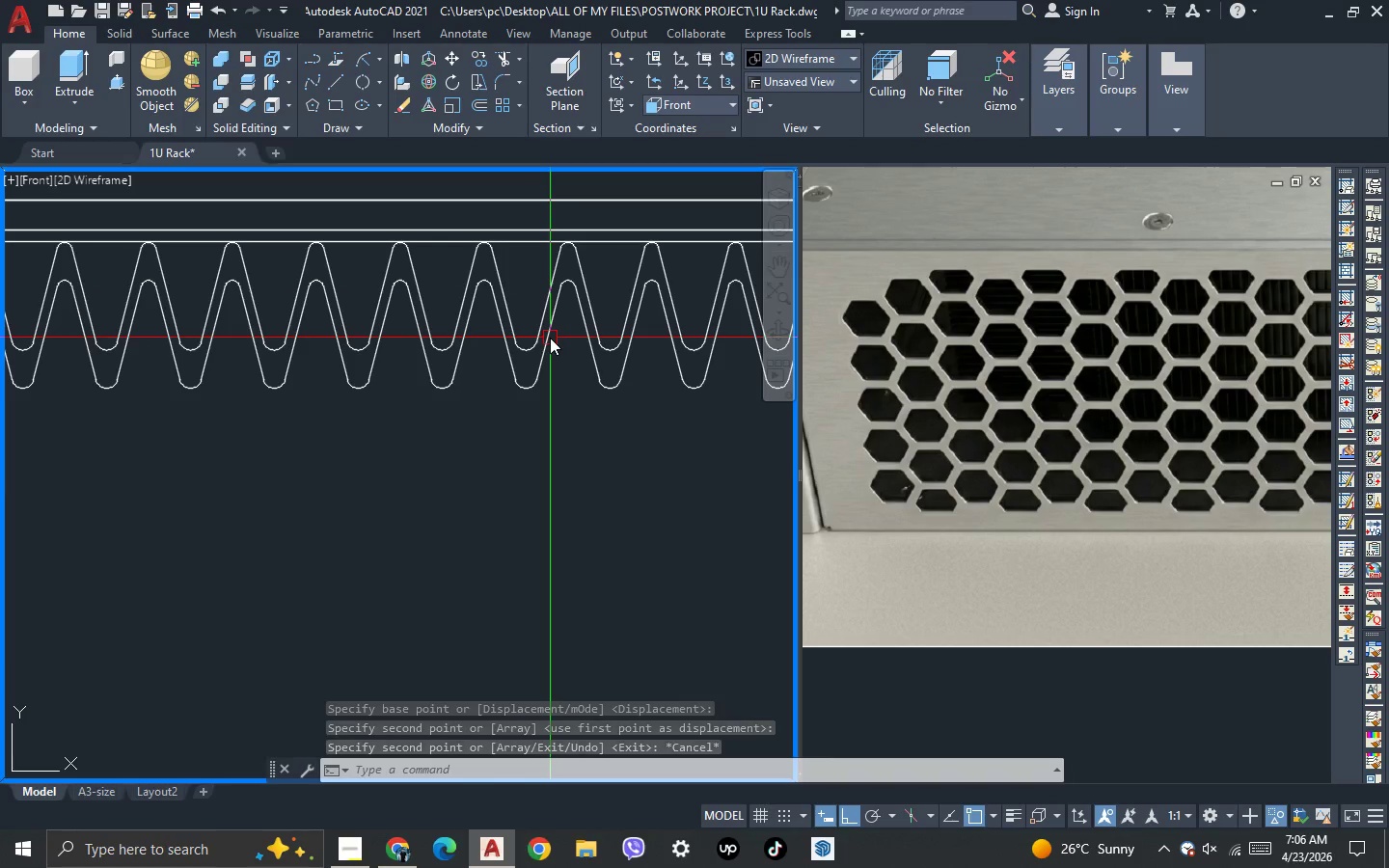 
scroll: coordinate [413, 376], scroll_direction: down, amount: 7.0
 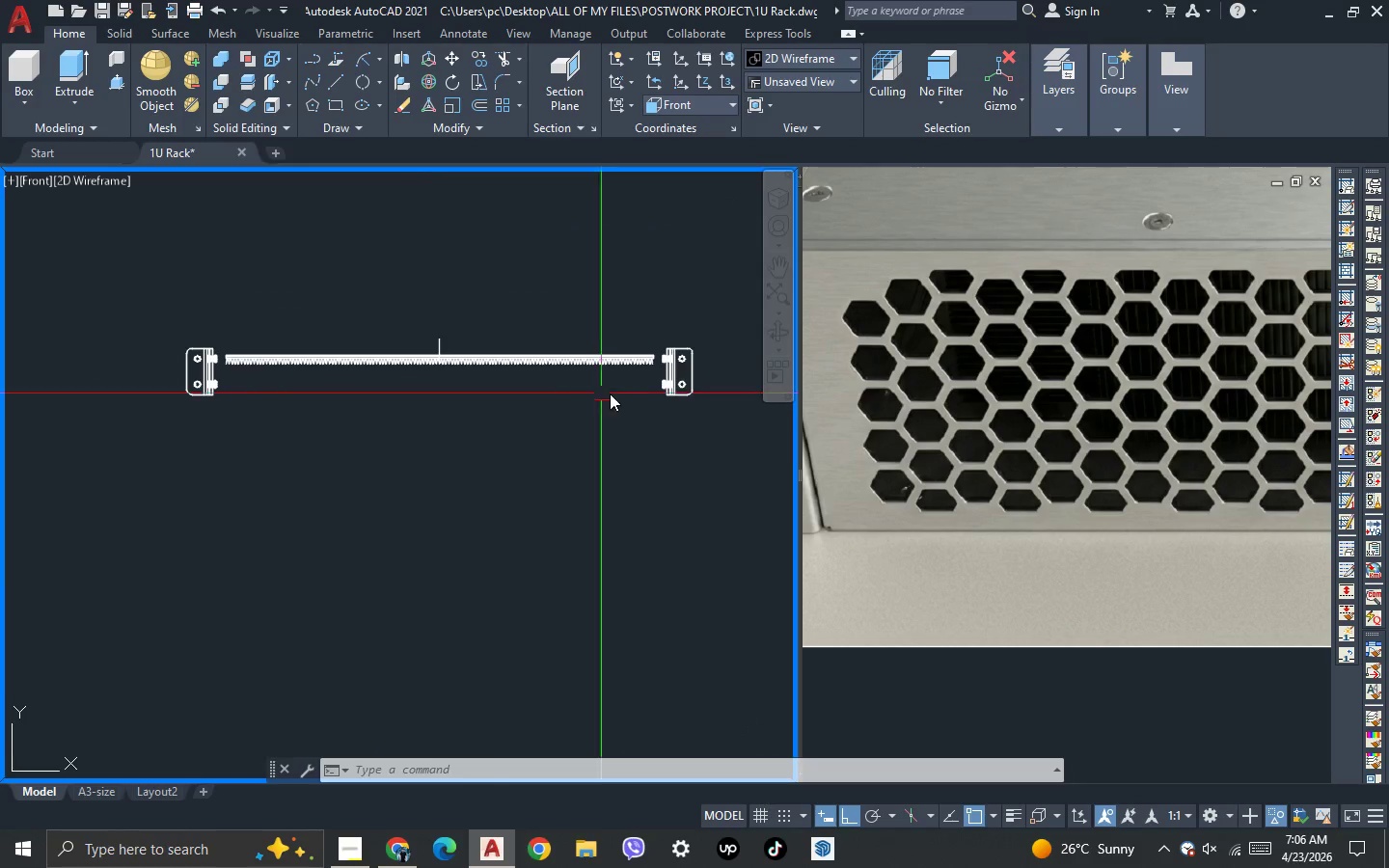 
scroll: coordinate [638, 391], scroll_direction: up, amount: 1.0
 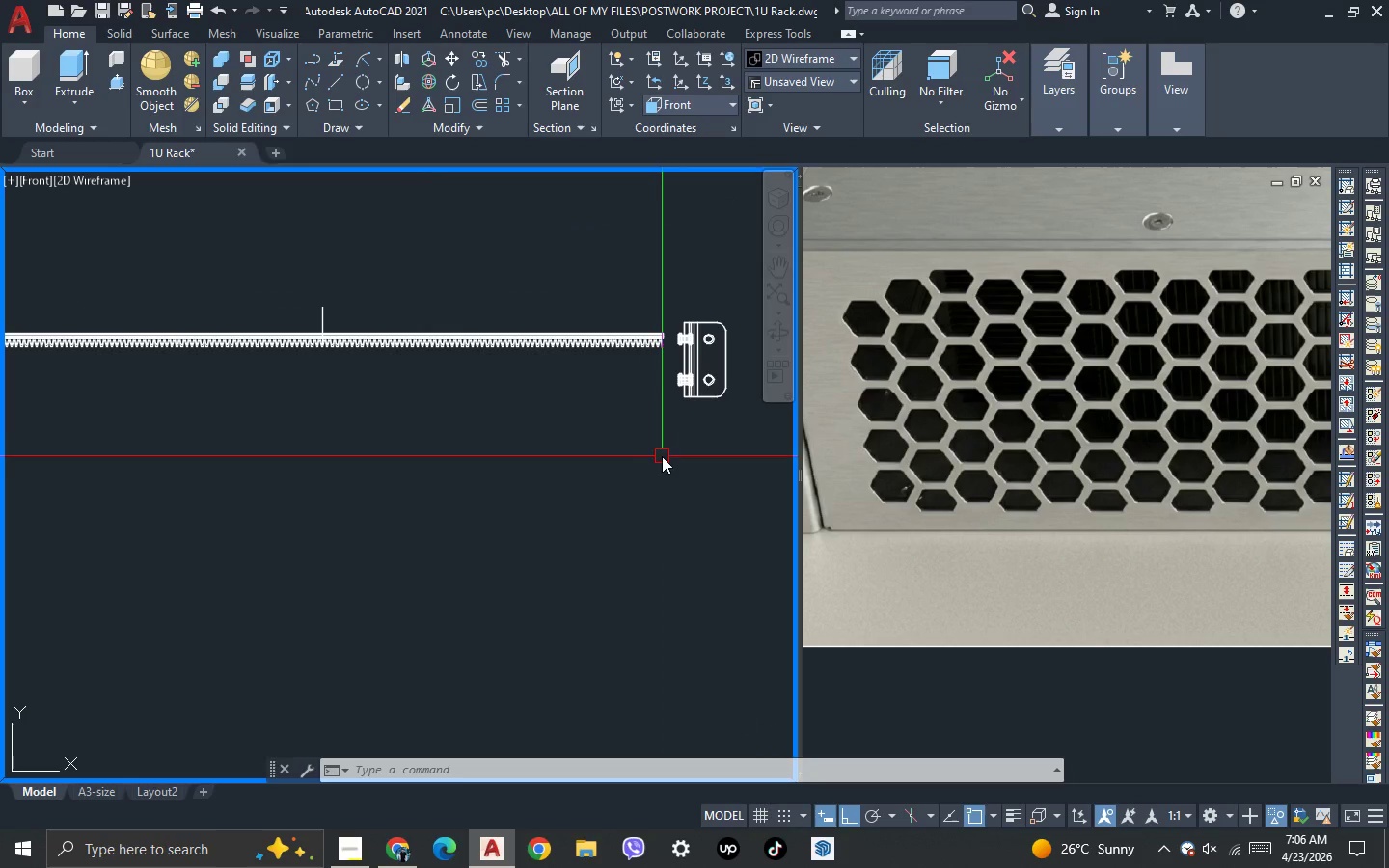 
left_click([667, 487])
 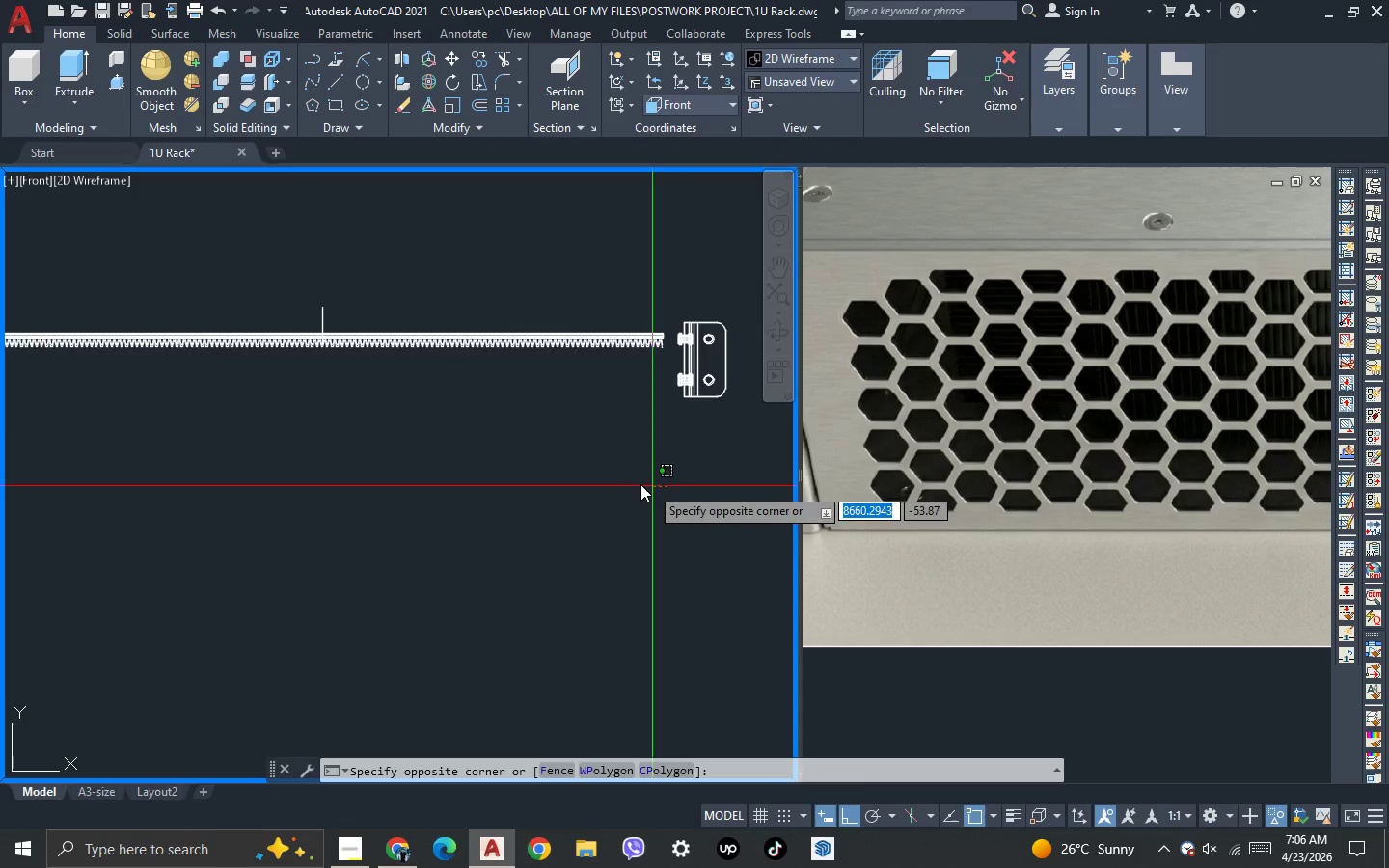 
scroll: coordinate [361, 408], scroll_direction: none, amount: 0.0
 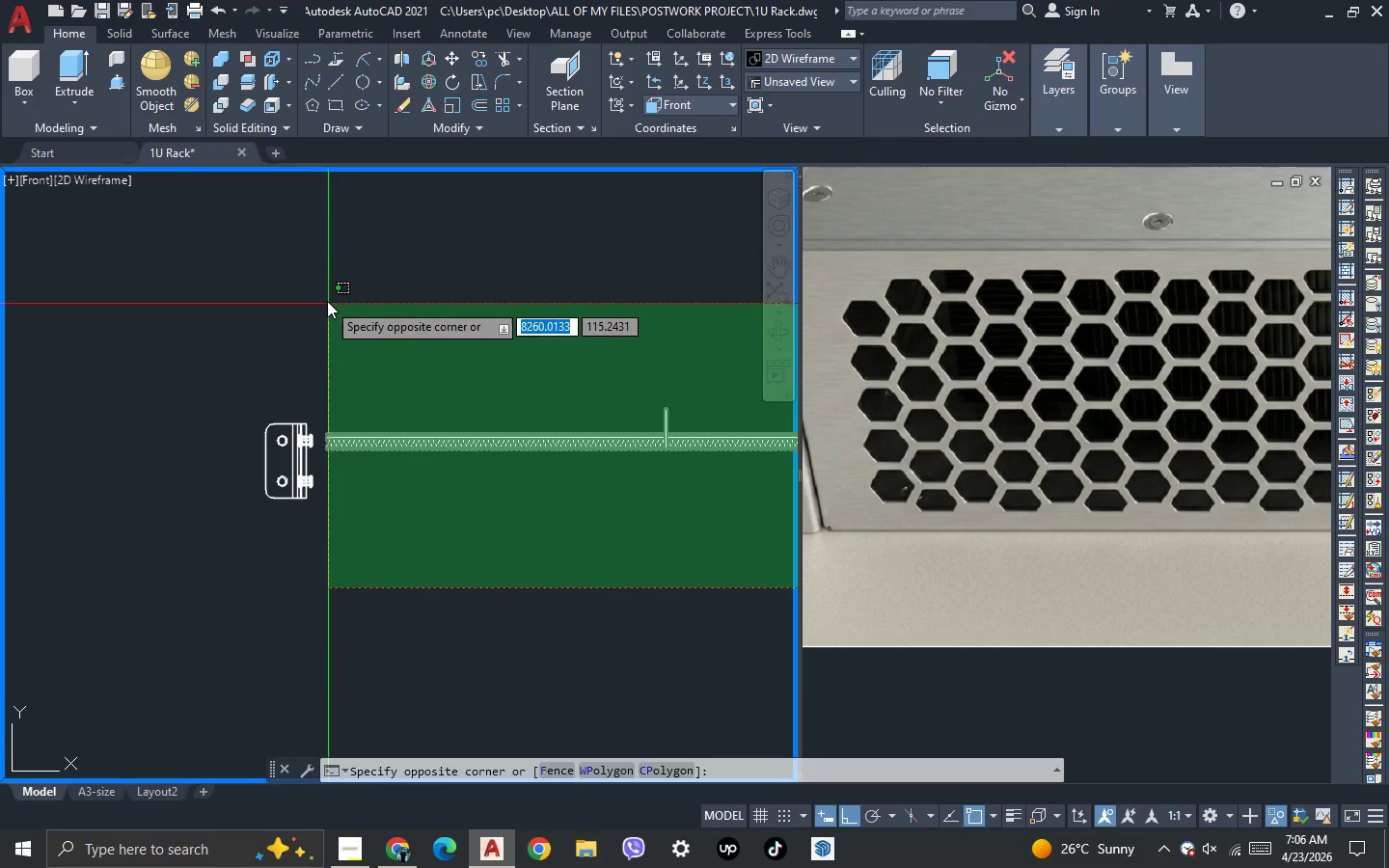 
left_click([323, 292])
 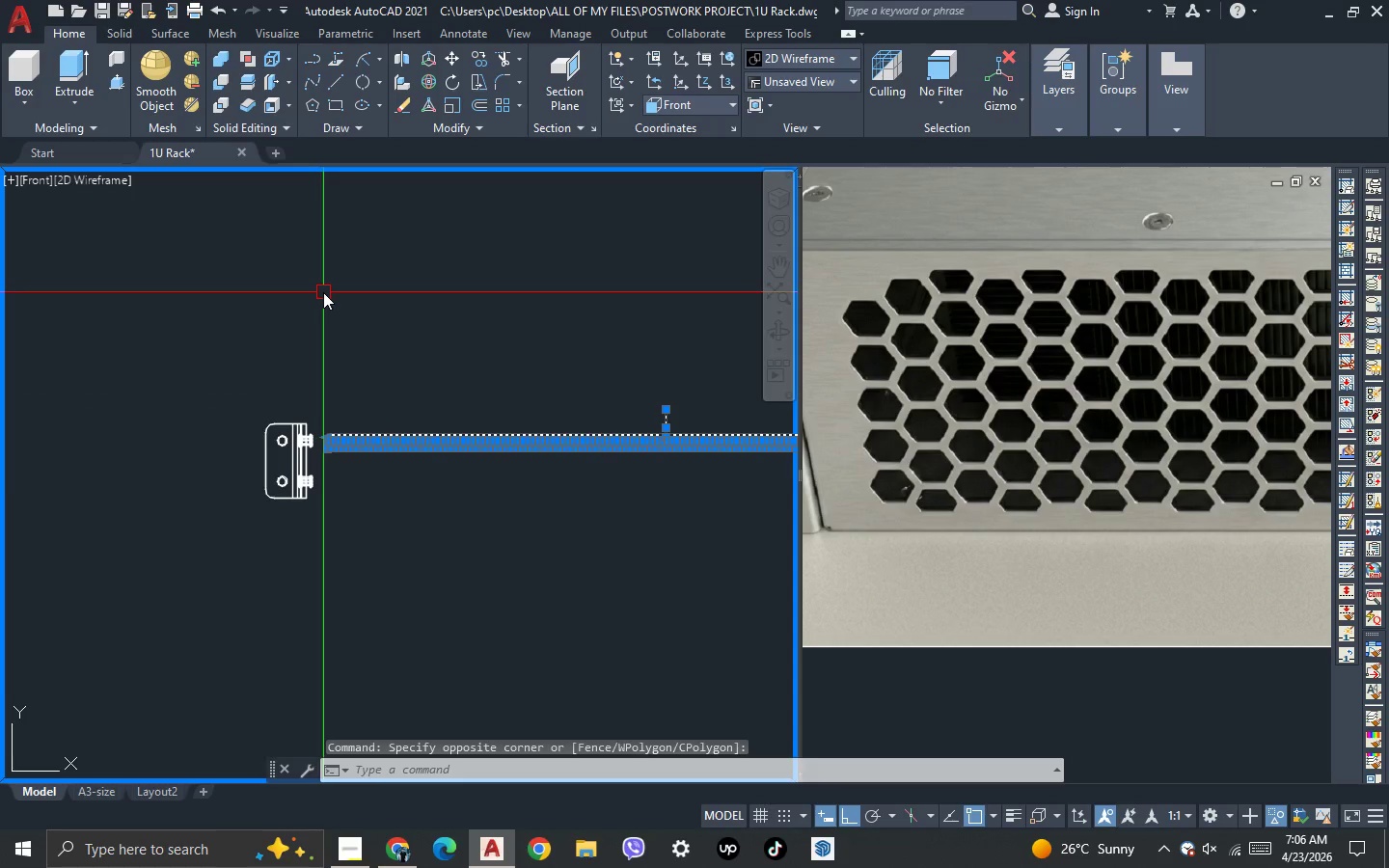 
key(M)
 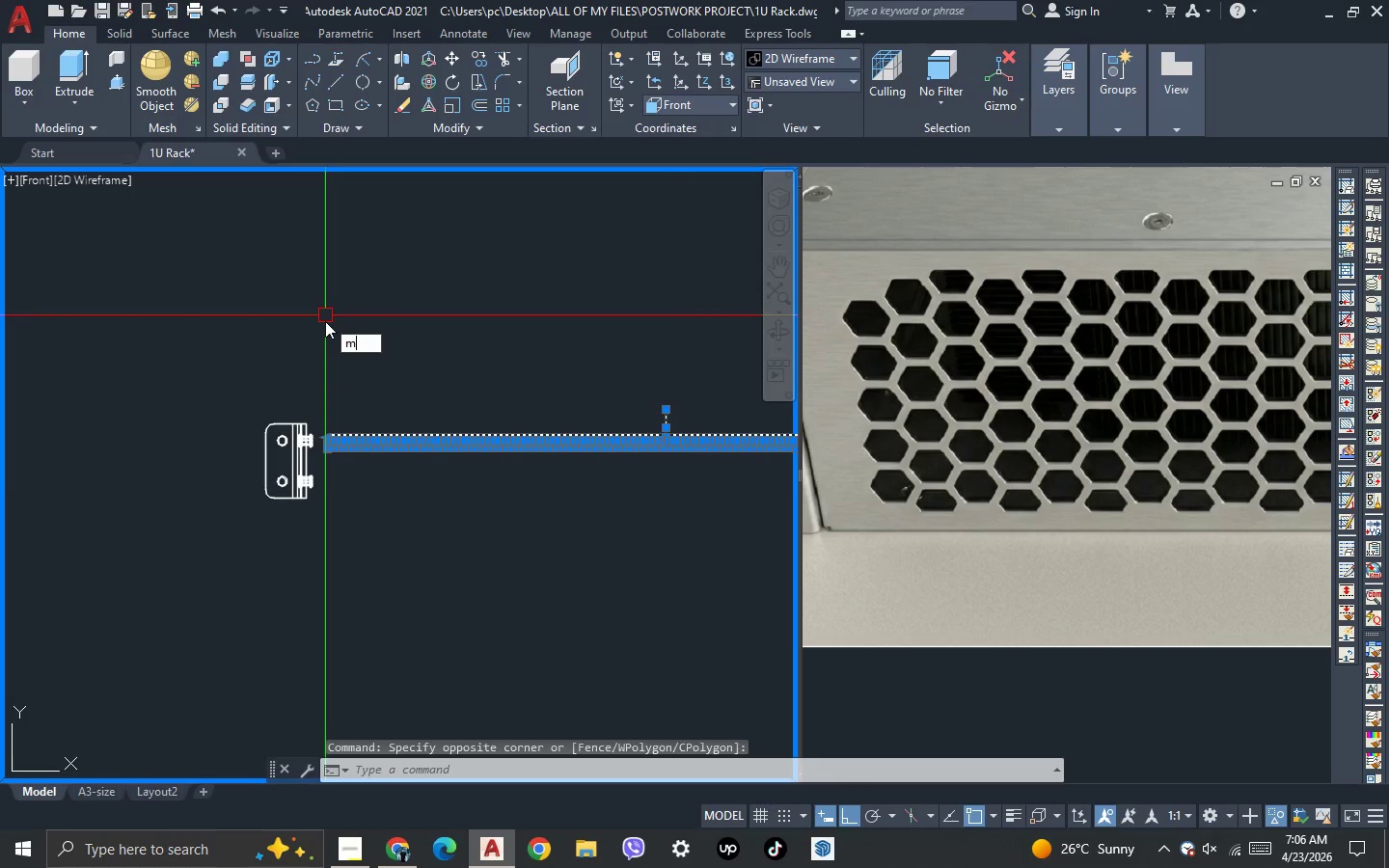 
key(Space)
 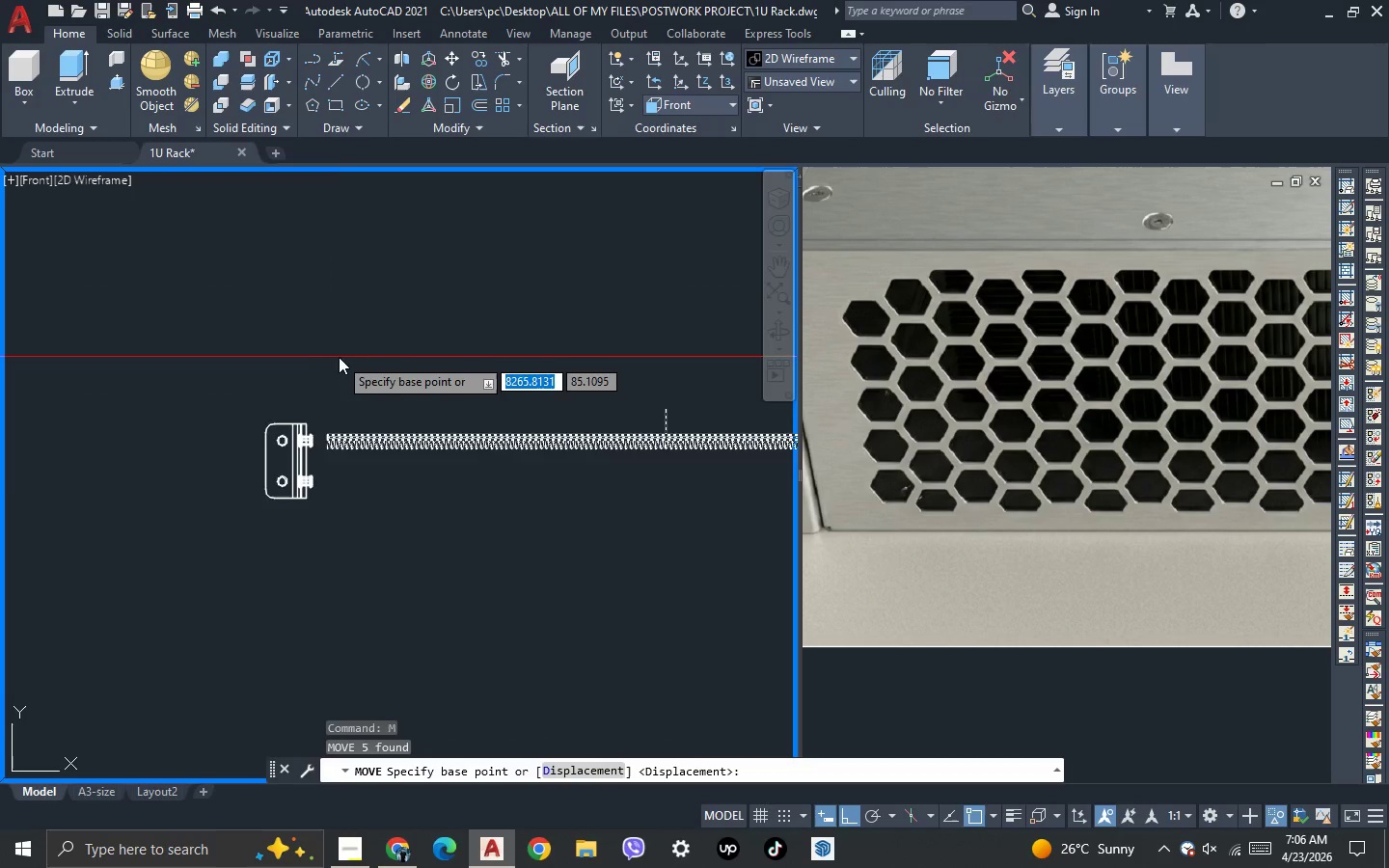 
scroll: coordinate [339, 363], scroll_direction: down, amount: 2.0
 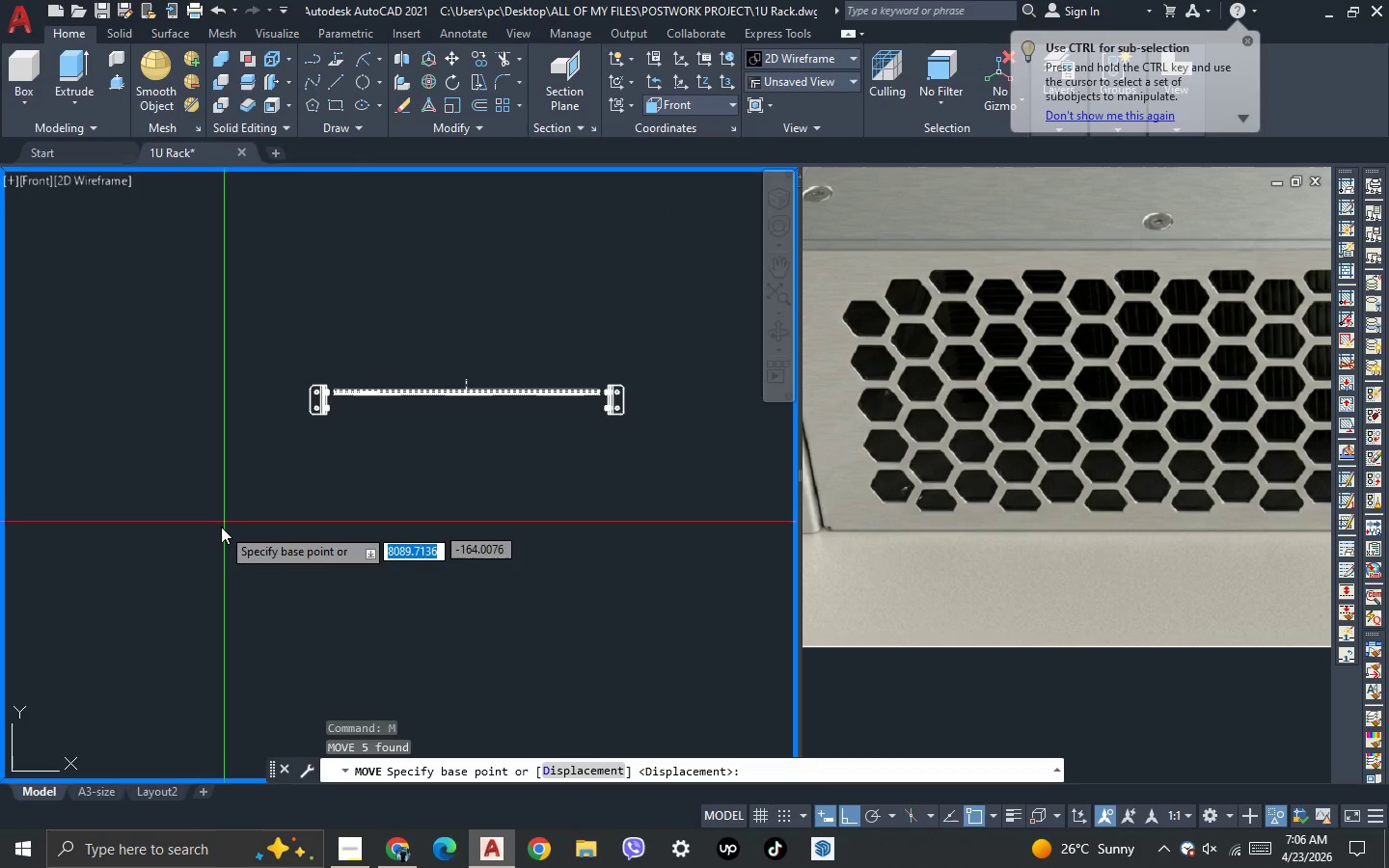 
left_click([221, 527])
 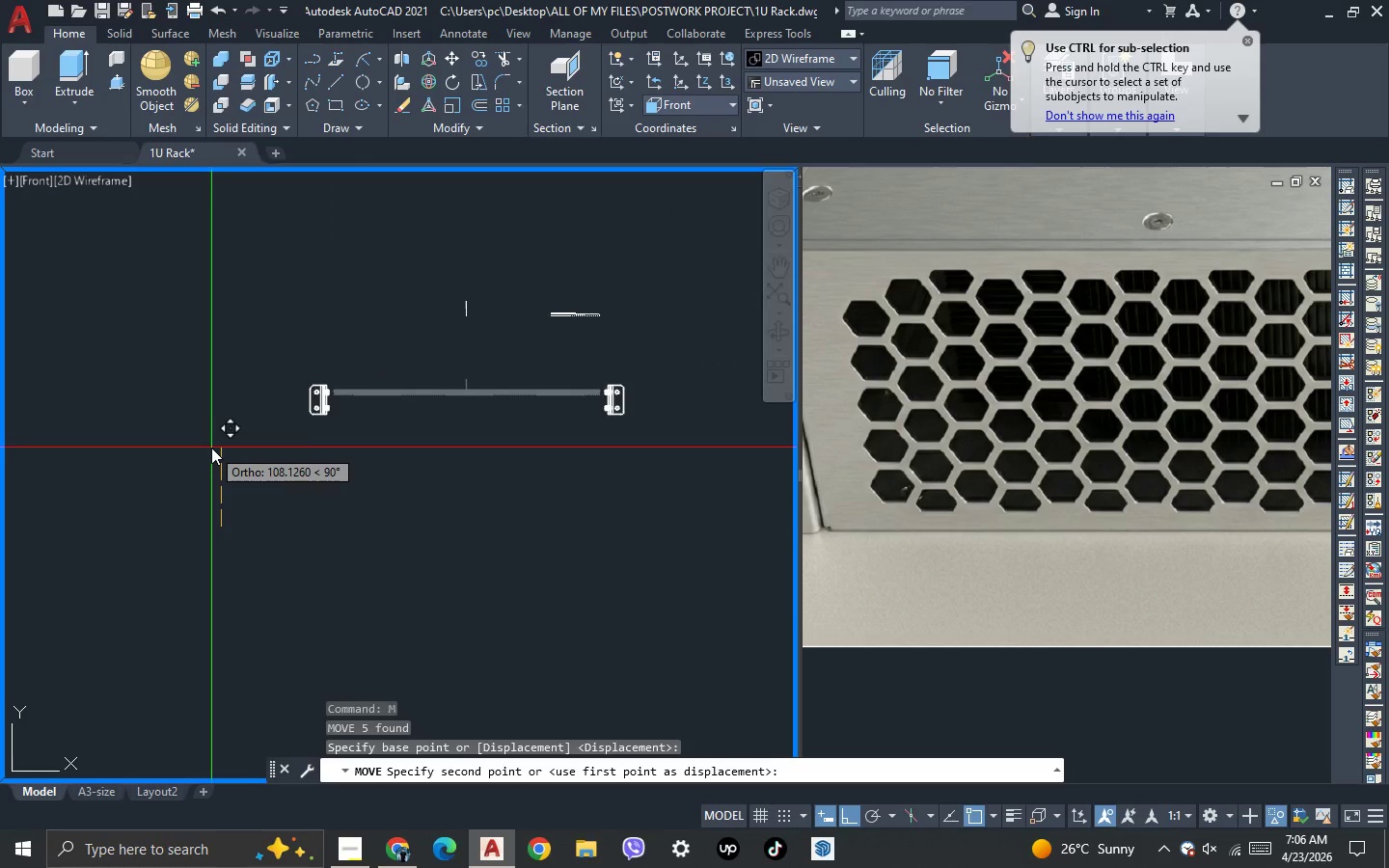 
left_click([211, 448])
 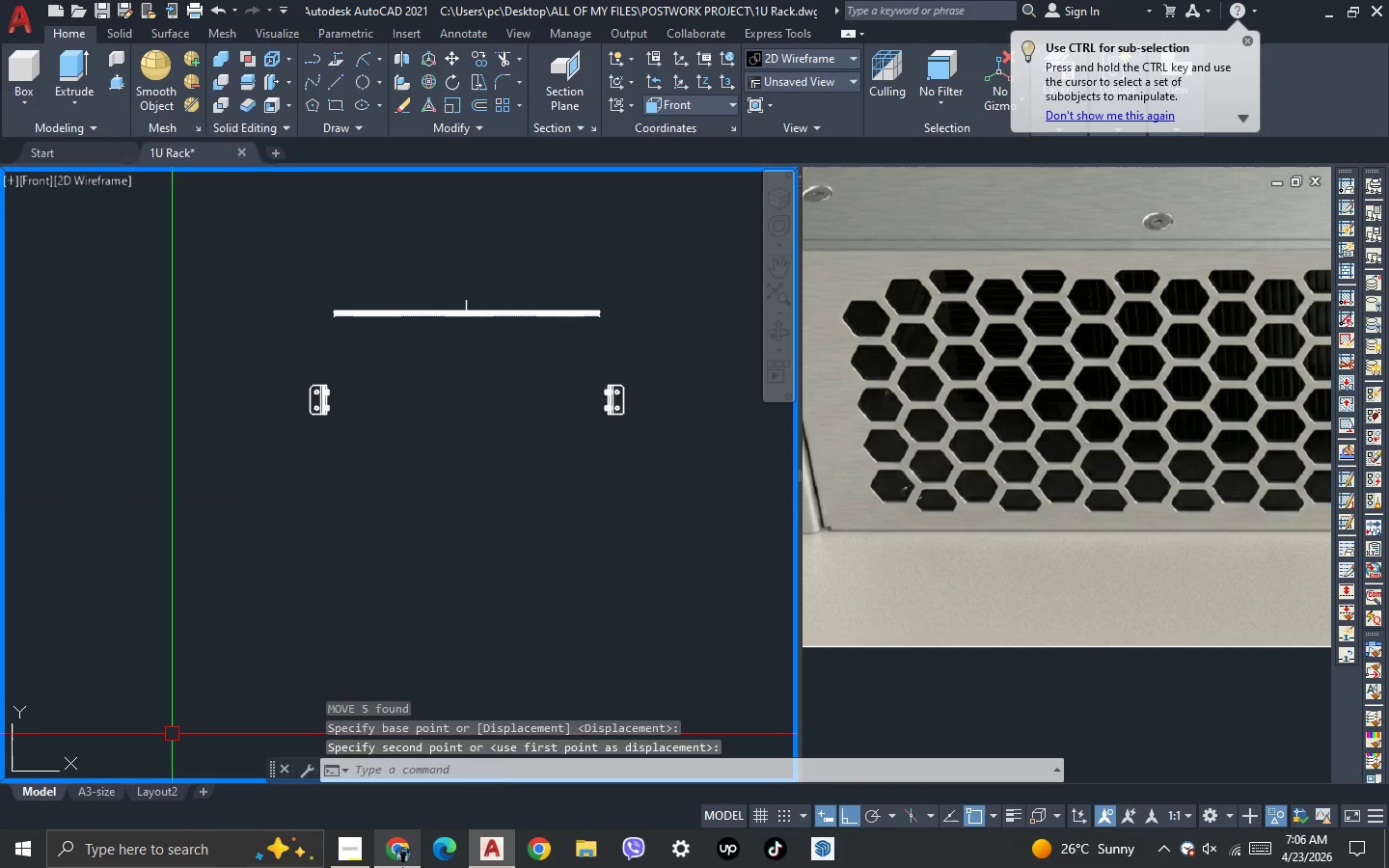 
left_click([400, 863])
 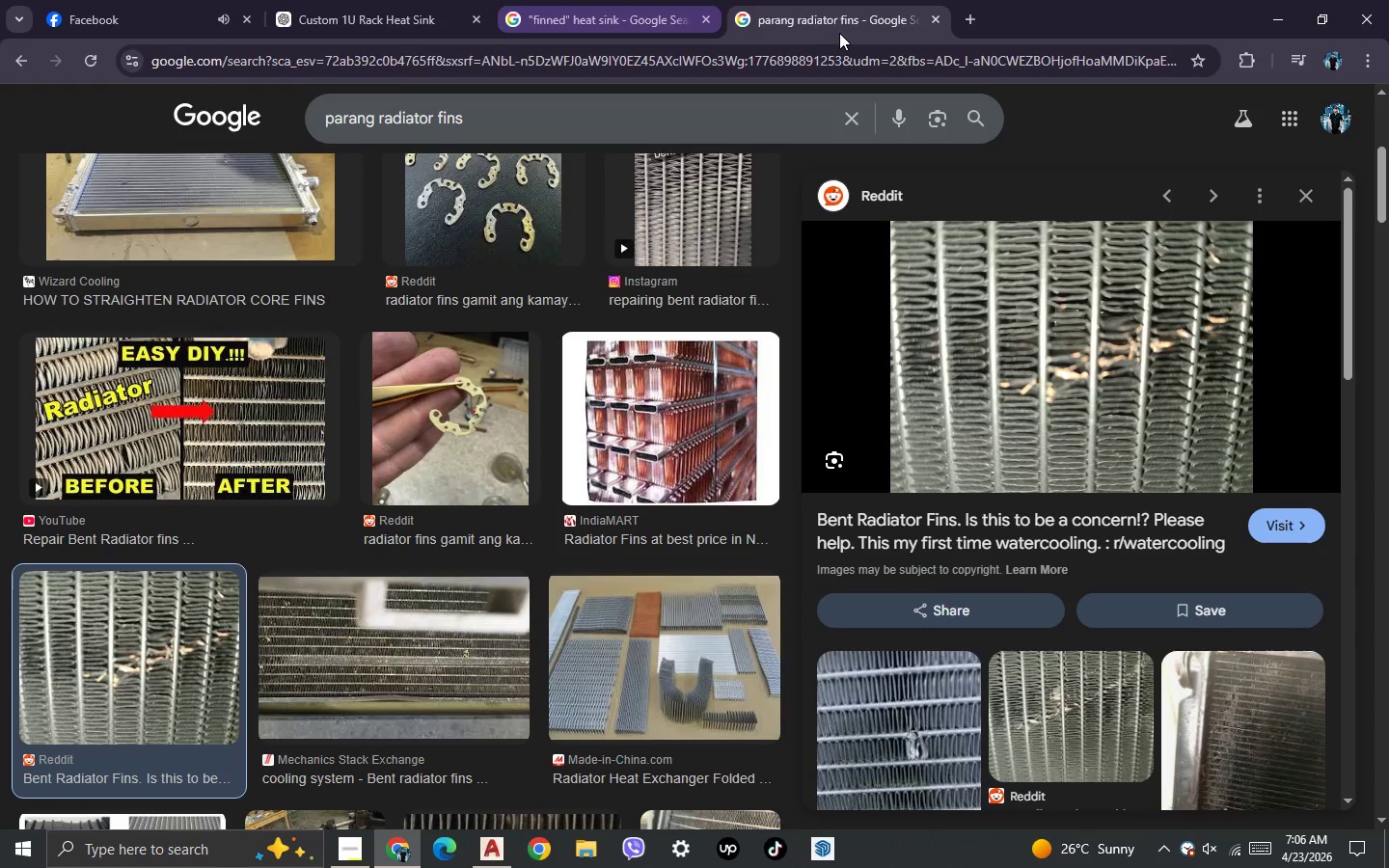 
left_click([364, 11])
 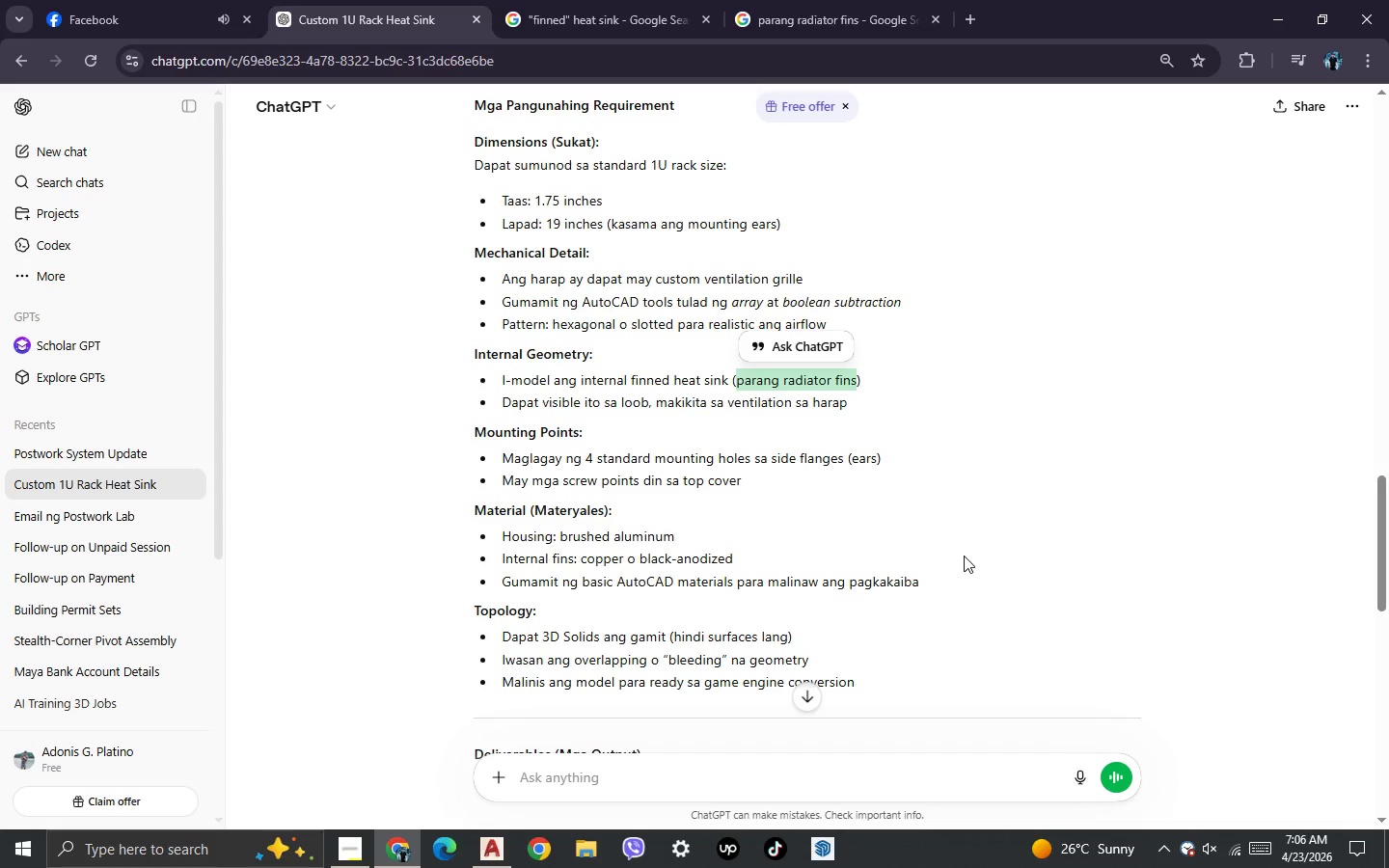 
left_click([977, 520])
 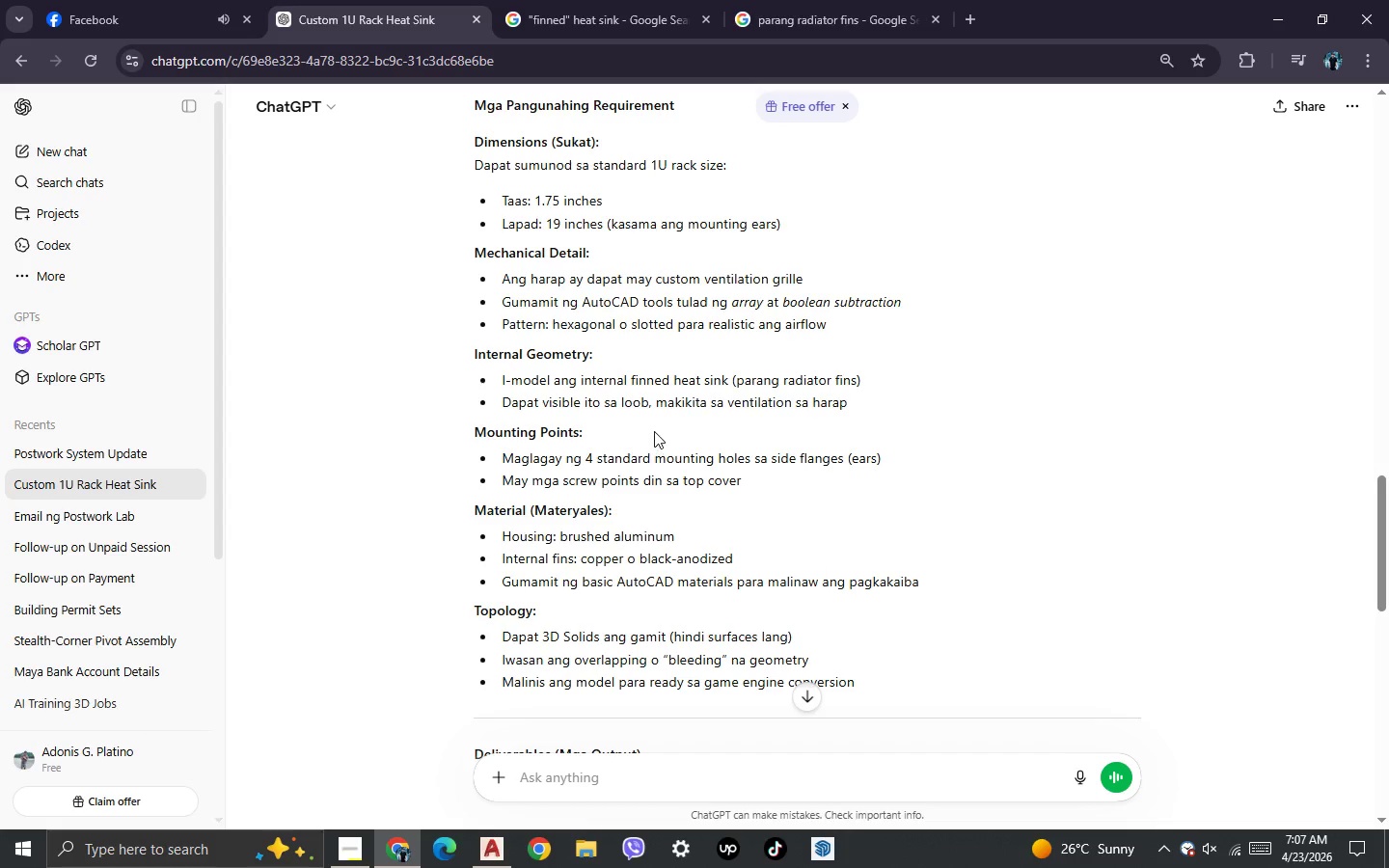 
left_click_drag(start_coordinate=[503, 385], to_coordinate=[886, 385])
 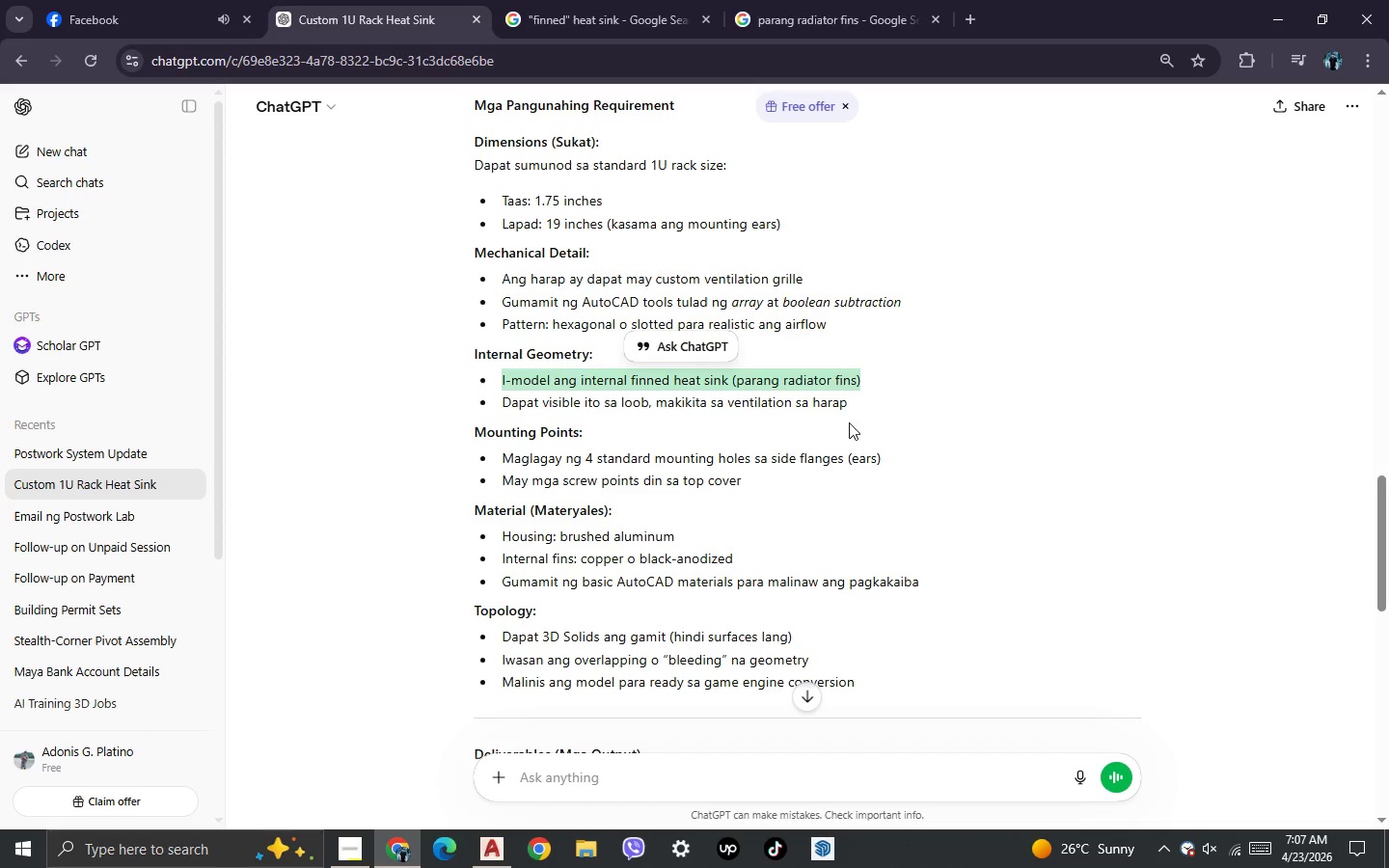 
key(Control+C)
 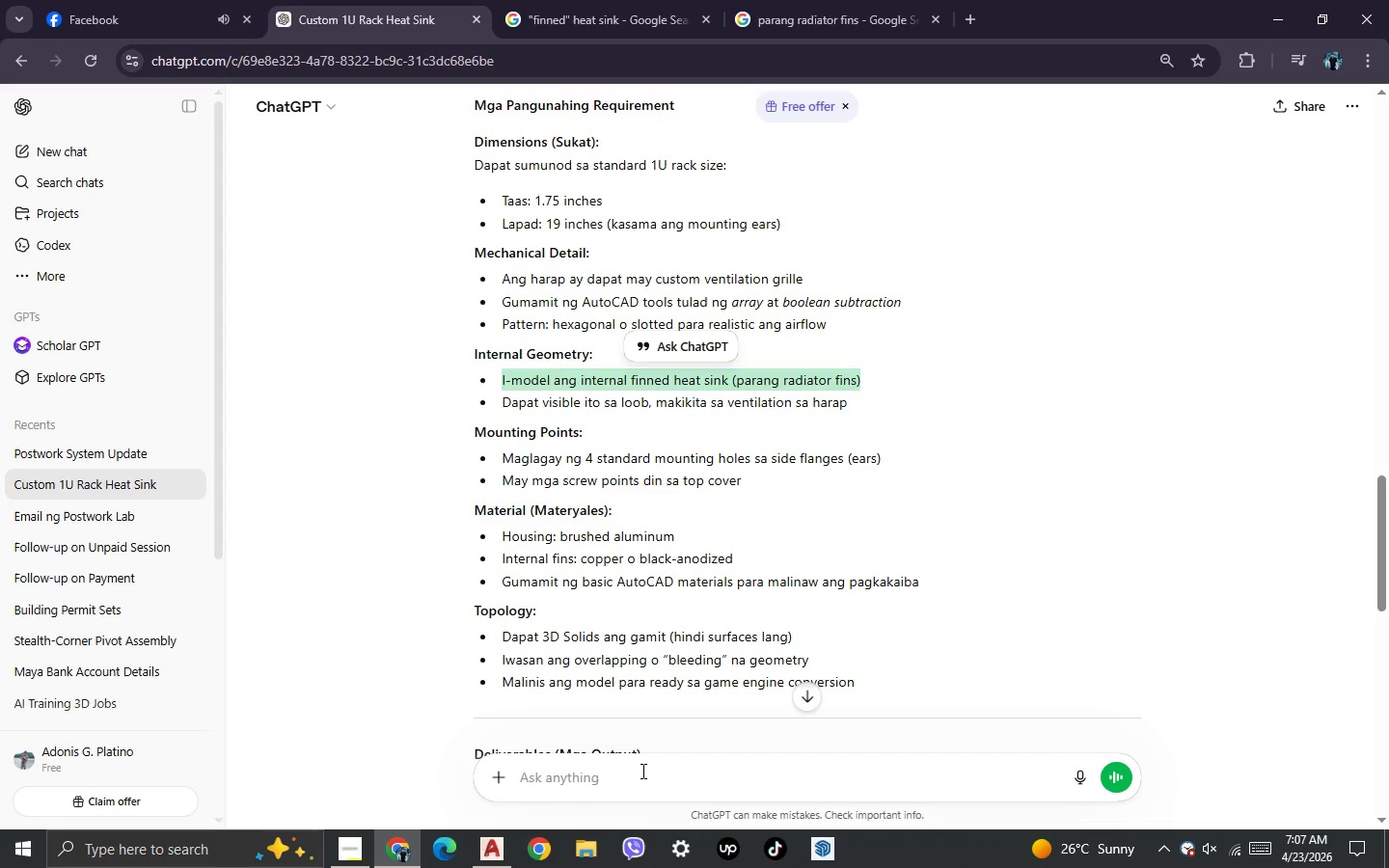 
left_click([638, 783])
 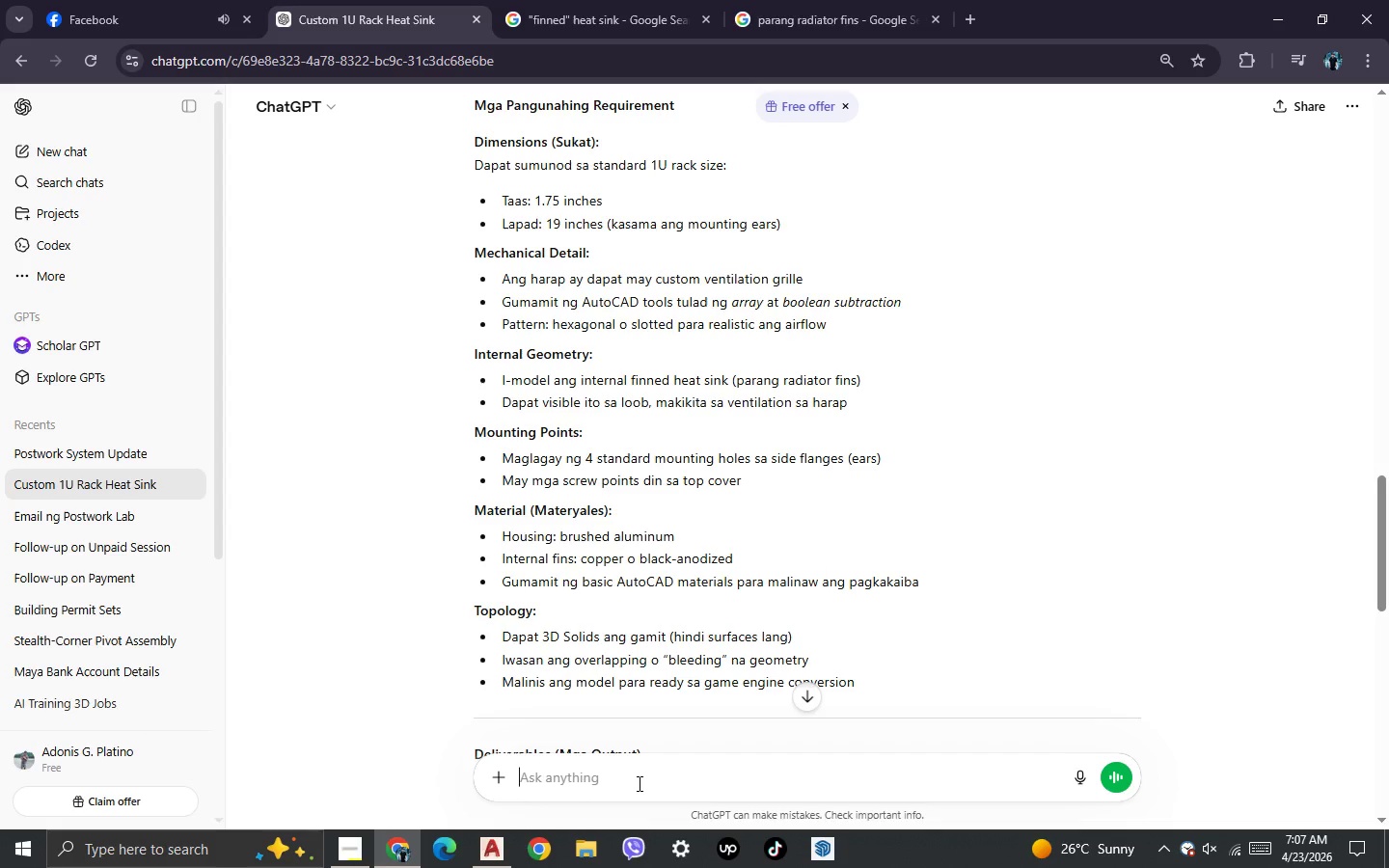 
key(Control+V)
 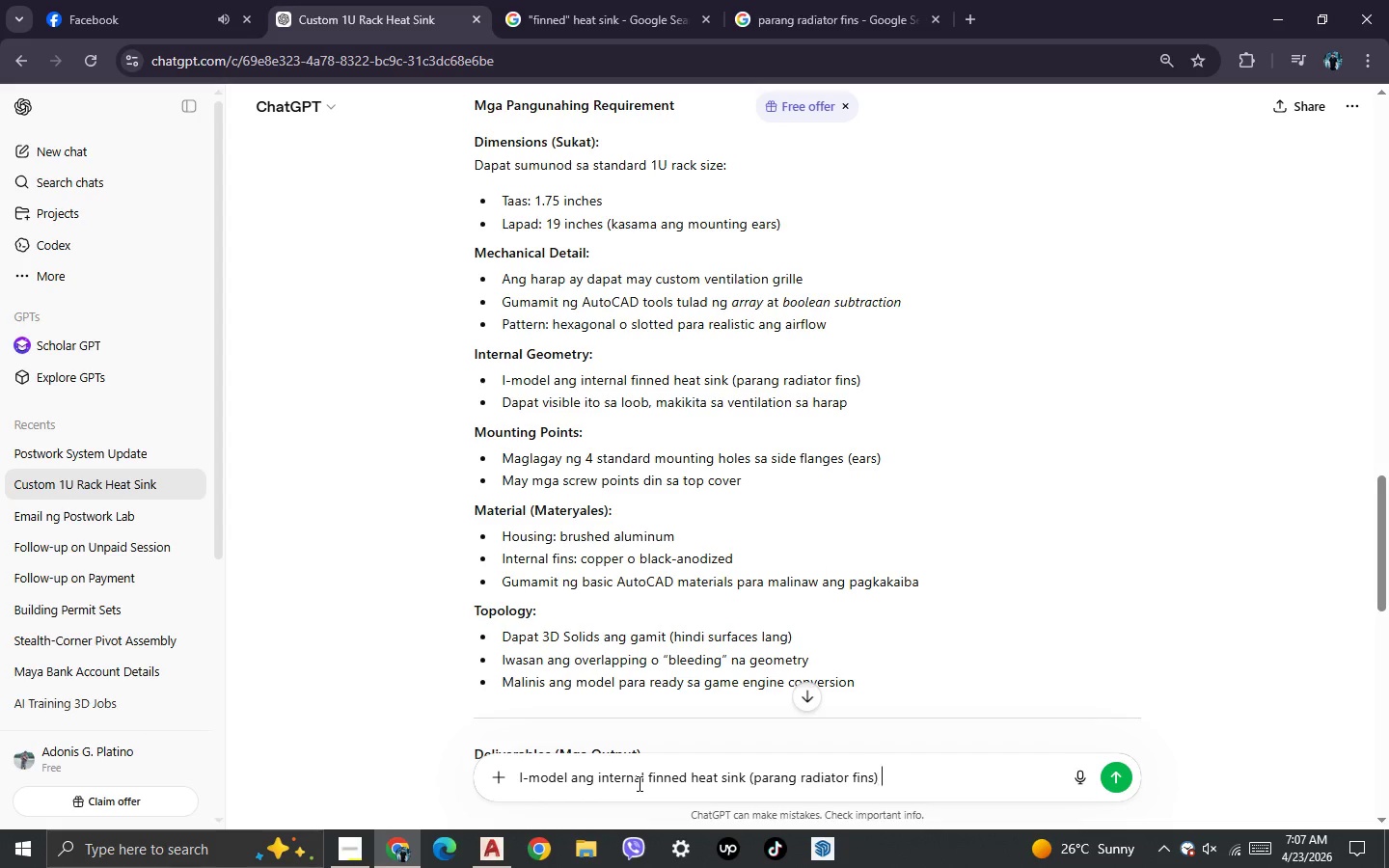 
type( tama ba to?)
 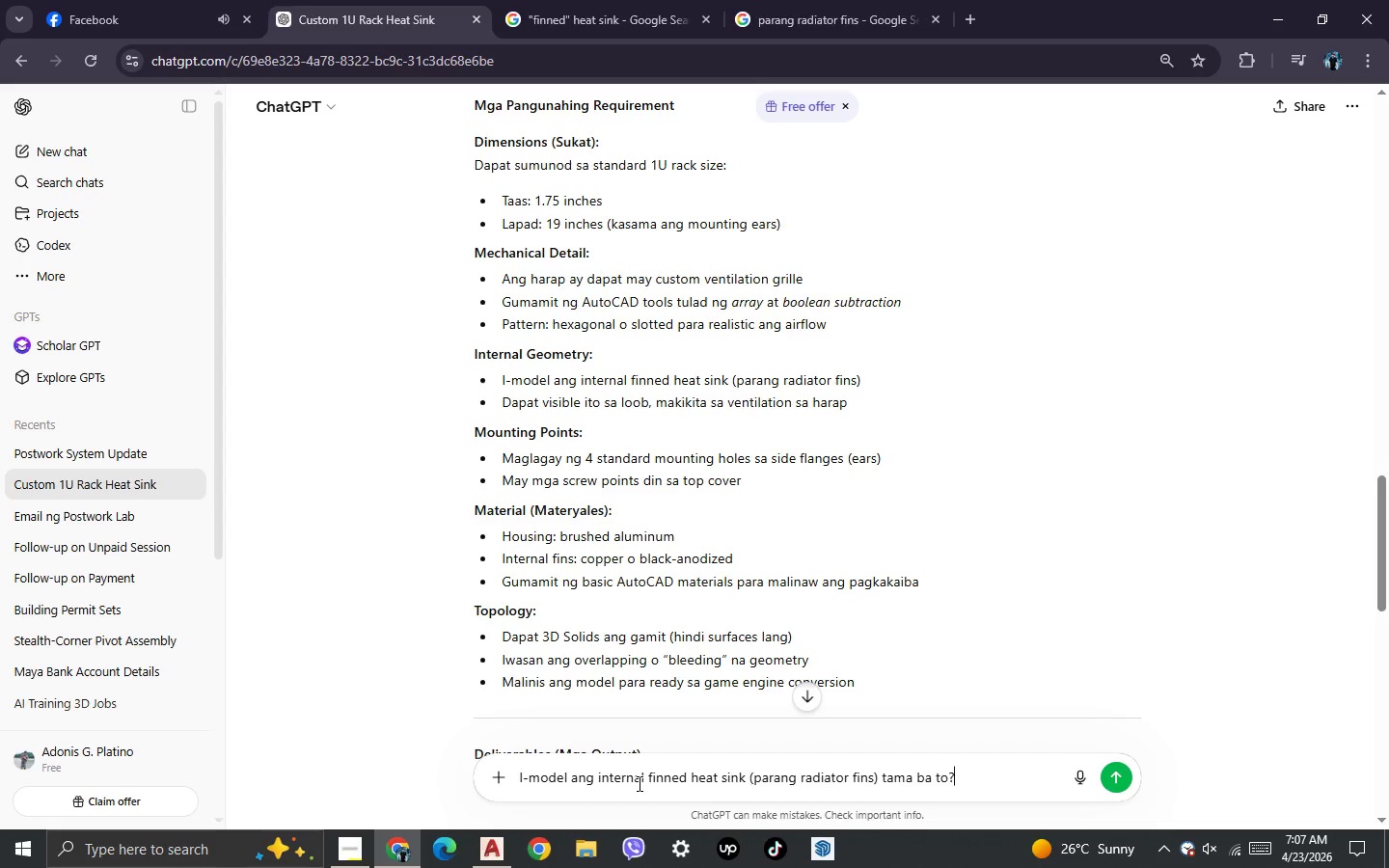 
key(Enter)
 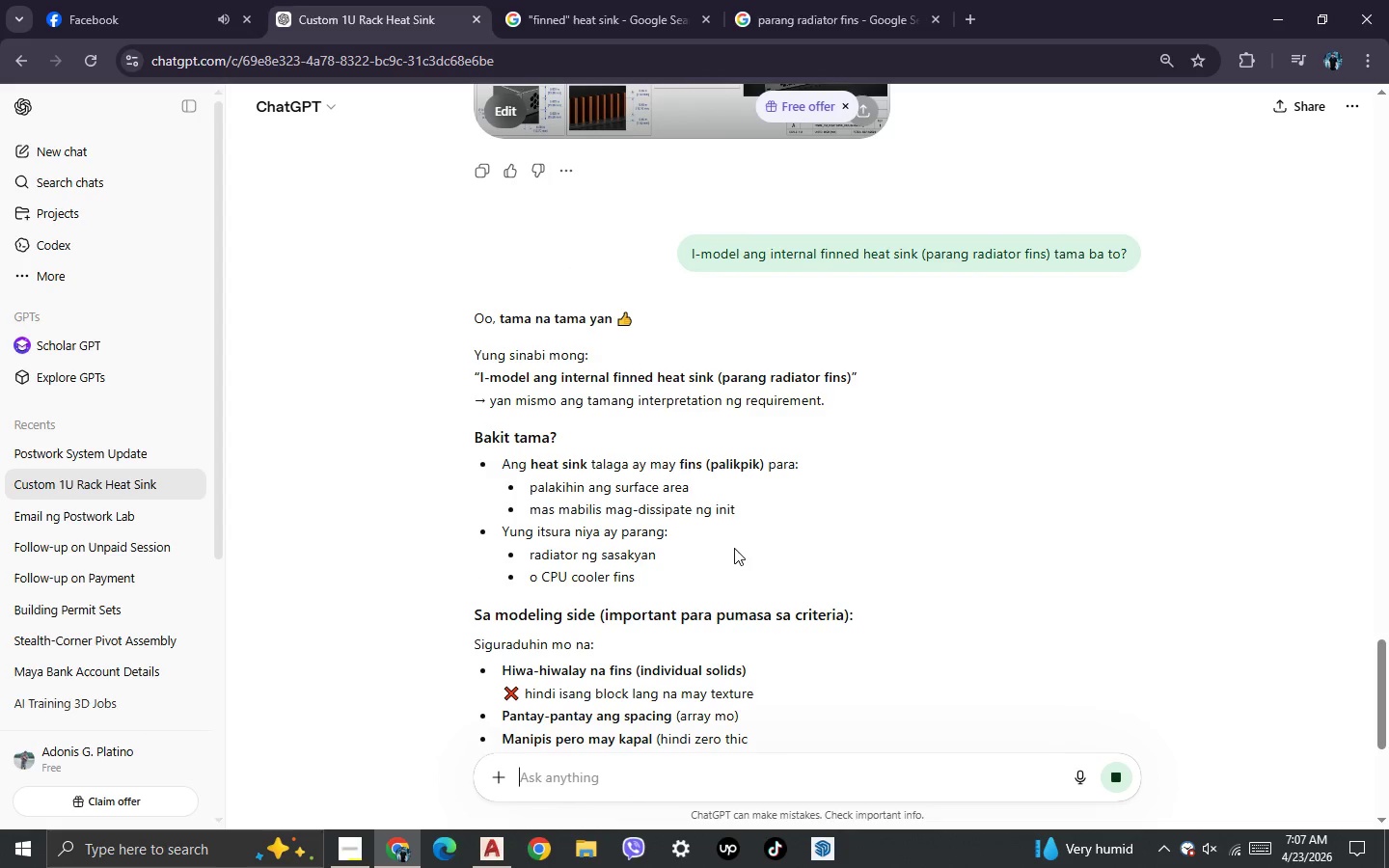 
wait(13.03)
 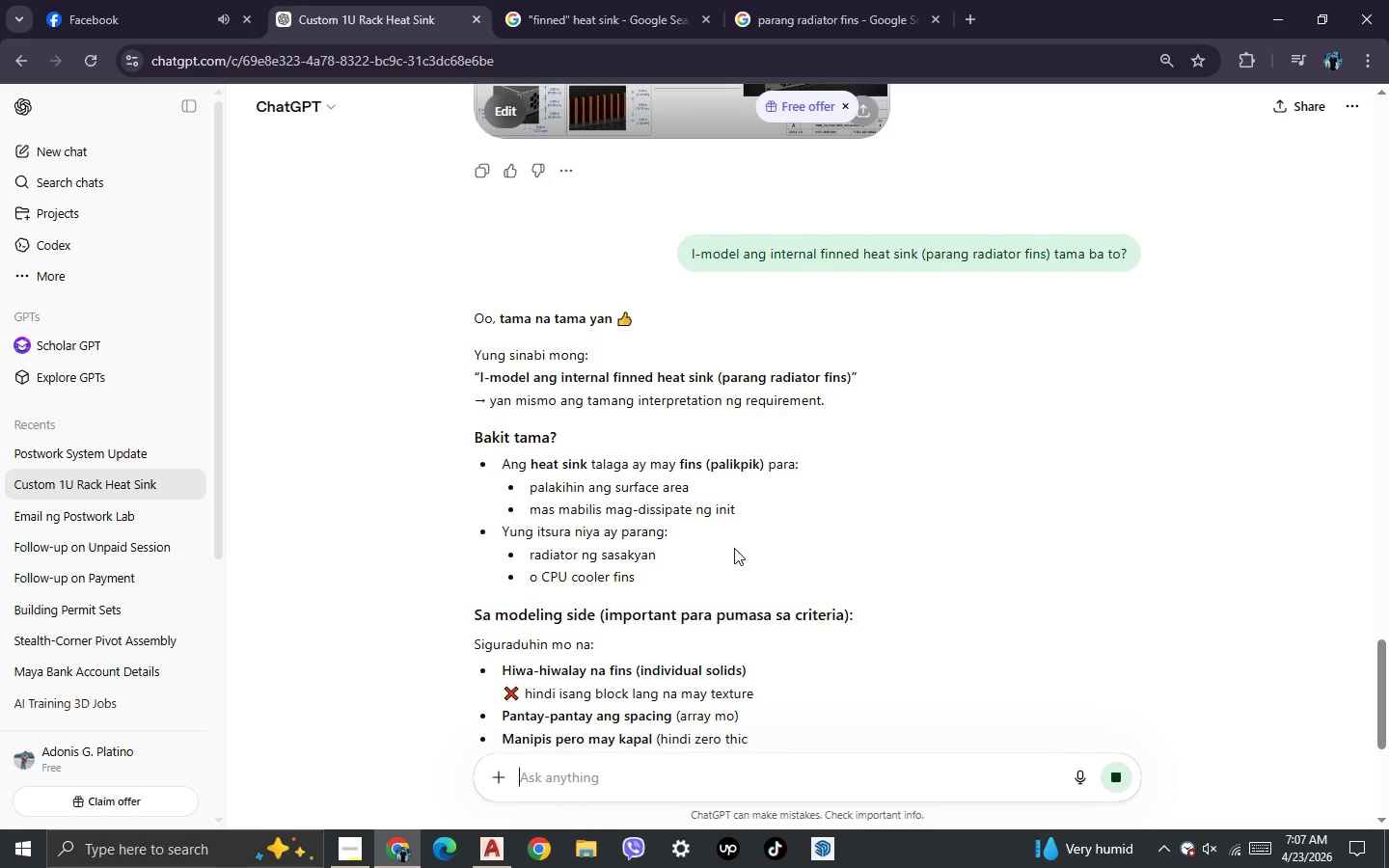 
left_click([406, 848])
 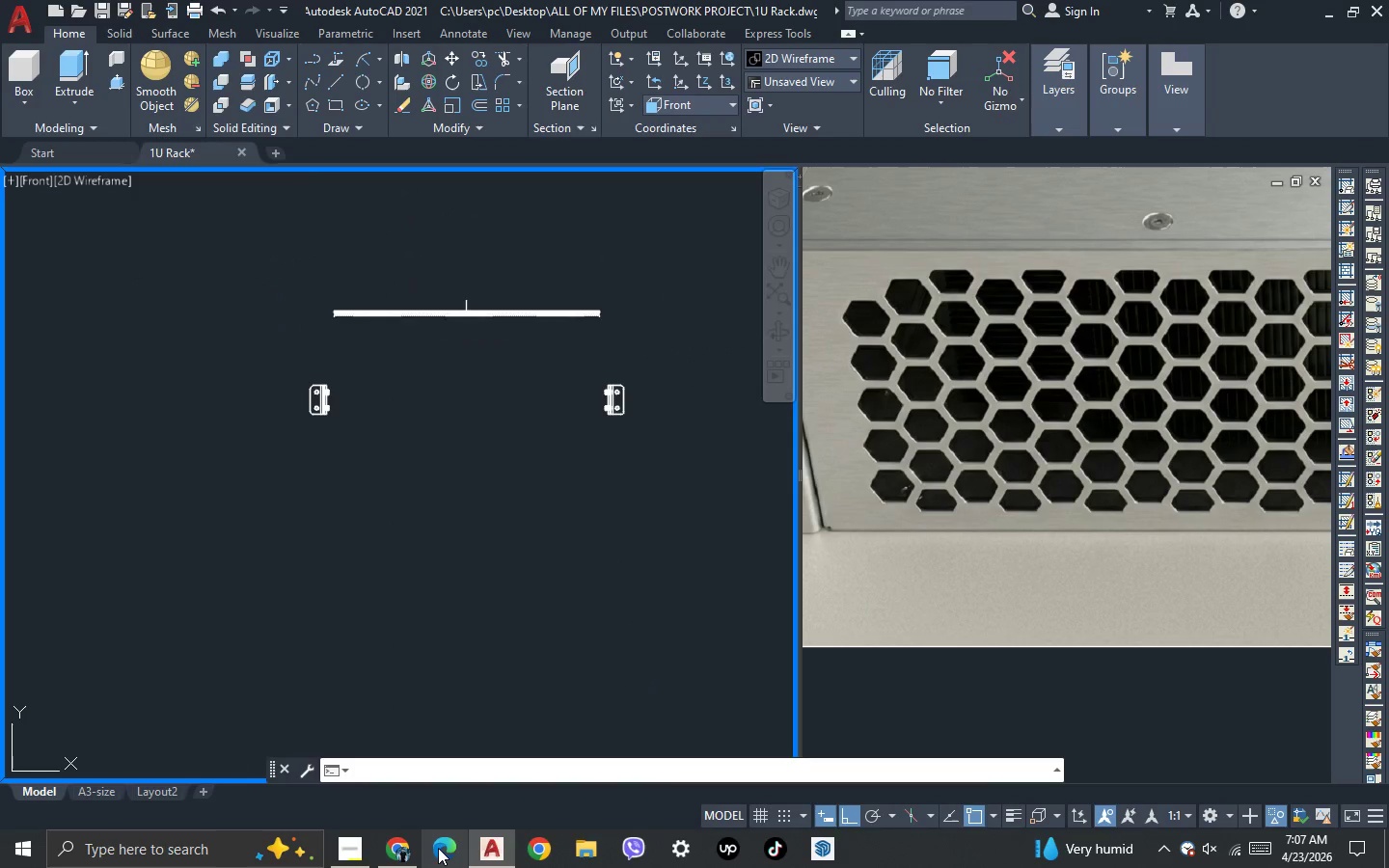 
left_click([417, 848])
 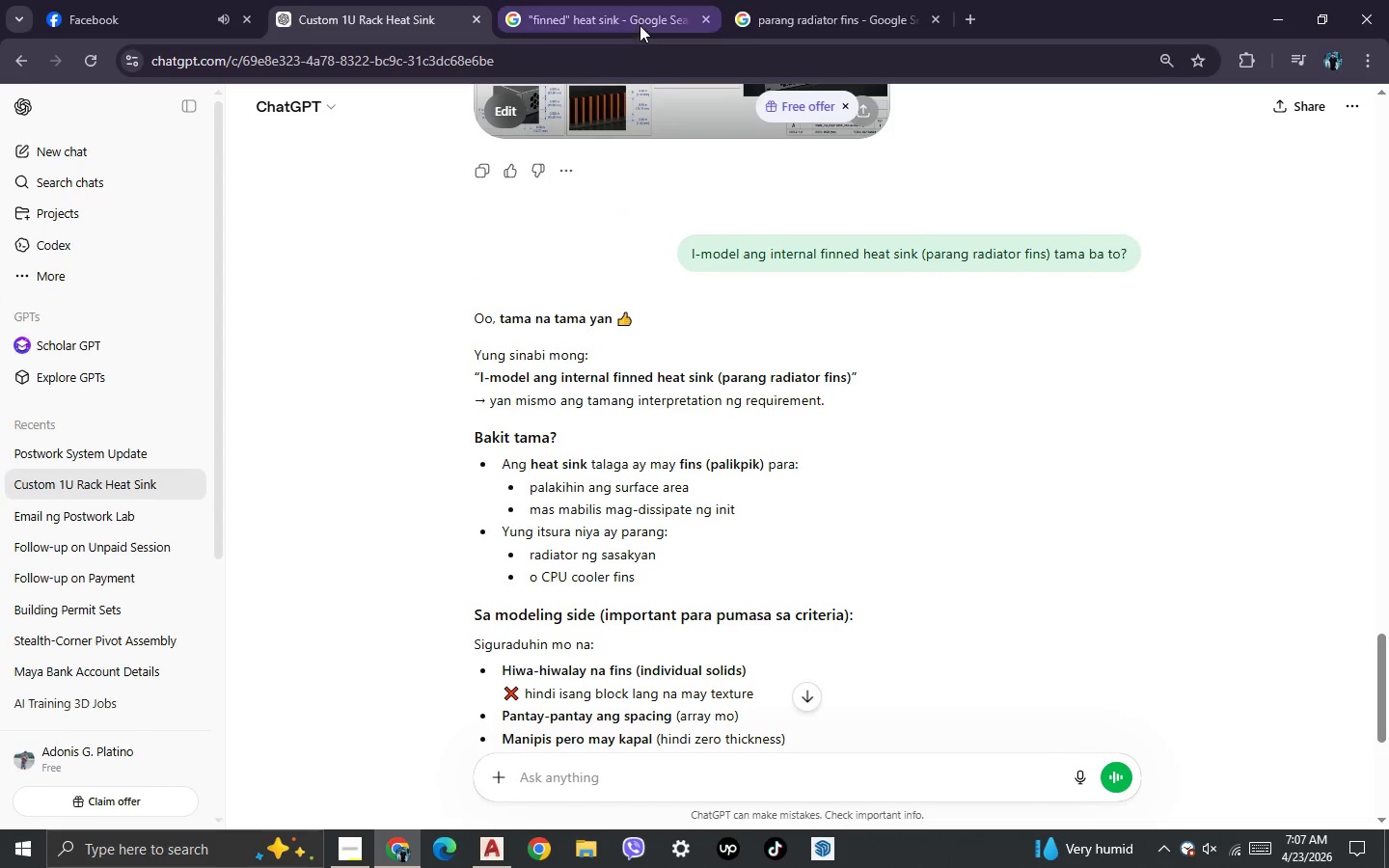 
left_click([641, 14])
 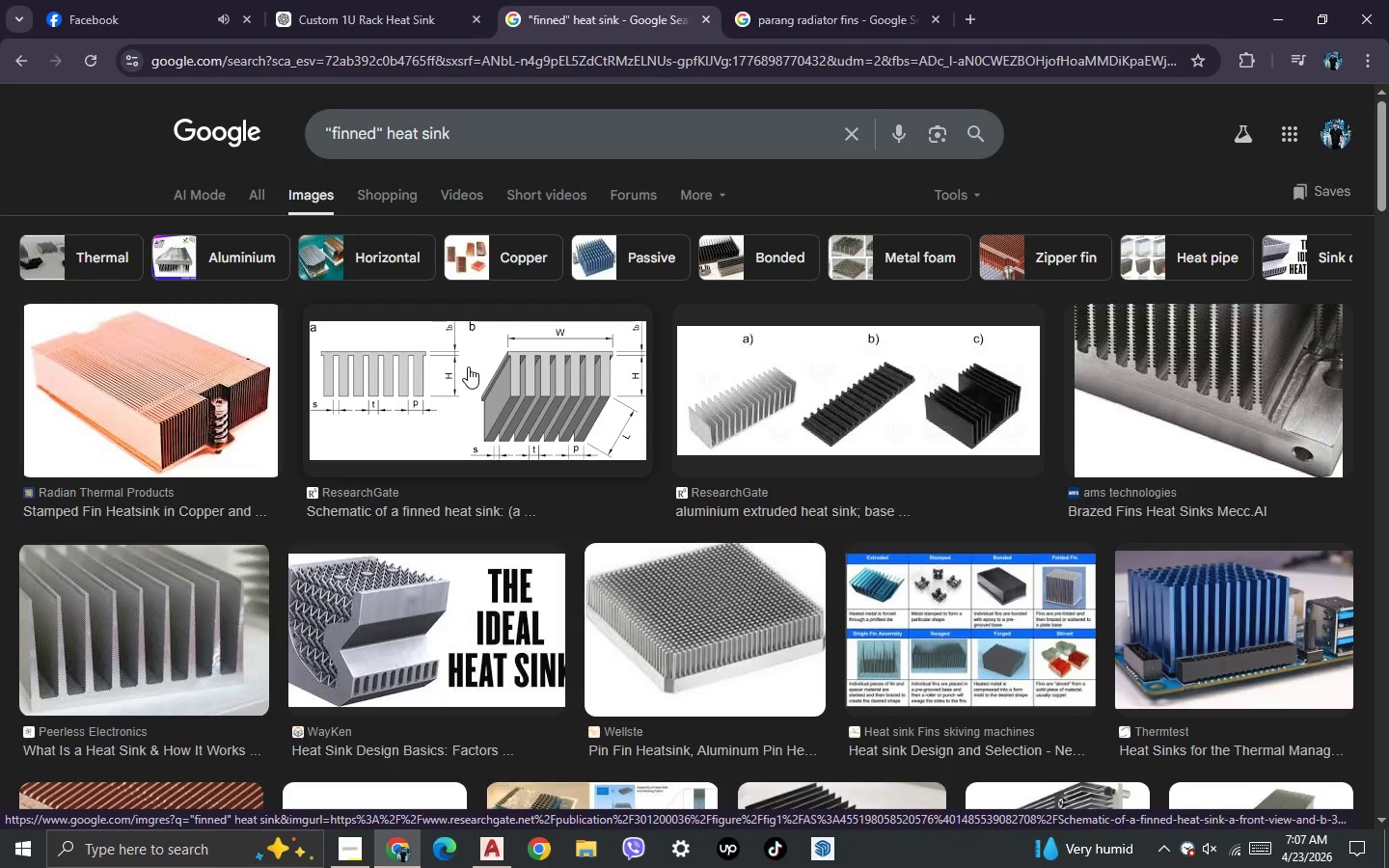 
wait(13.91)
 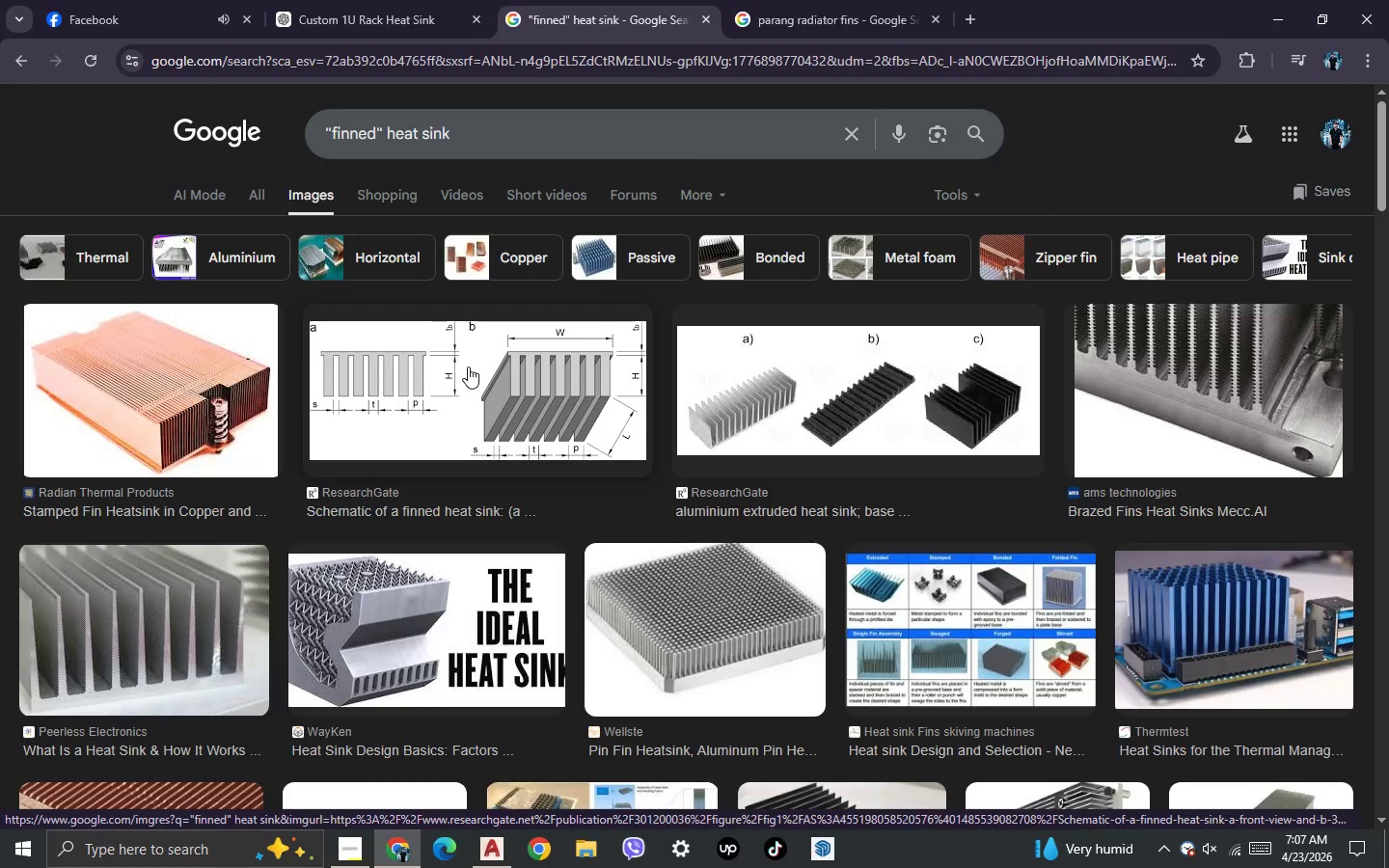 
left_click([394, 851])
 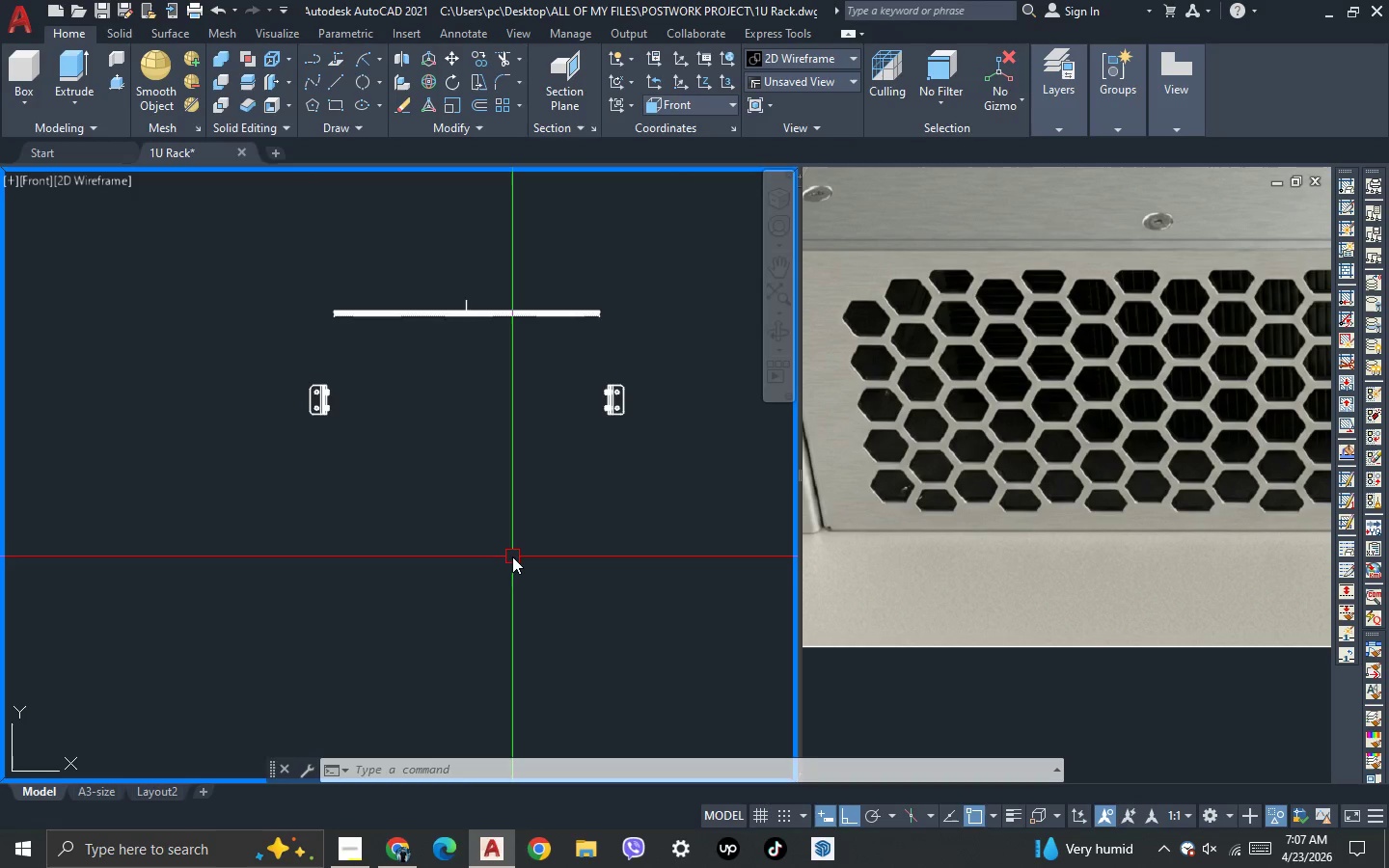 
key(3)
 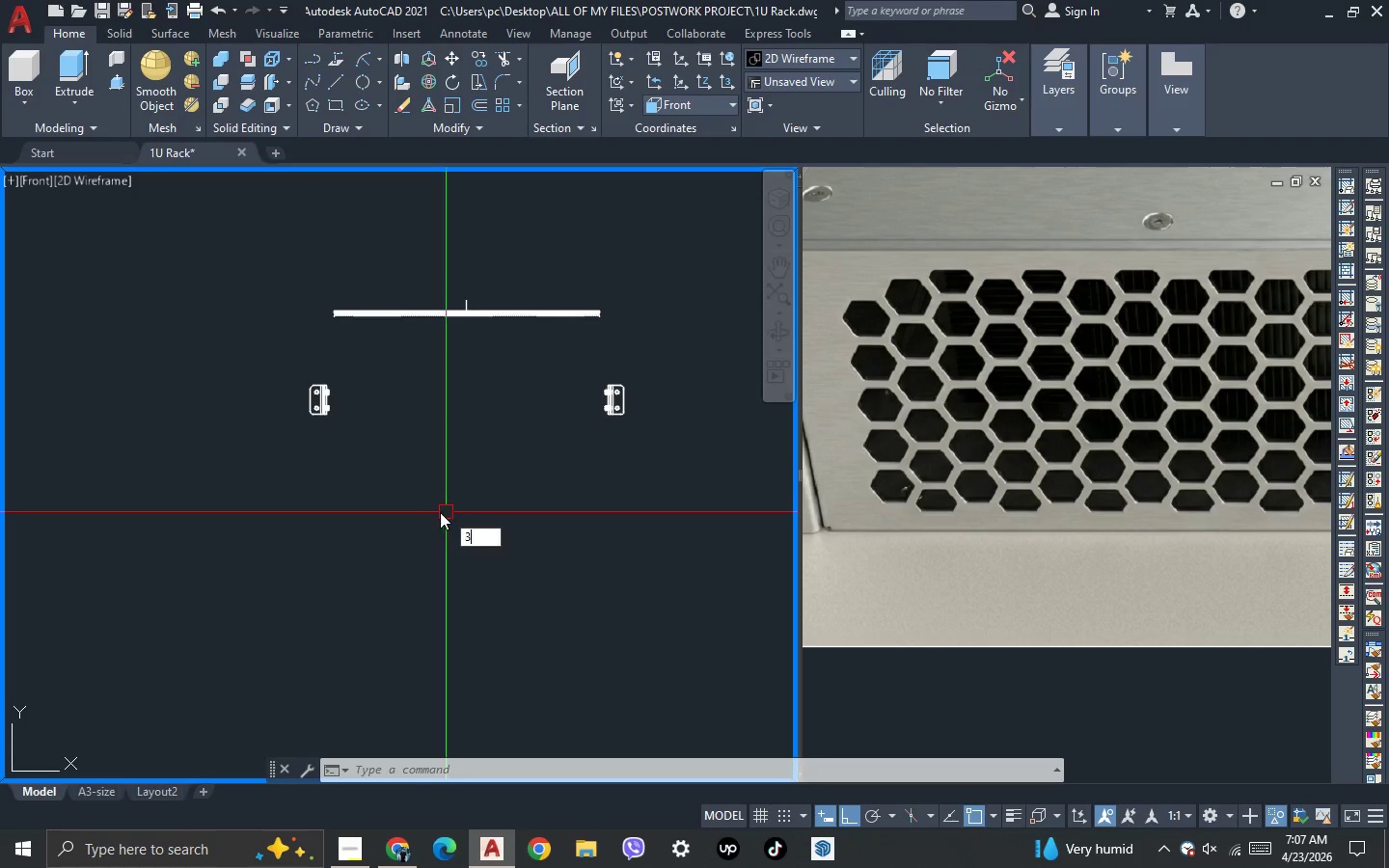 
key(Space)
 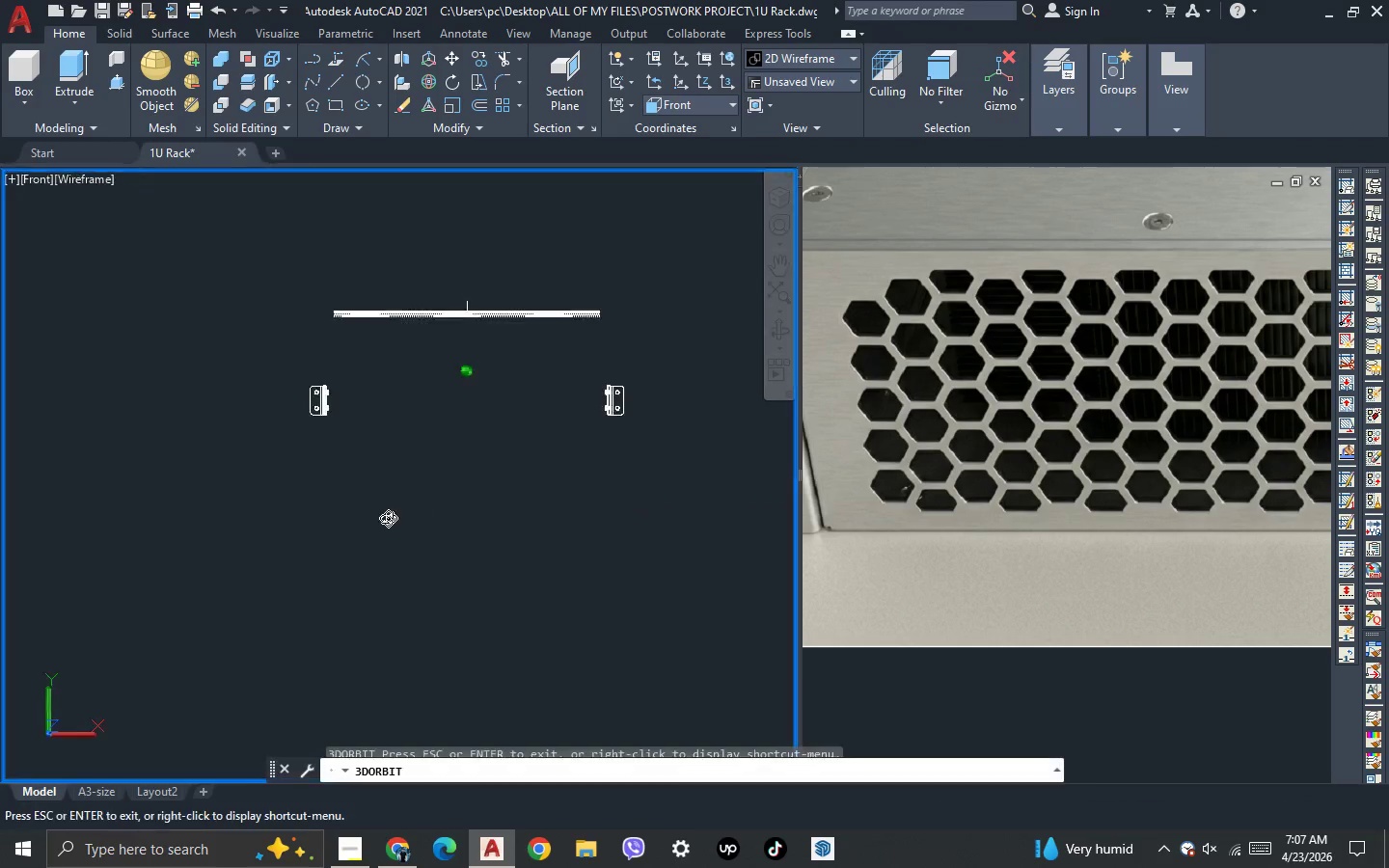 
left_click_drag(start_coordinate=[387, 515], to_coordinate=[450, 597])
 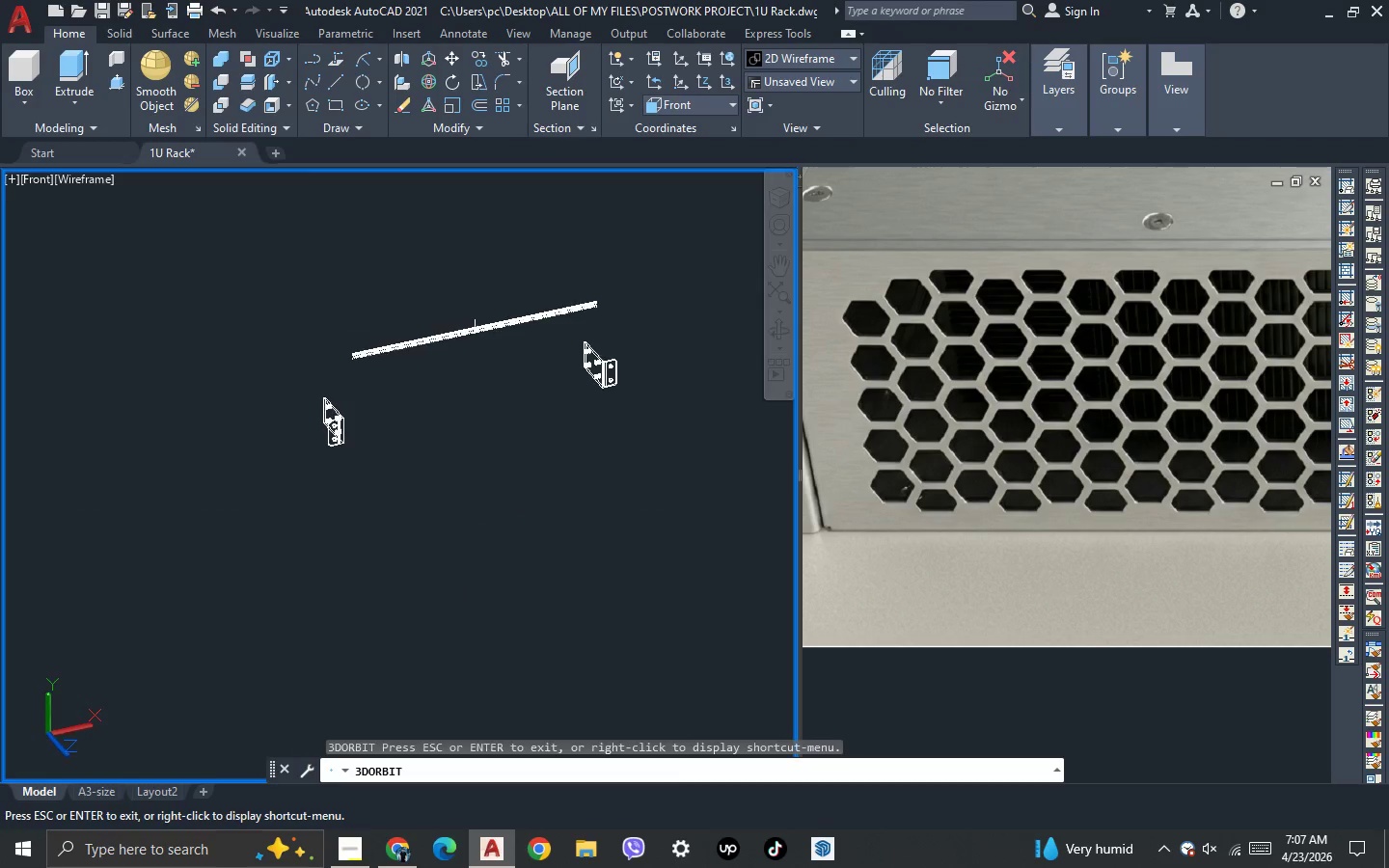 
key(Escape)
 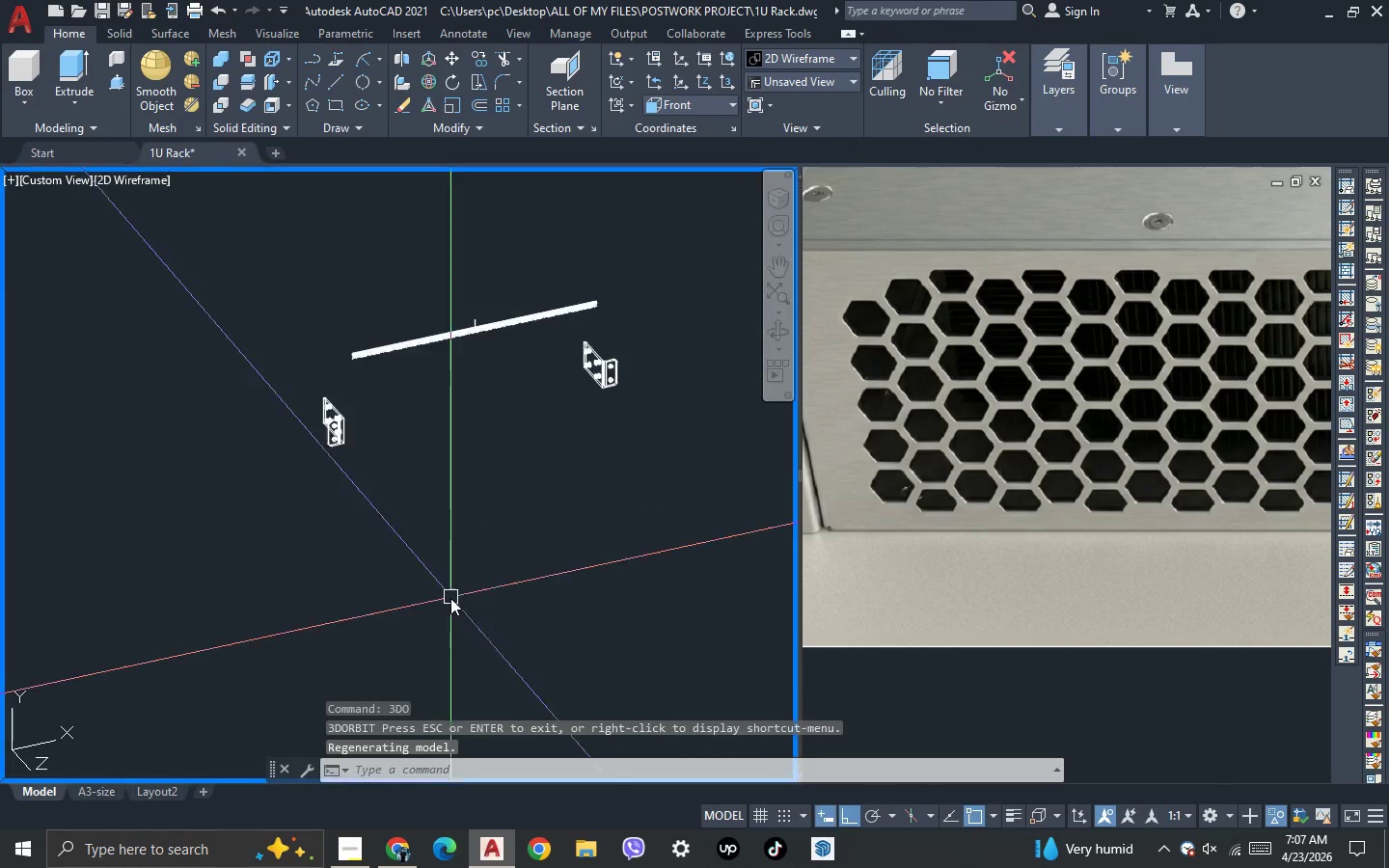 
key(Escape)
 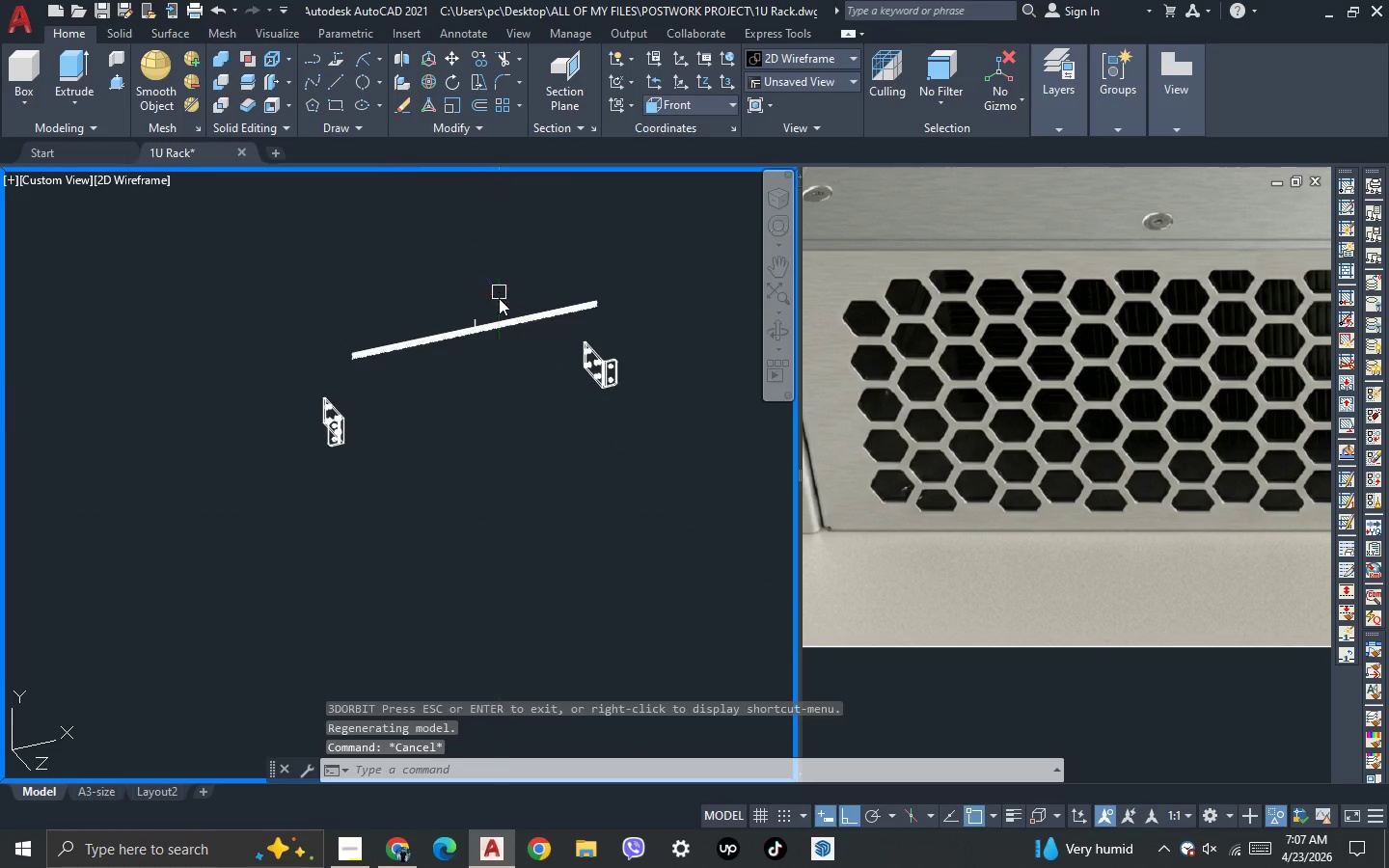 
scroll: coordinate [497, 304], scroll_direction: up, amount: 1.0
 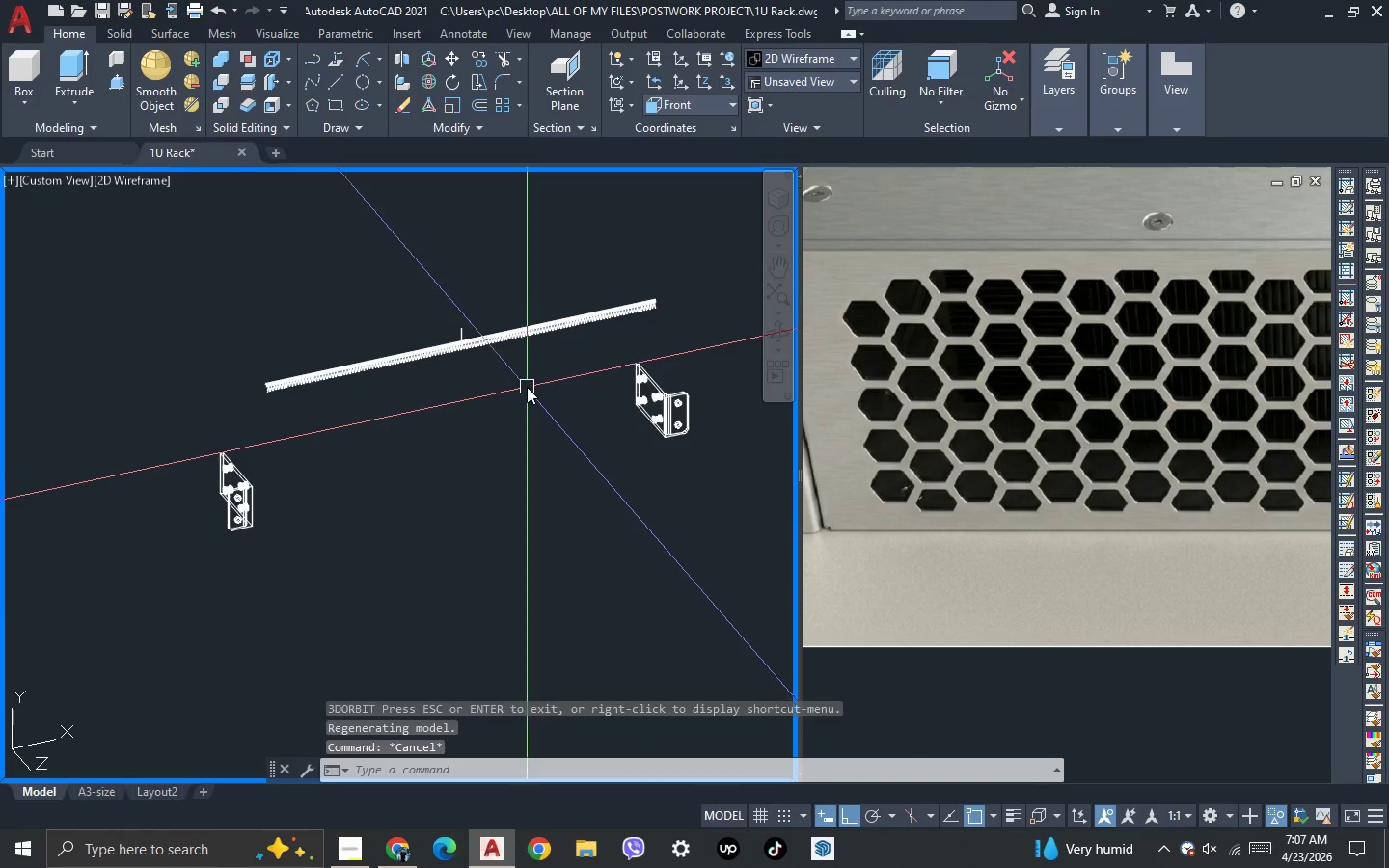 
scroll: coordinate [641, 352], scroll_direction: none, amount: 0.0
 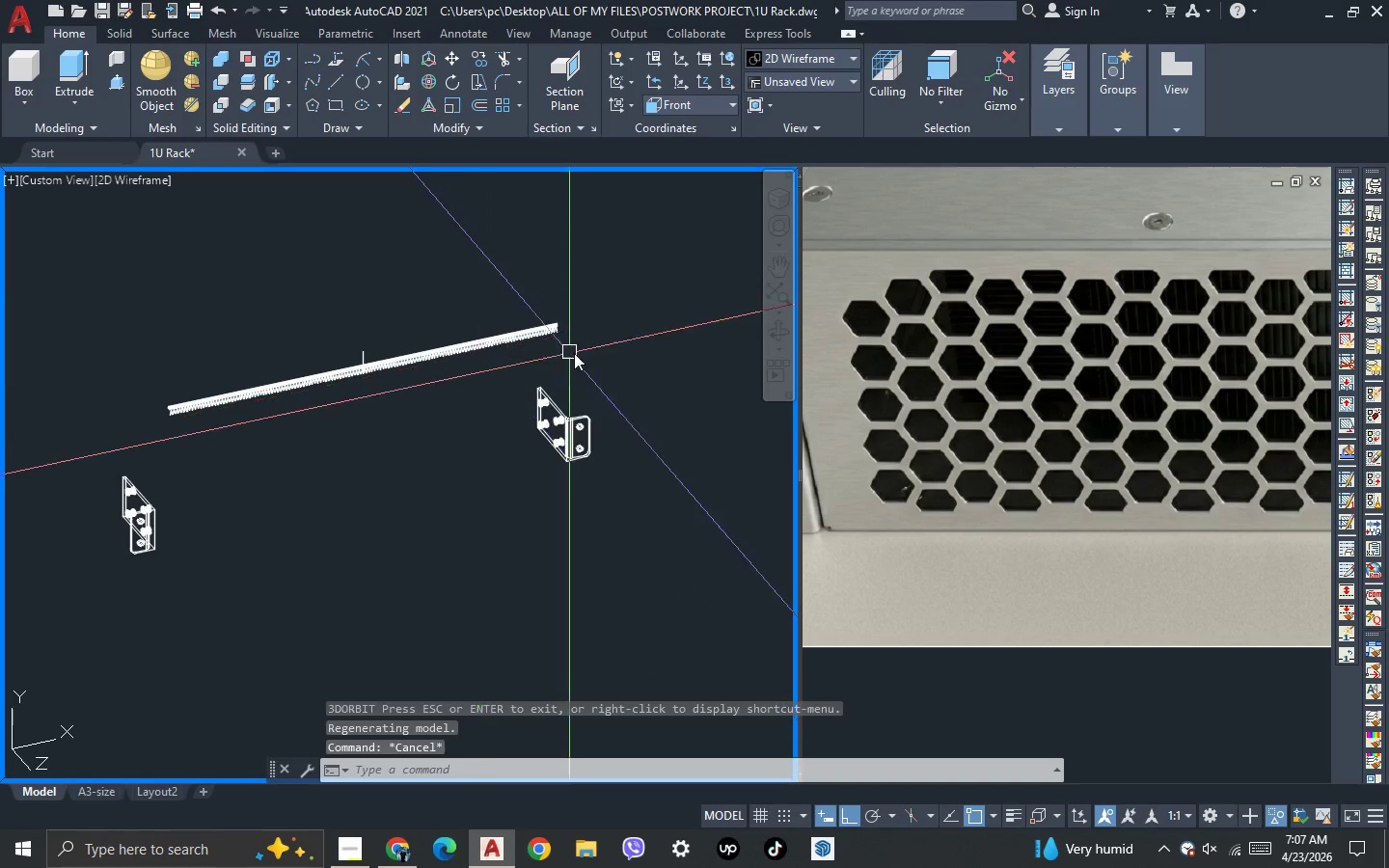 
left_click([598, 359])
 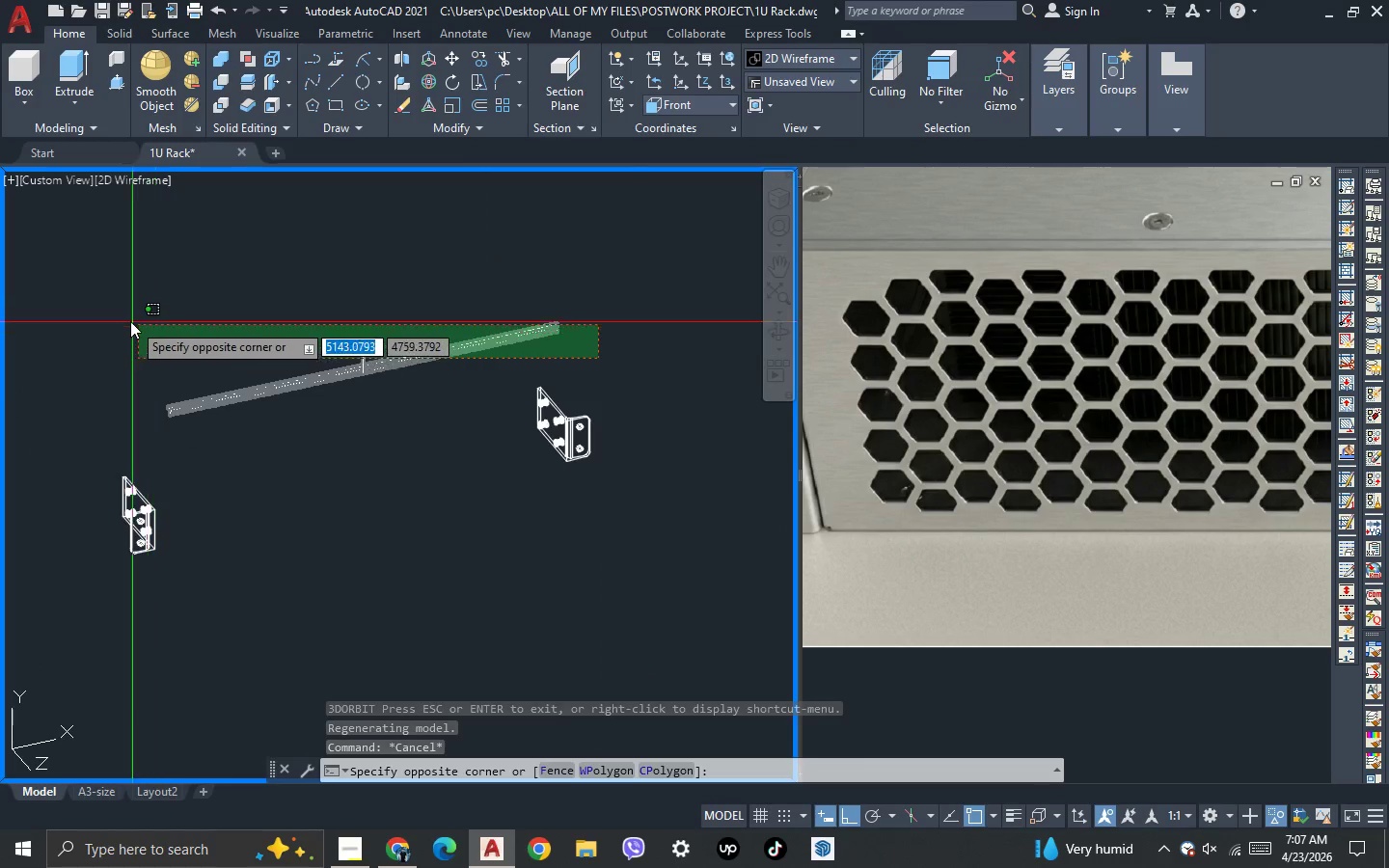 
left_click([129, 320])
 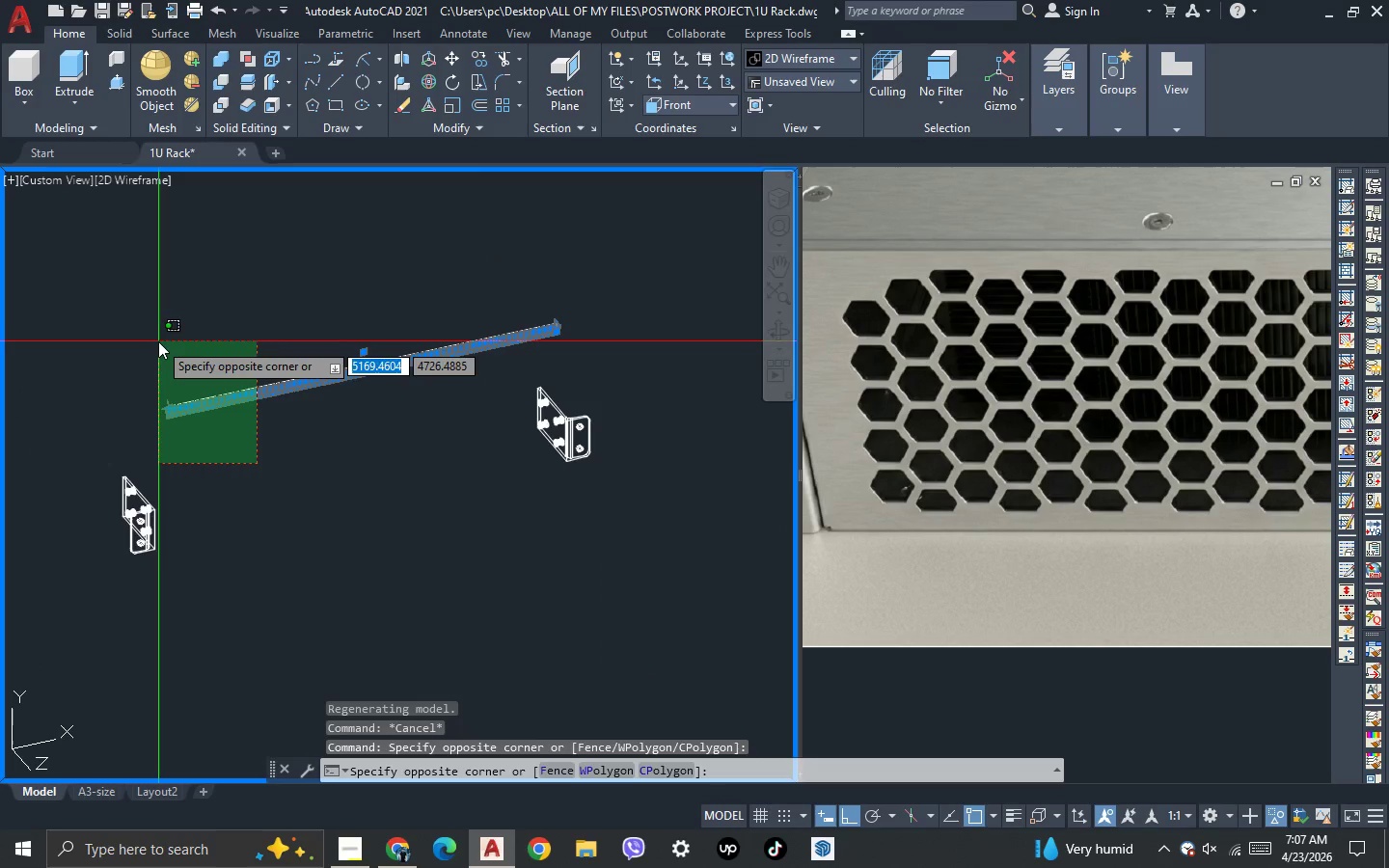 
left_click([155, 333])
 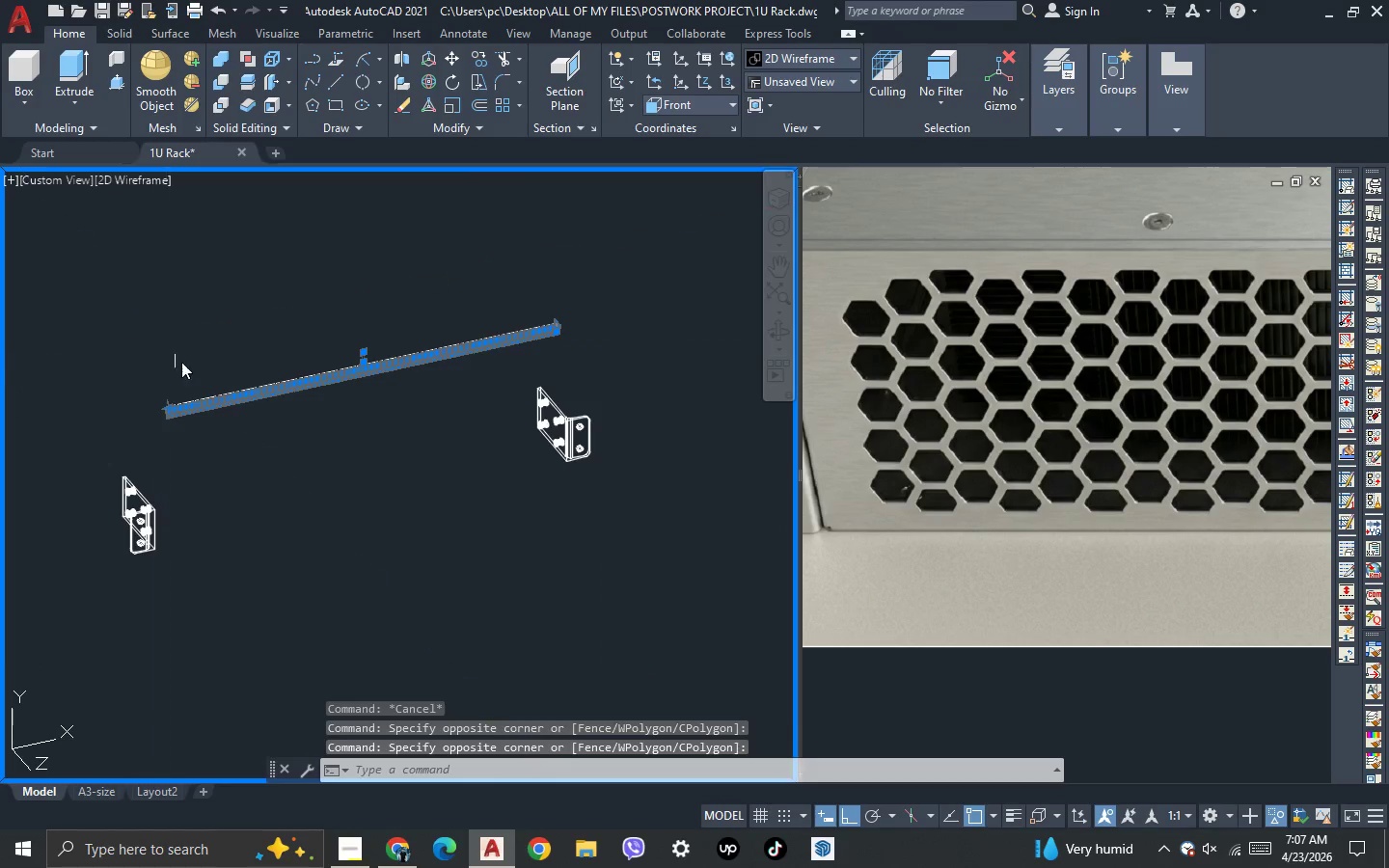 
scroll: coordinate [186, 373], scroll_direction: down, amount: 2.0
 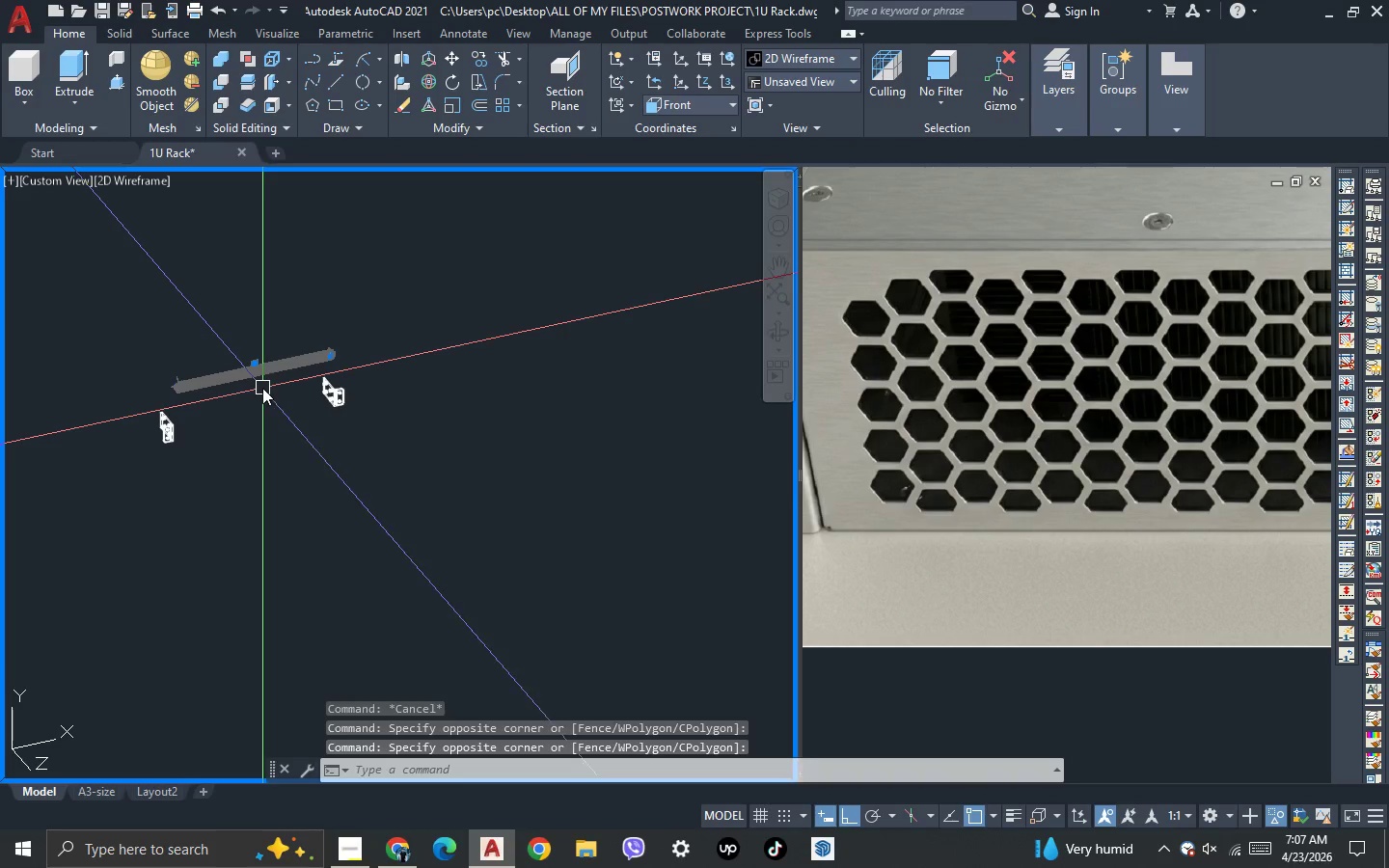 
key(M)
 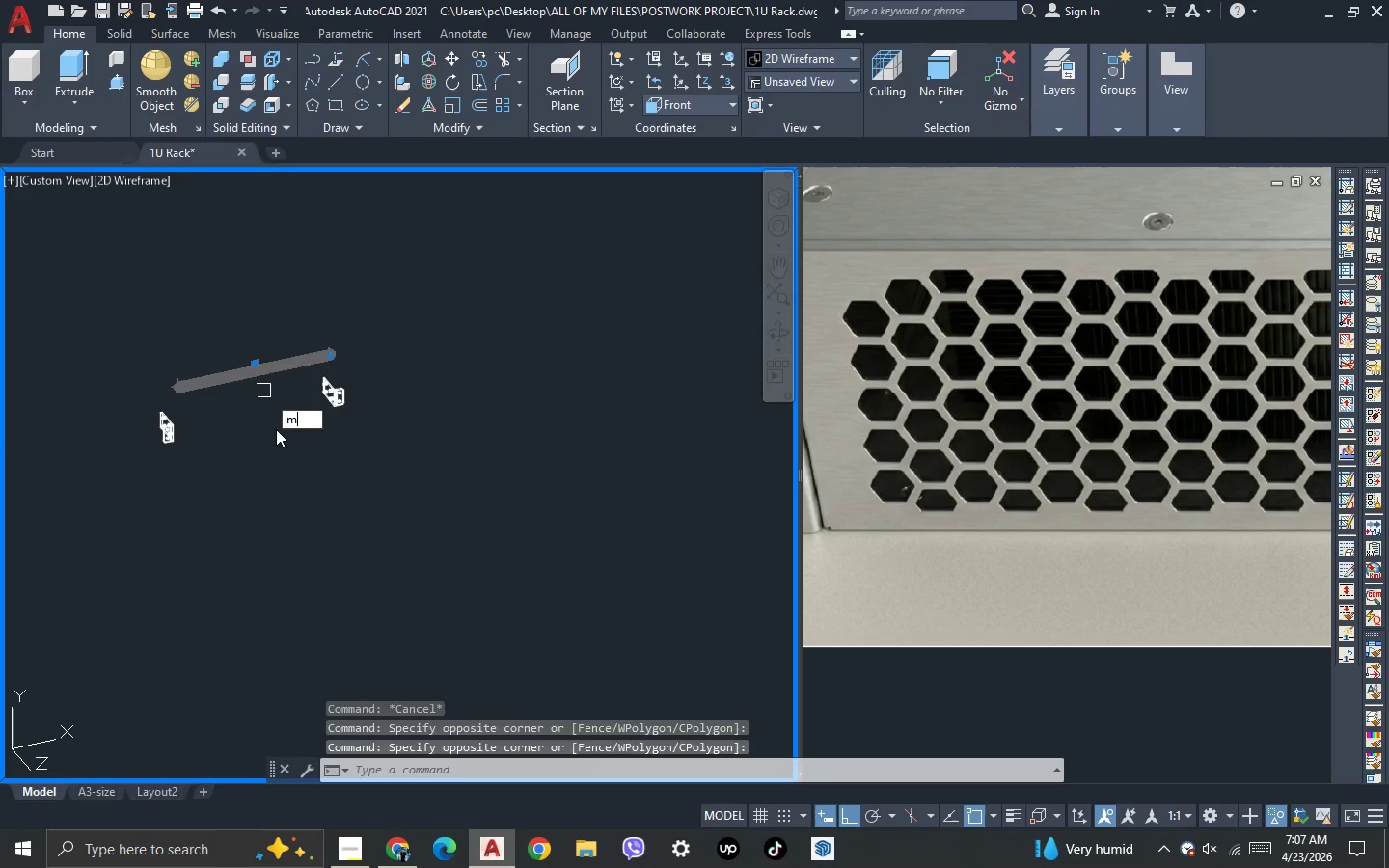 
key(Space)
 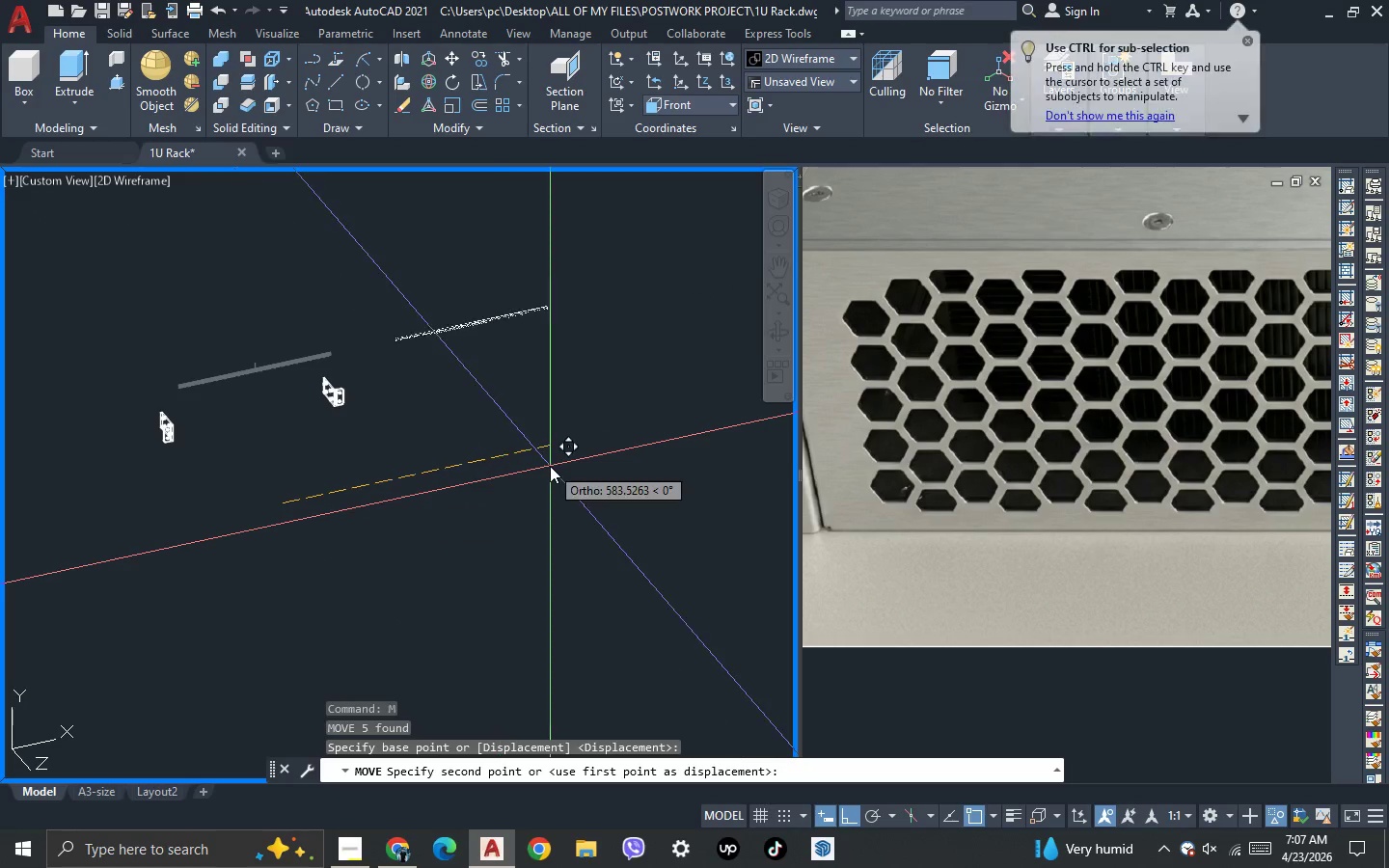 
left_click([550, 466])
 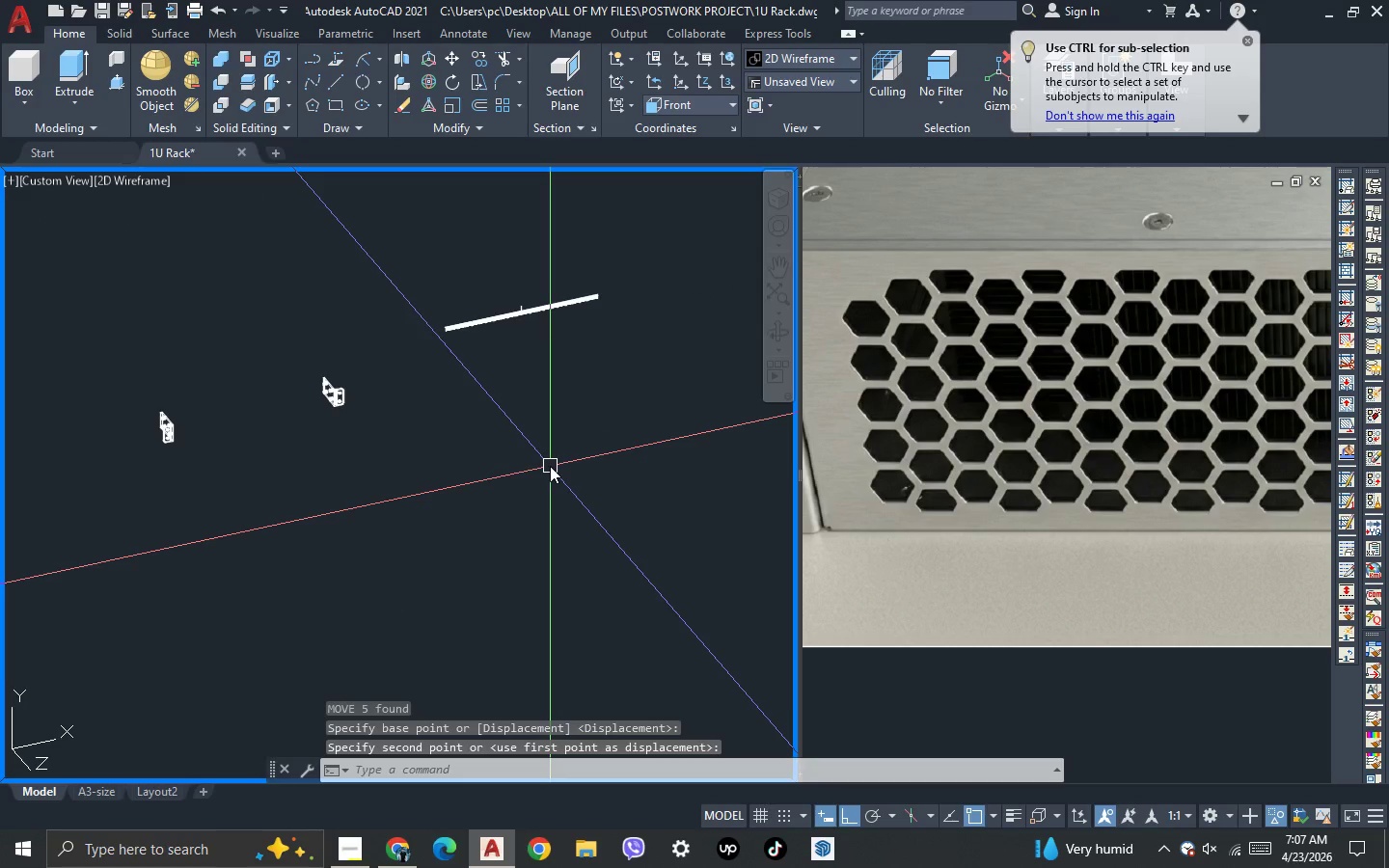 
key(Escape)
 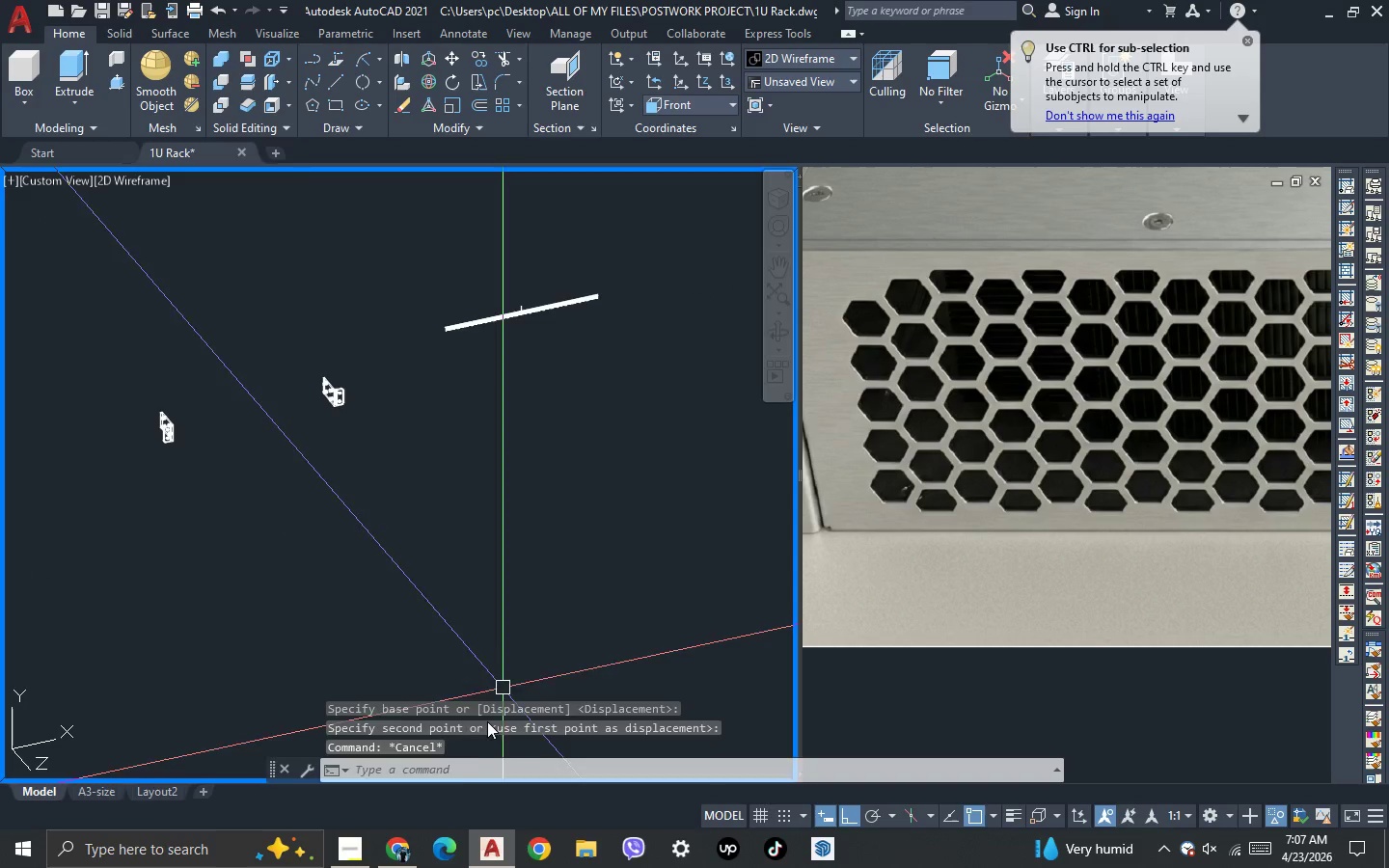 
left_click([409, 844])
 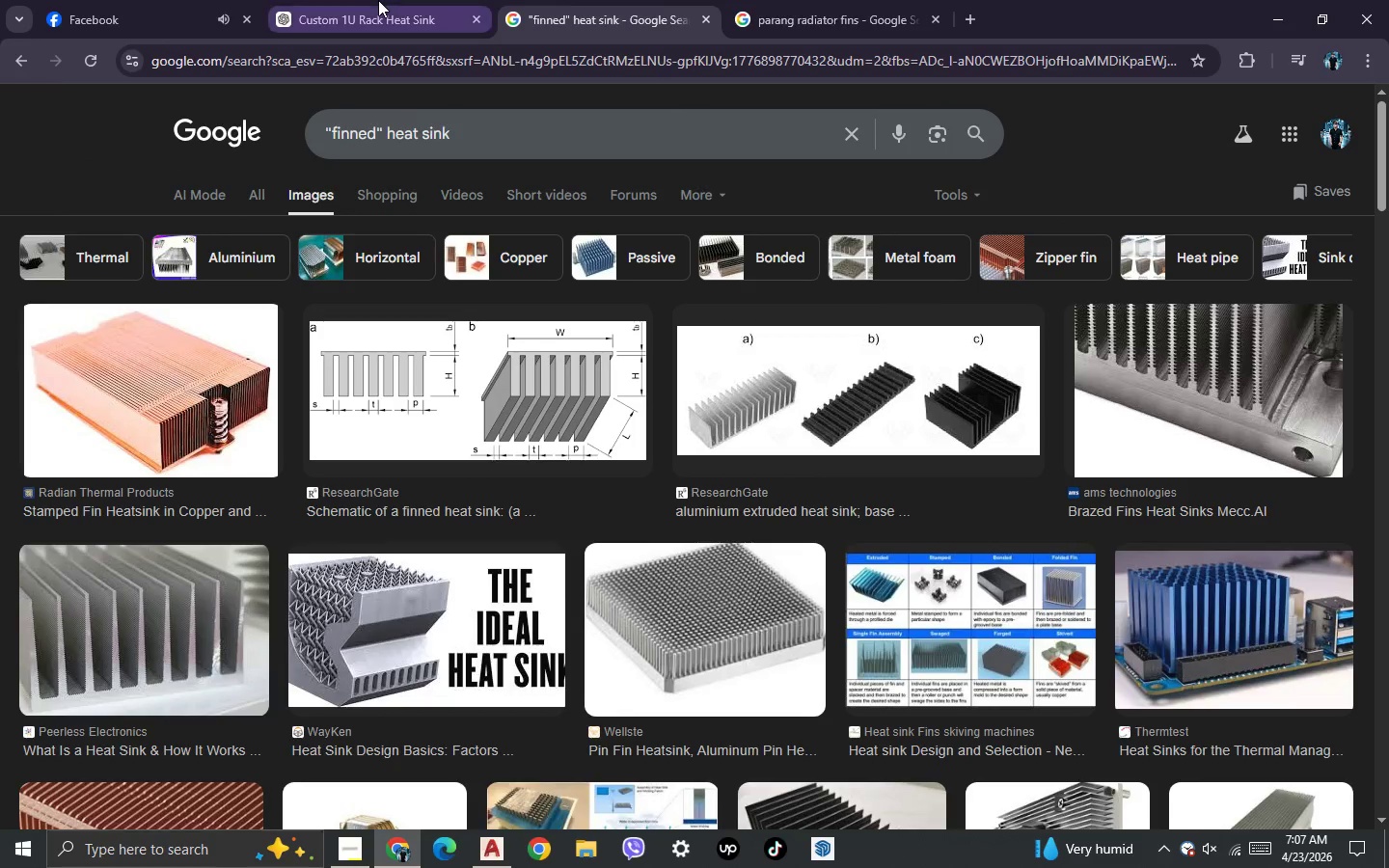 
left_click([376, 0])
 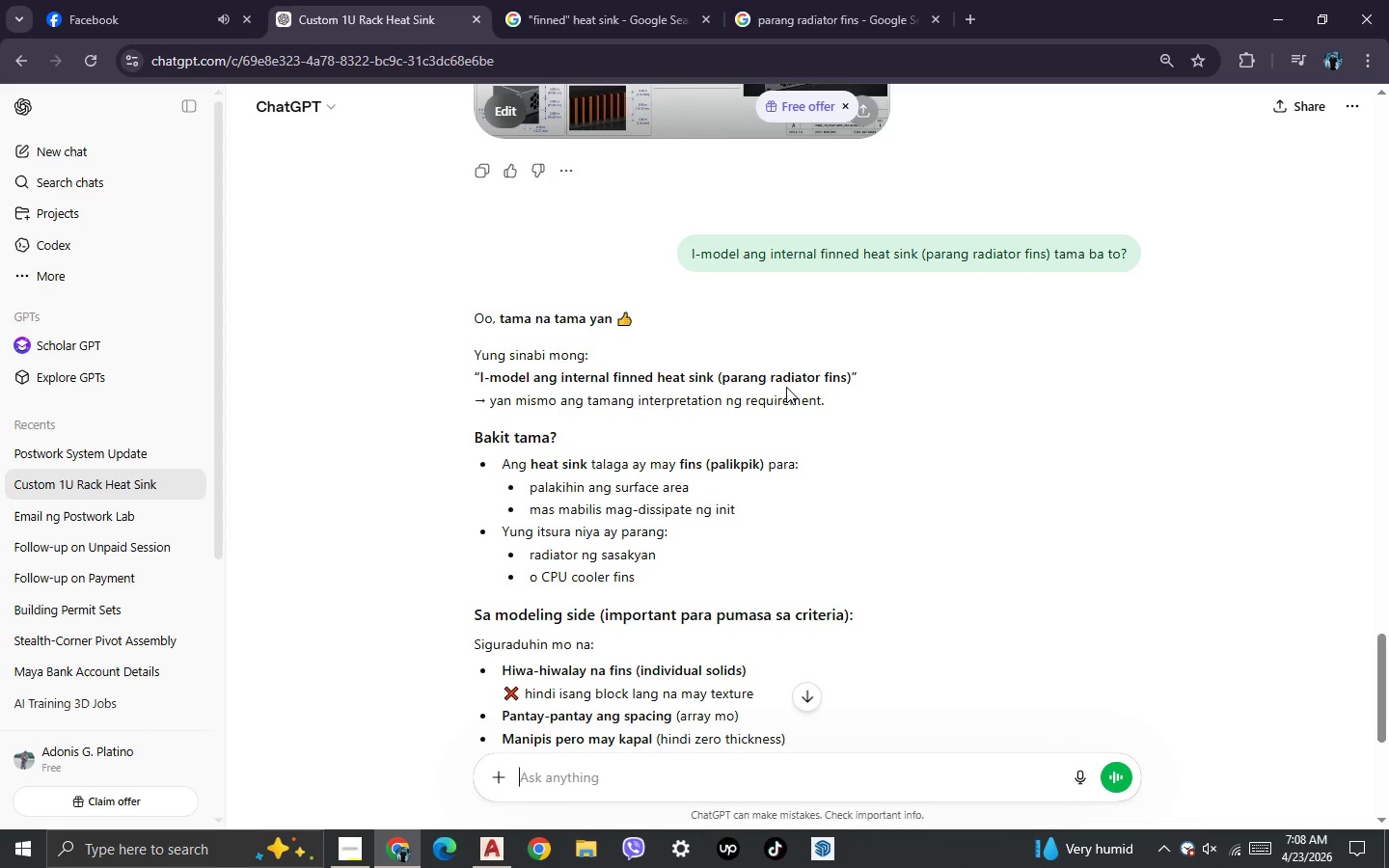 
wait(6.03)
 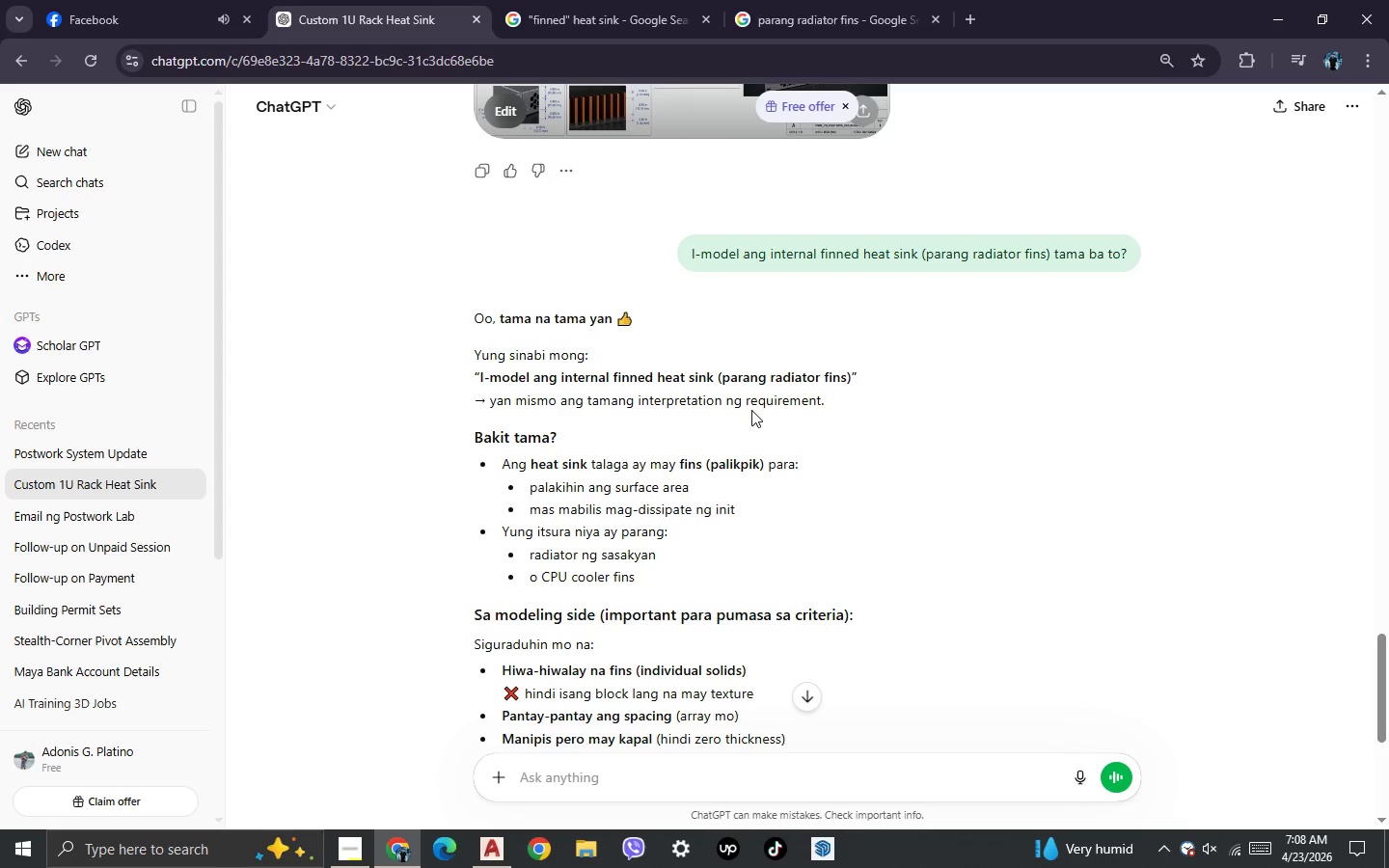 
scroll: coordinate [786, 387], scroll_direction: down, amount: 4.0
 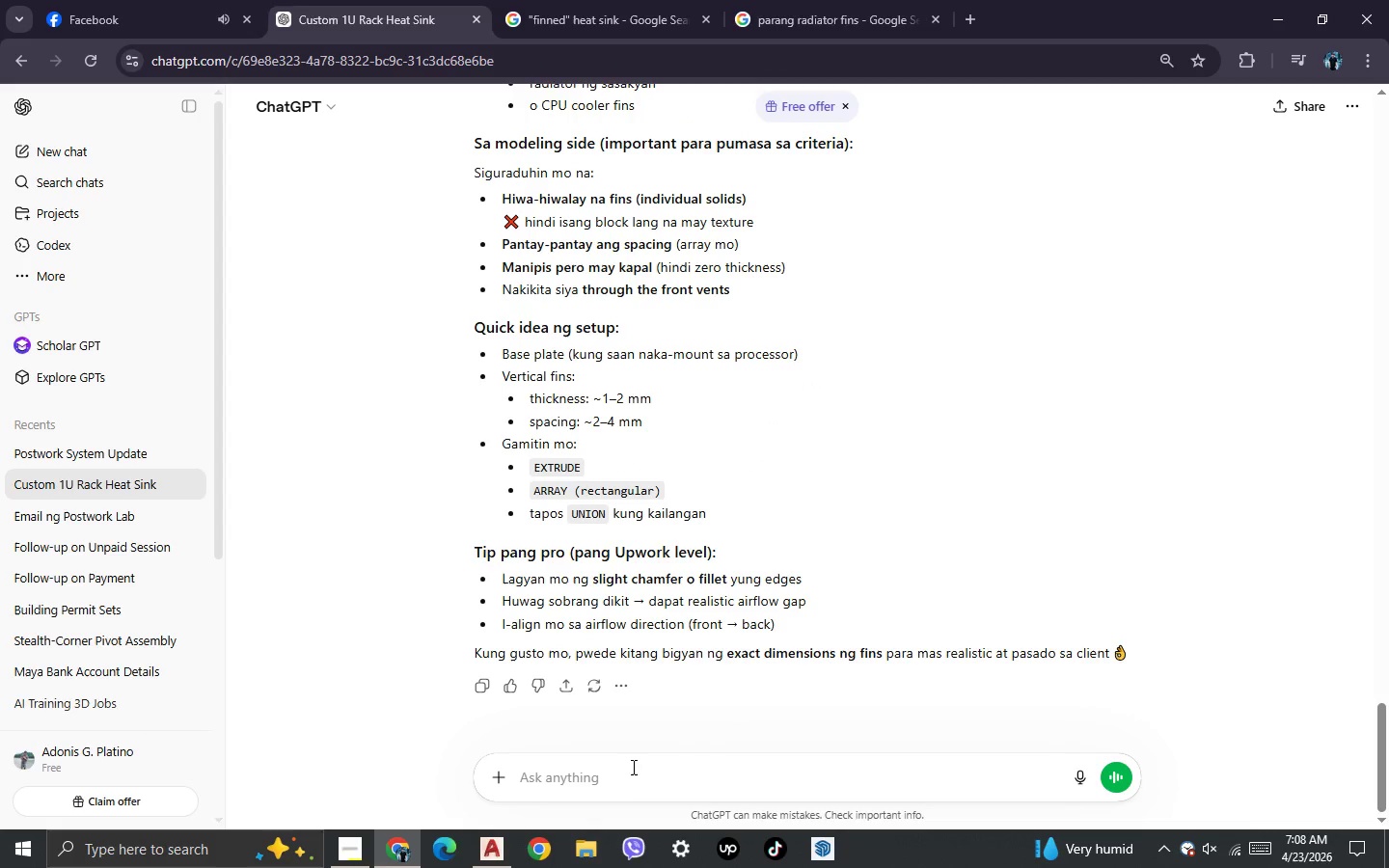 
left_click([629, 789])
 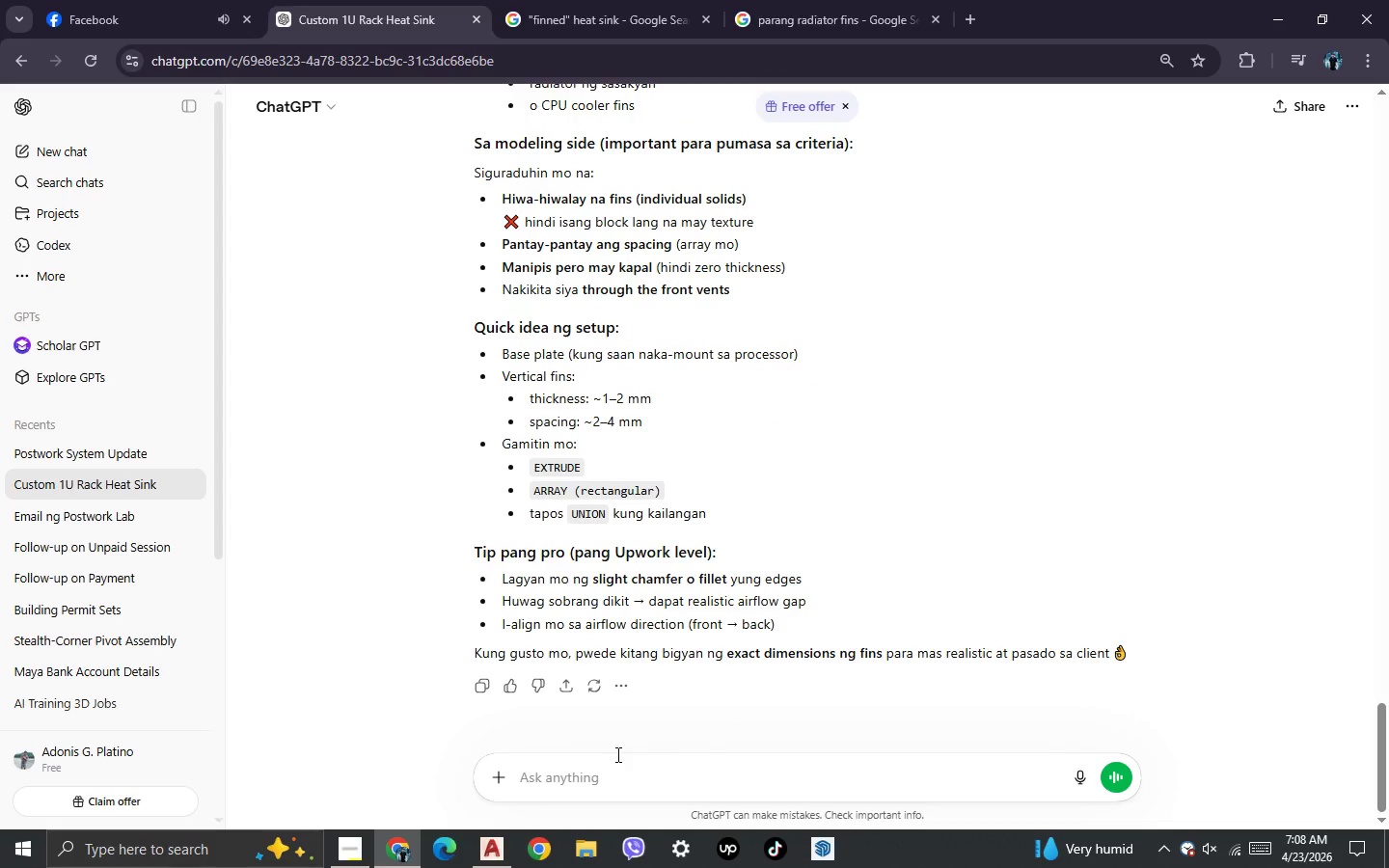 
type(mali ka eh heat sink nga eh)
 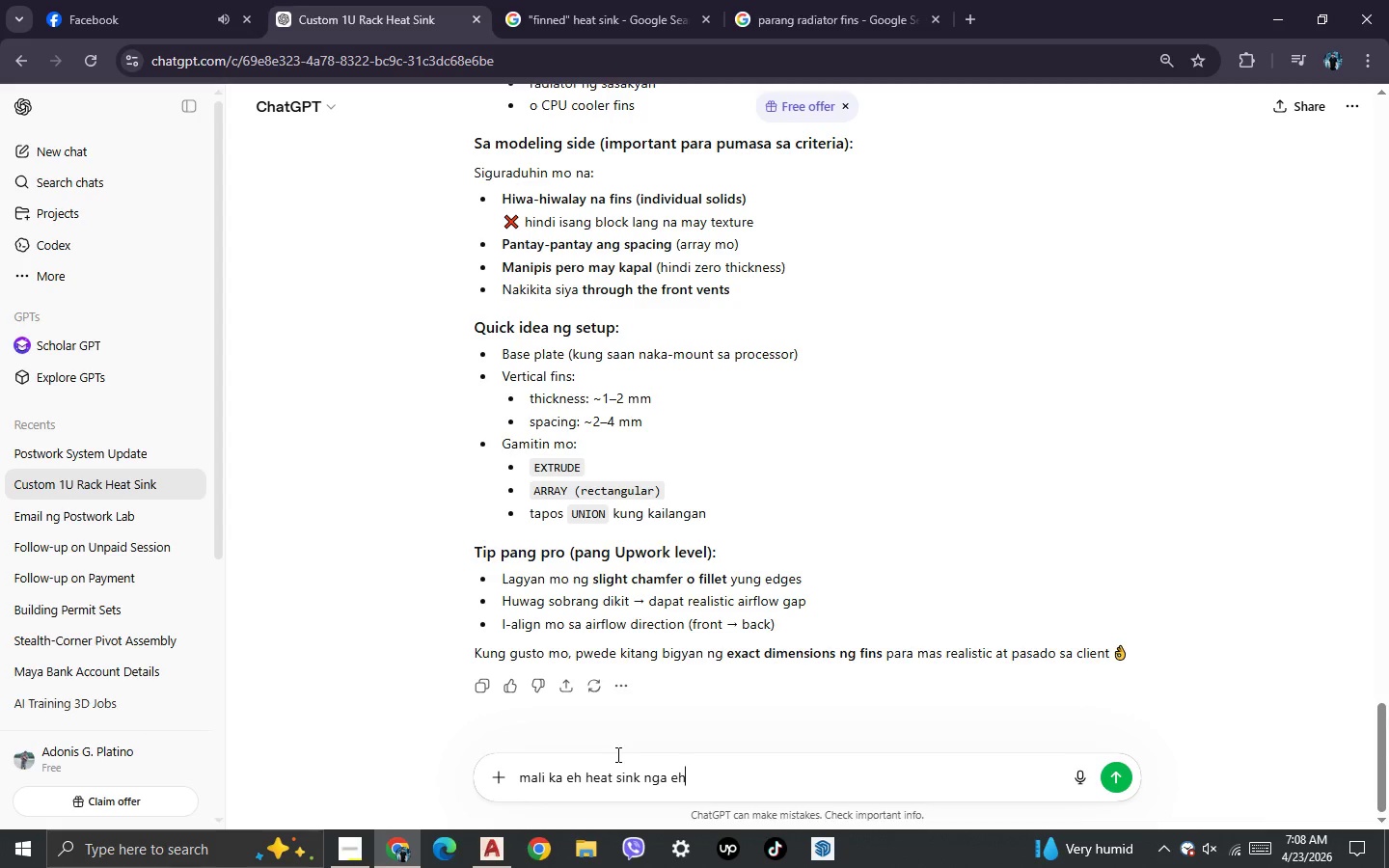 
key(Enter)
 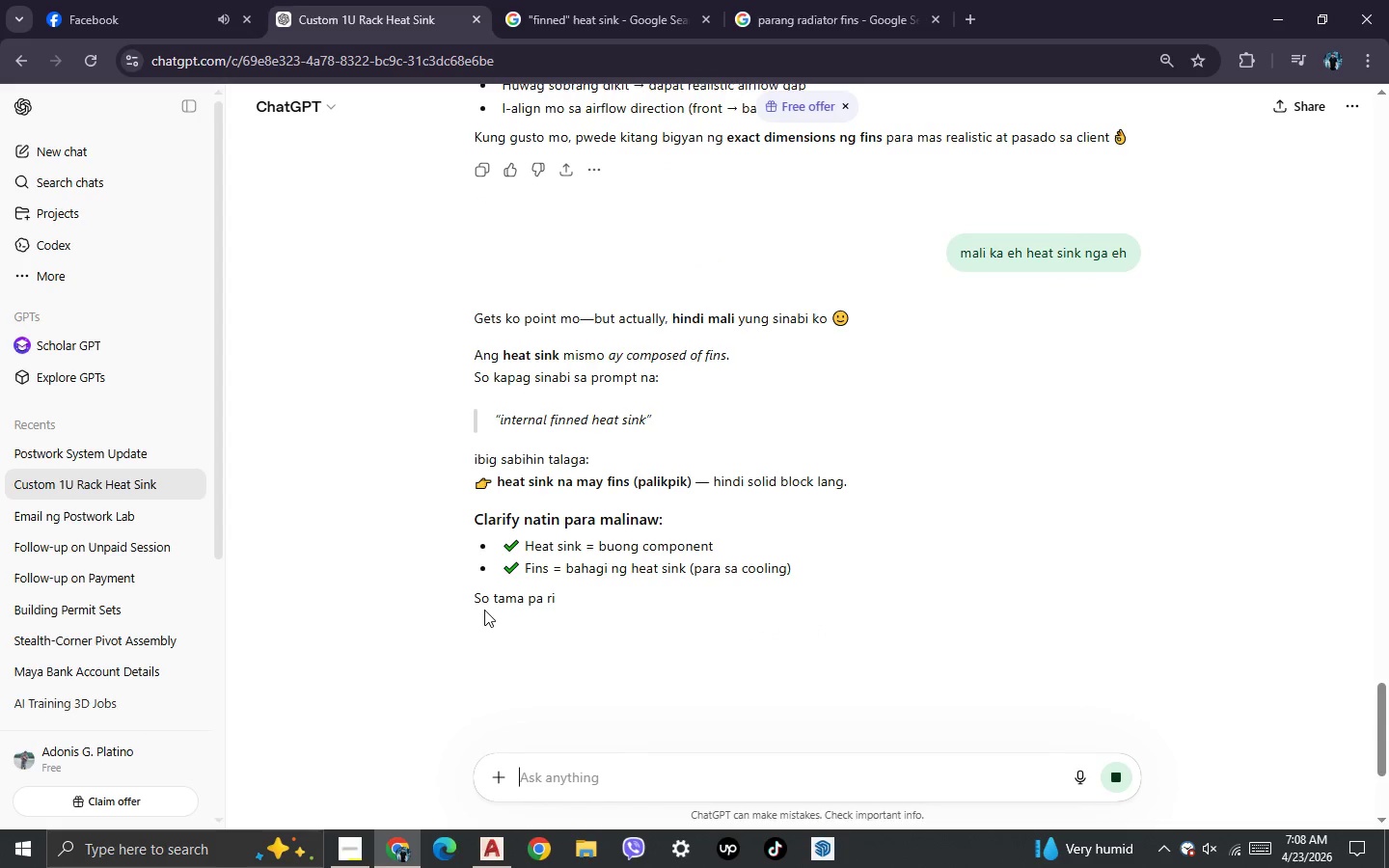 
wait(10.64)
 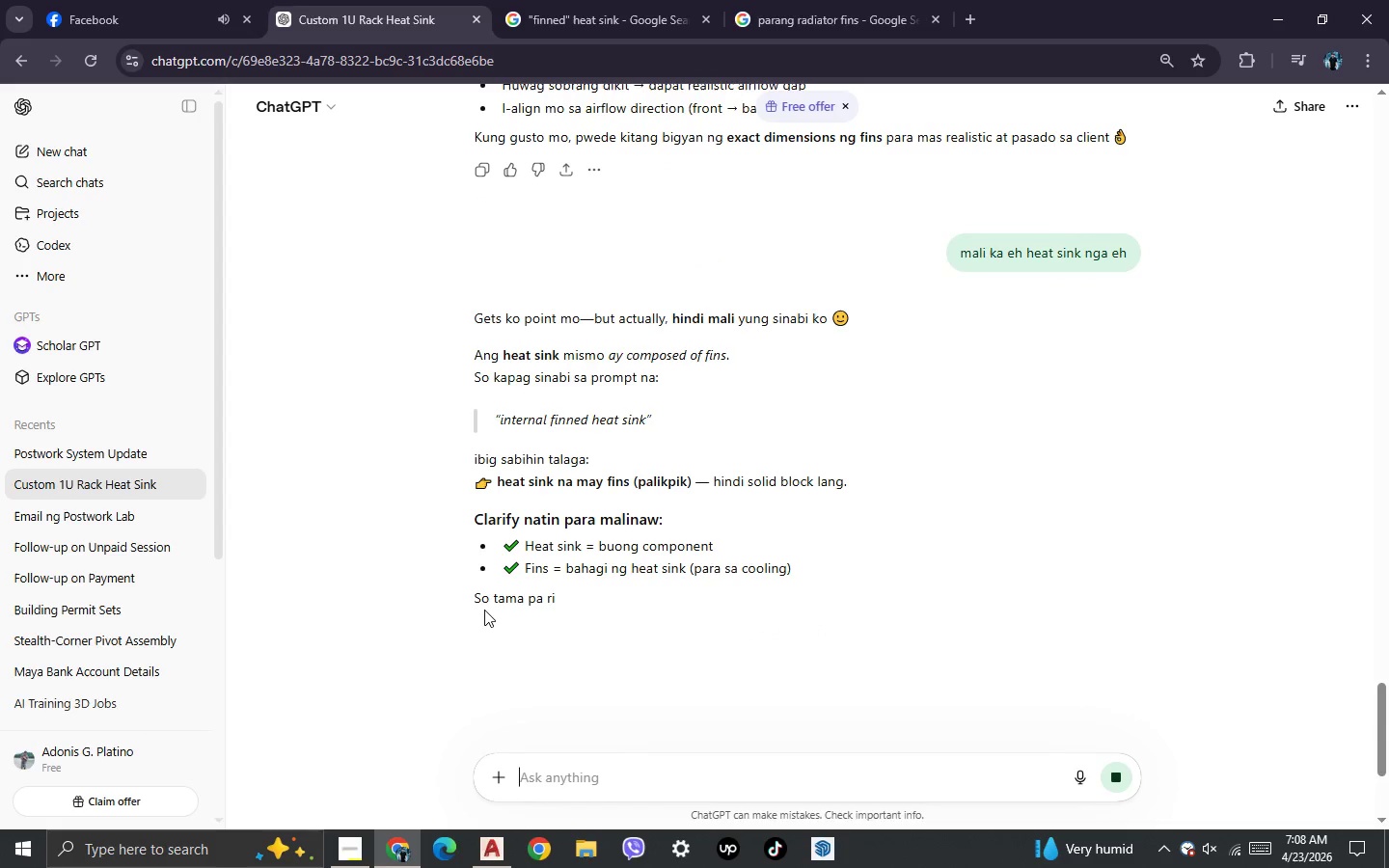 
left_click([407, 854])
 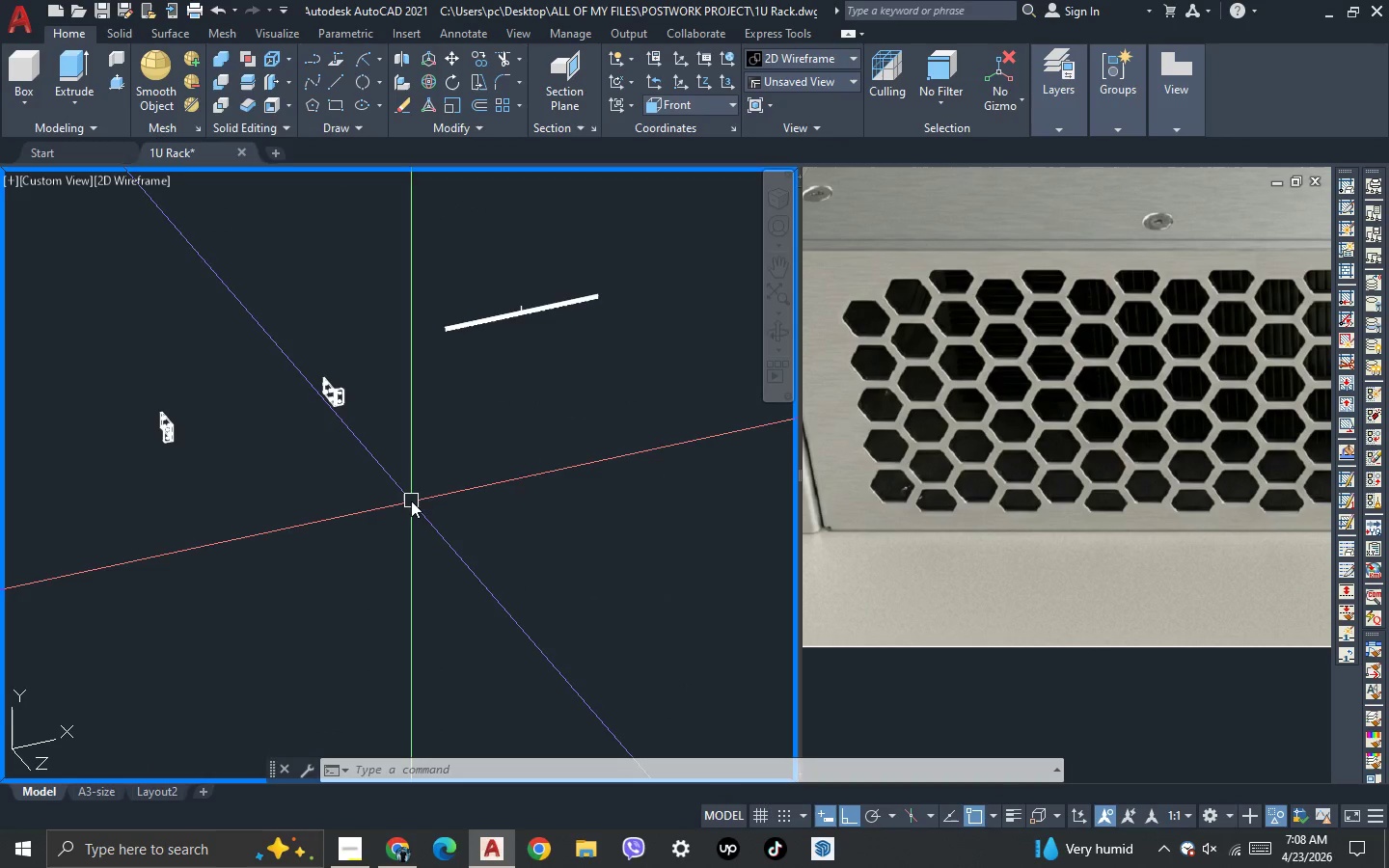 
scroll: coordinate [281, 428], scroll_direction: up, amount: 2.0
 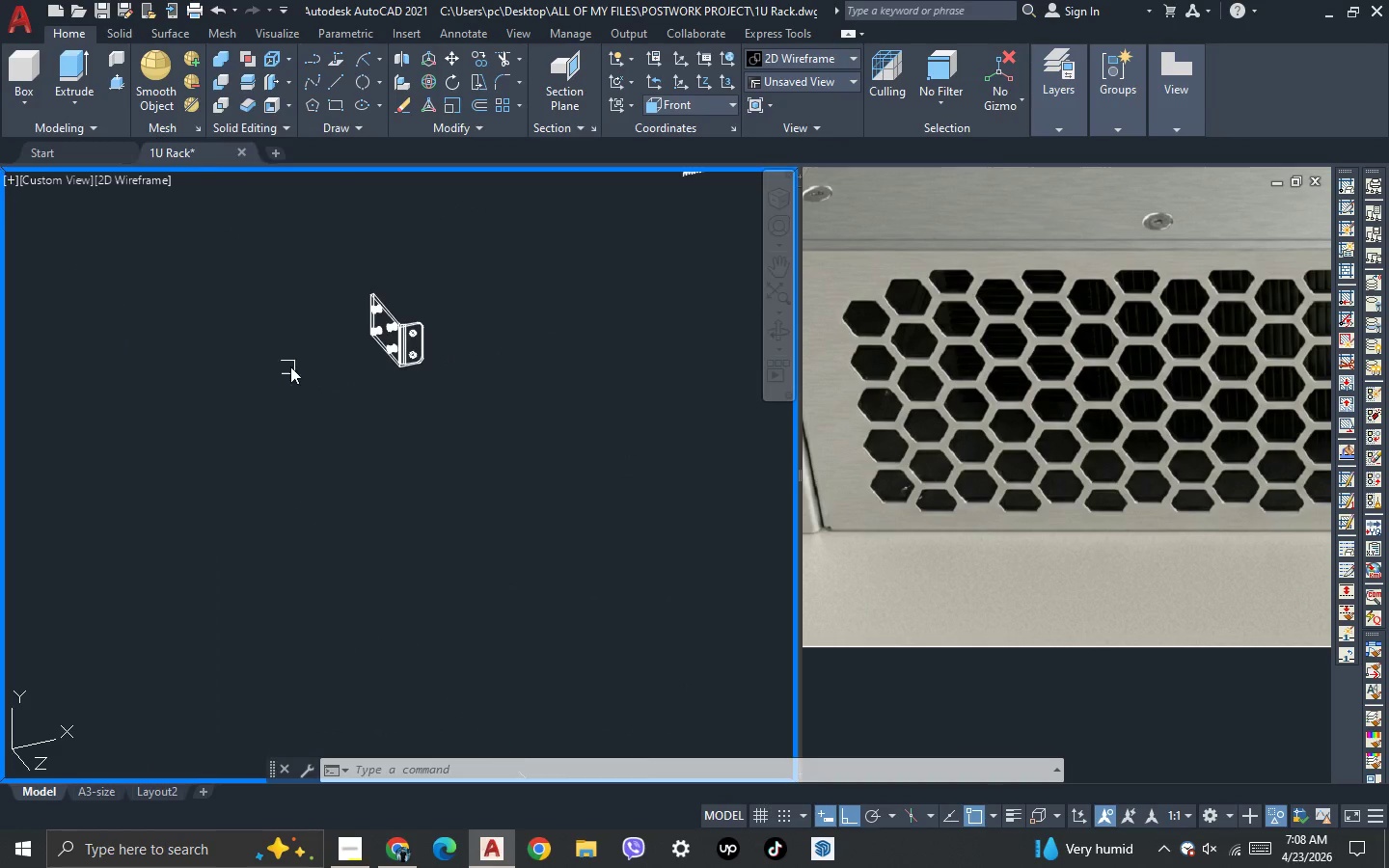 
scroll: coordinate [303, 365], scroll_direction: down, amount: 3.0
 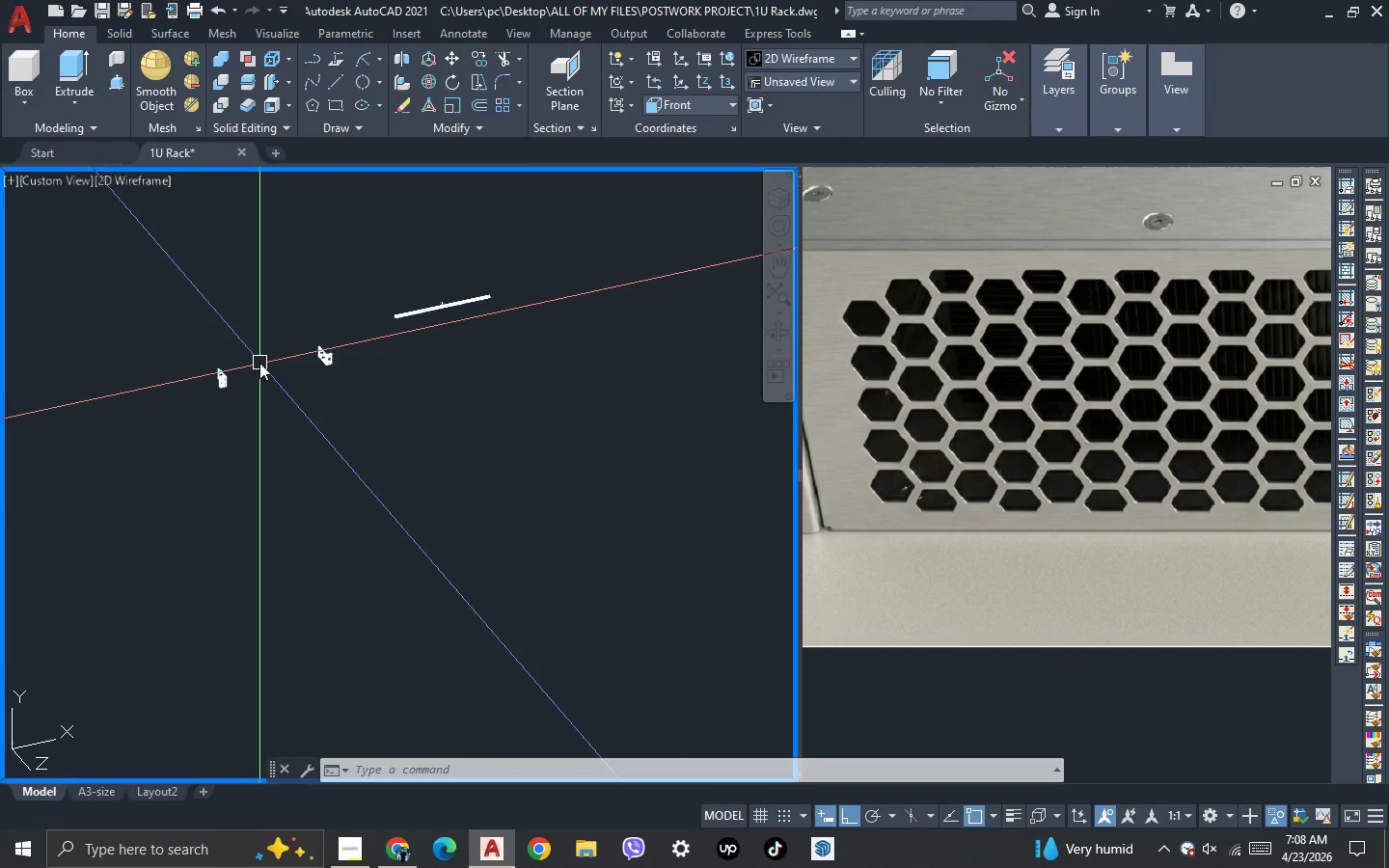 
scroll: coordinate [259, 363], scroll_direction: up, amount: 1.0
 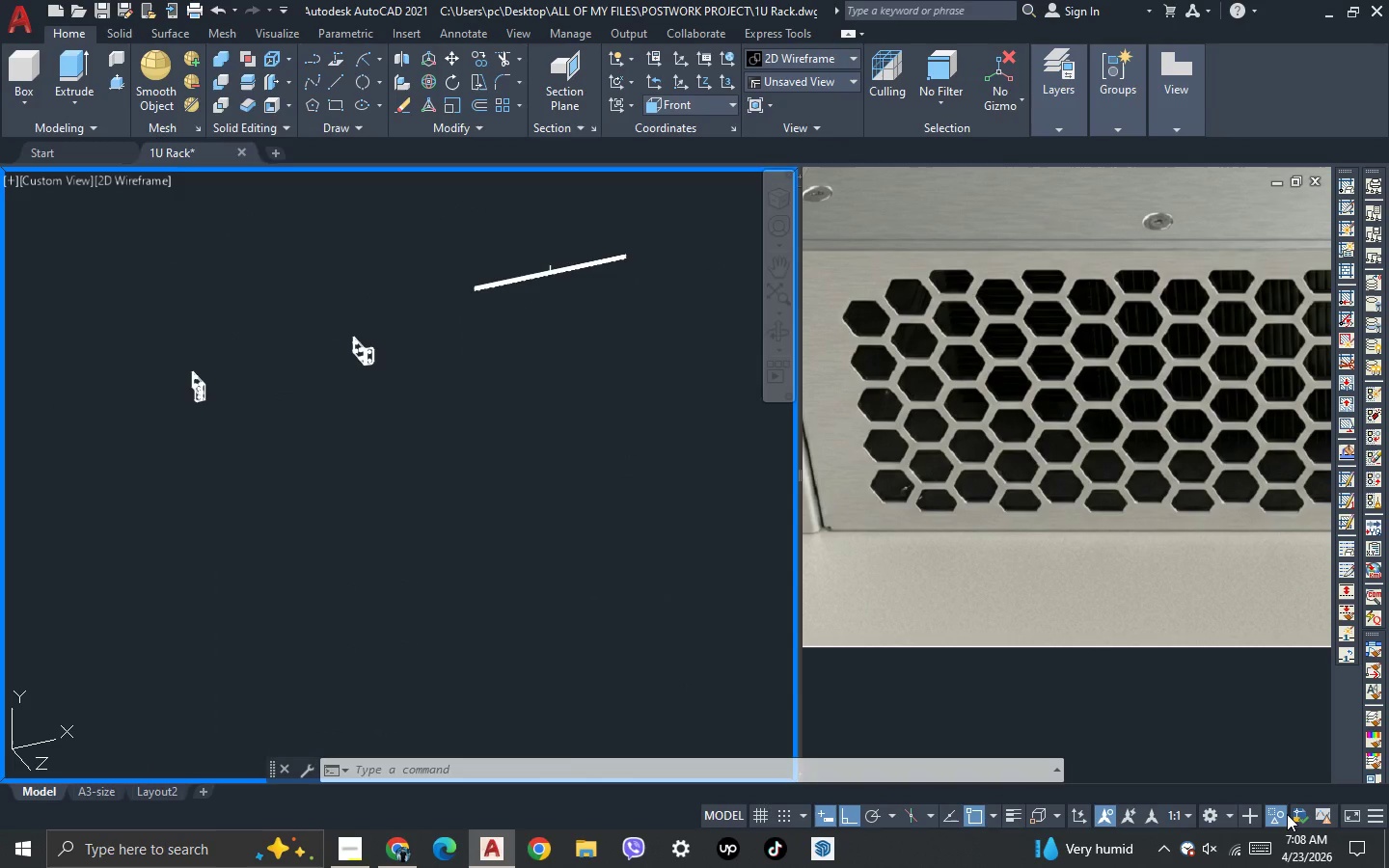 
left_click([1285, 817])
 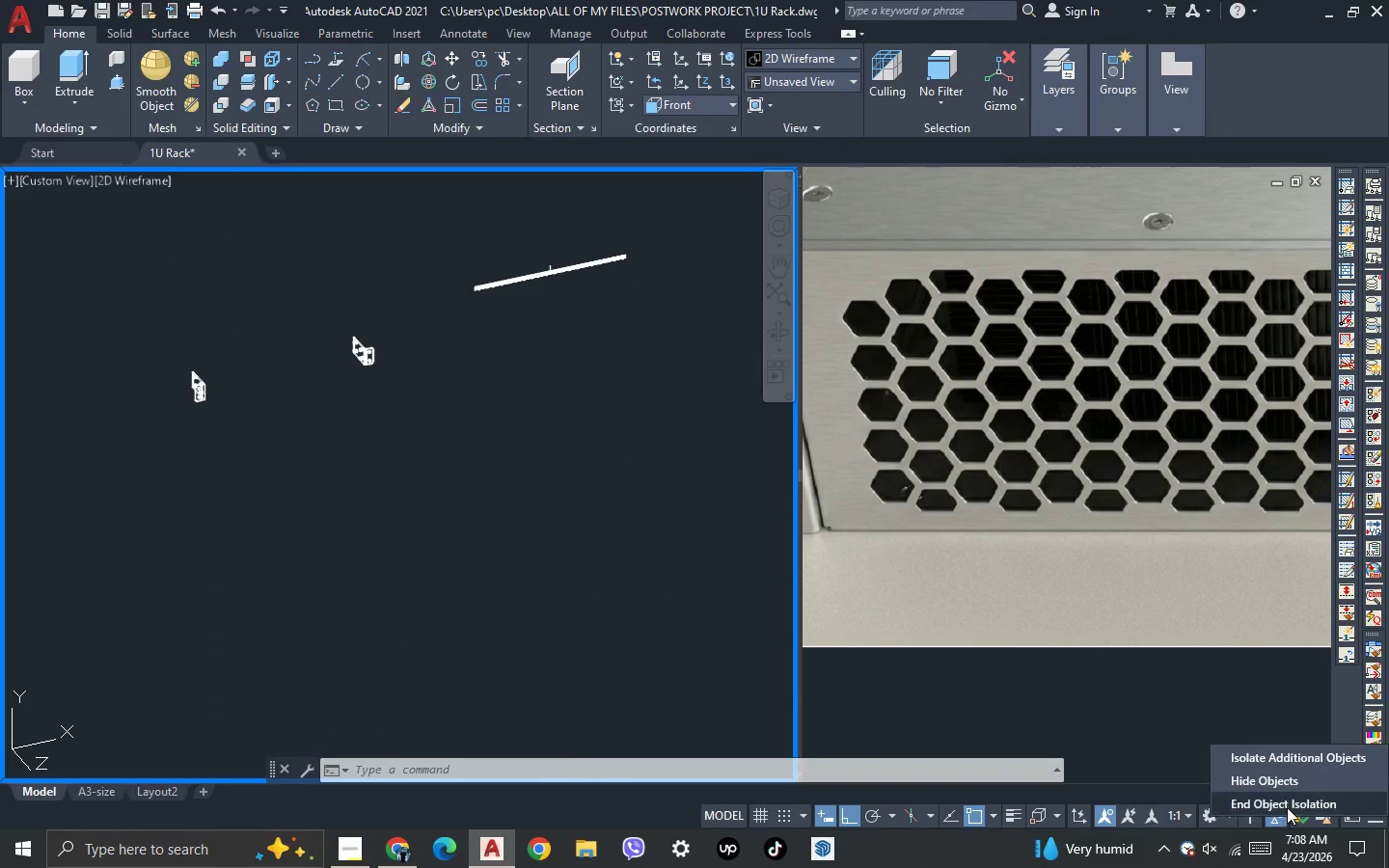 
left_click([1287, 807])
 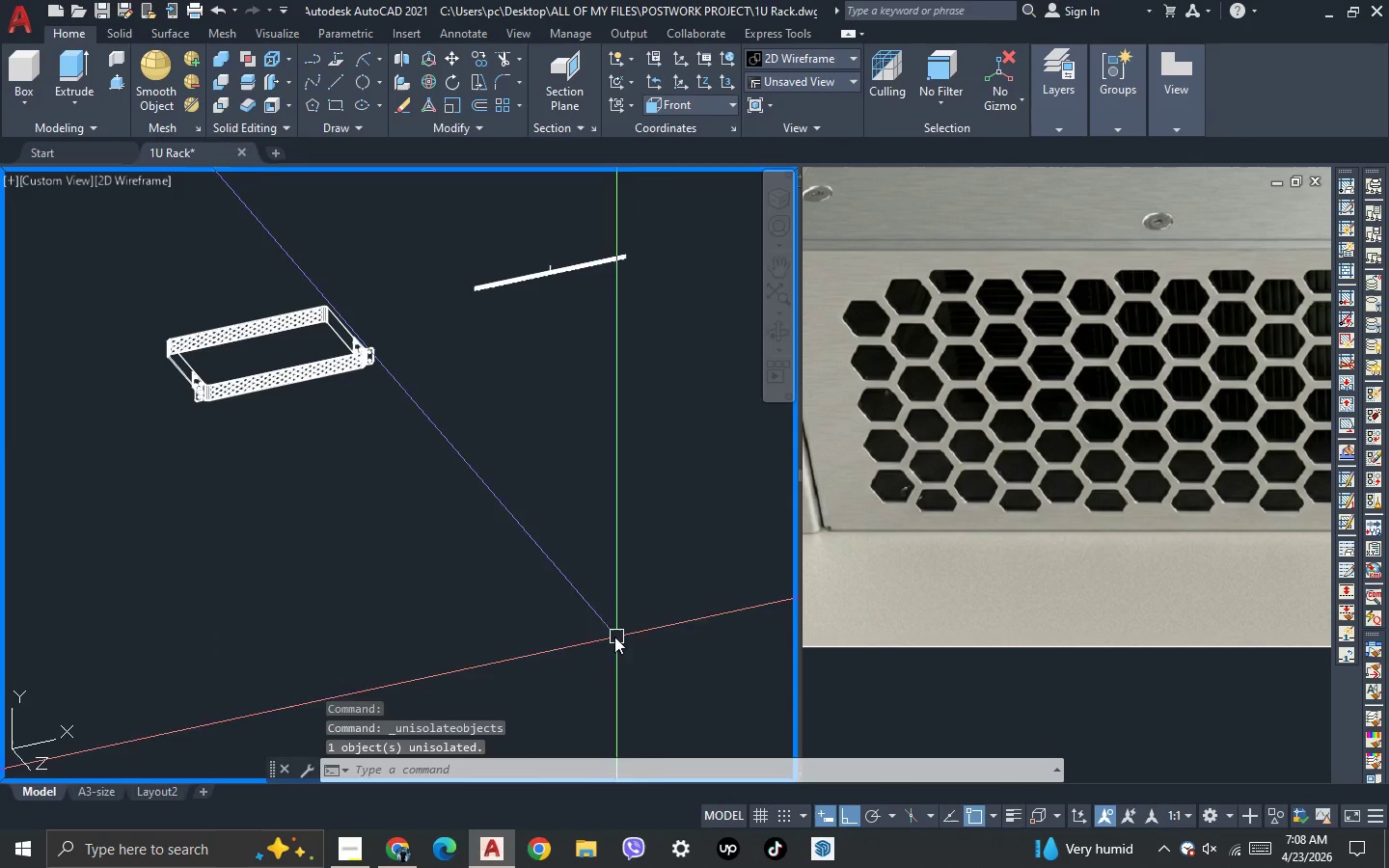 
key(3)
 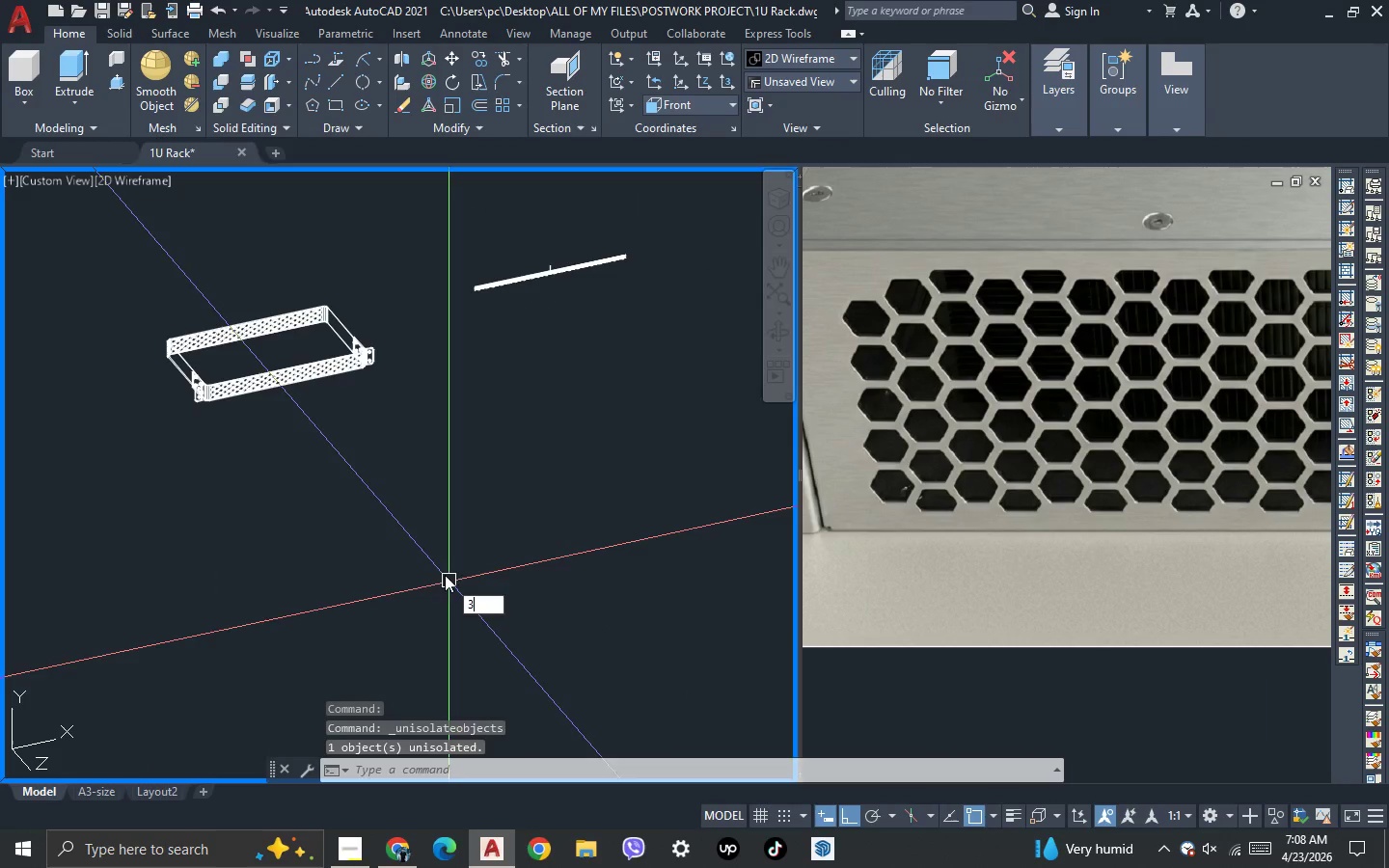 
key(Space)
 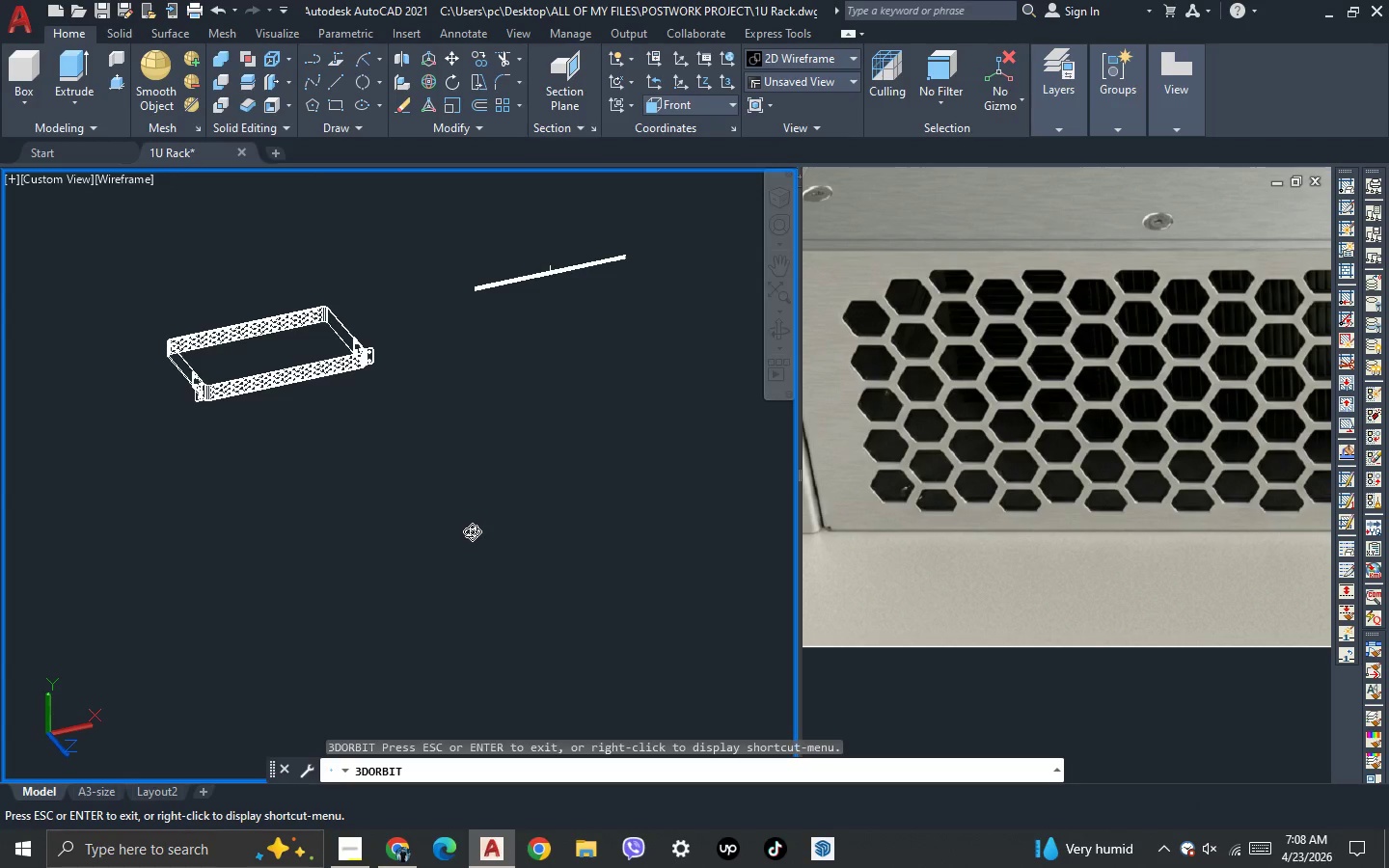 
left_click_drag(start_coordinate=[471, 534], to_coordinate=[468, 574])
 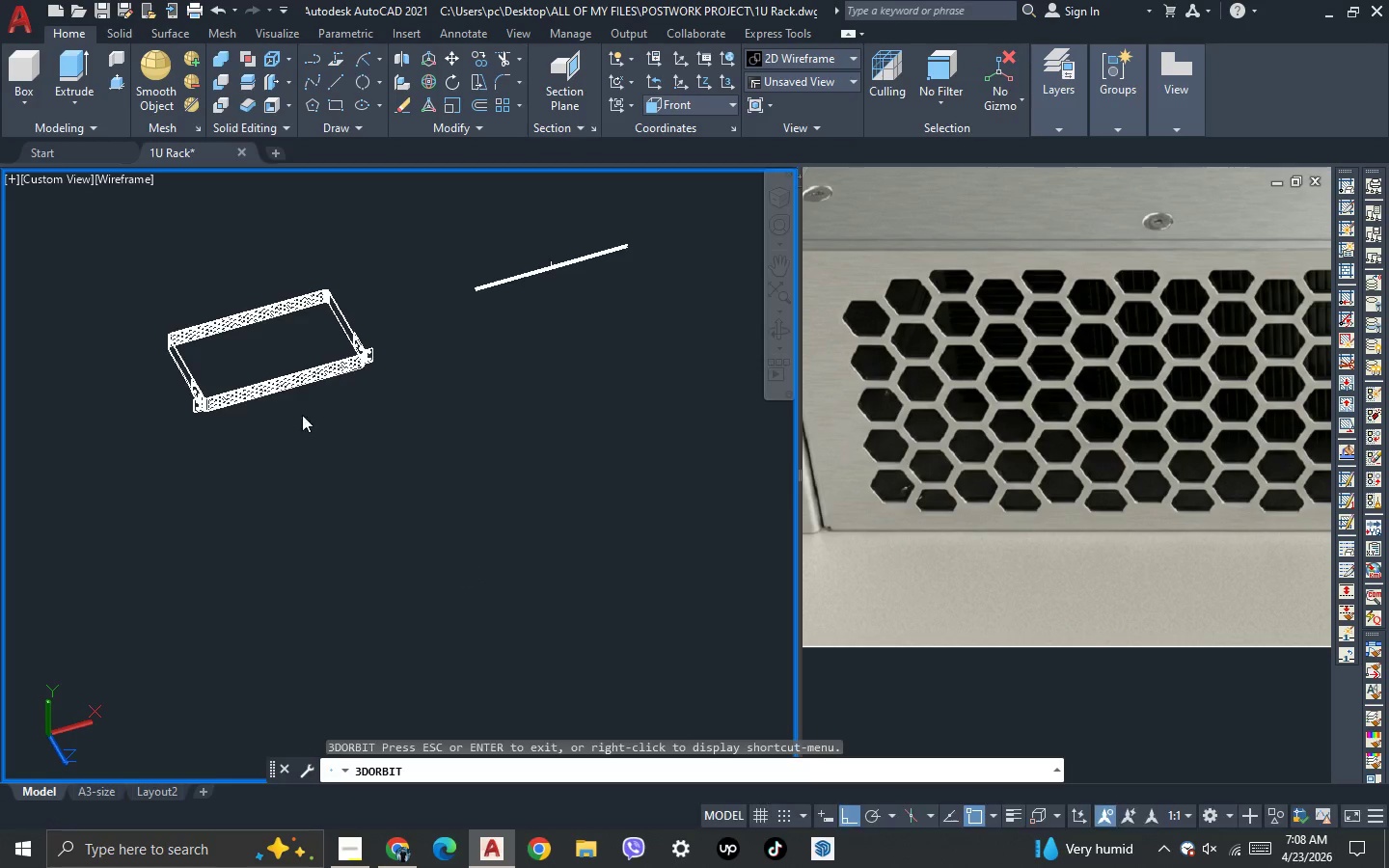 
key(Escape)
 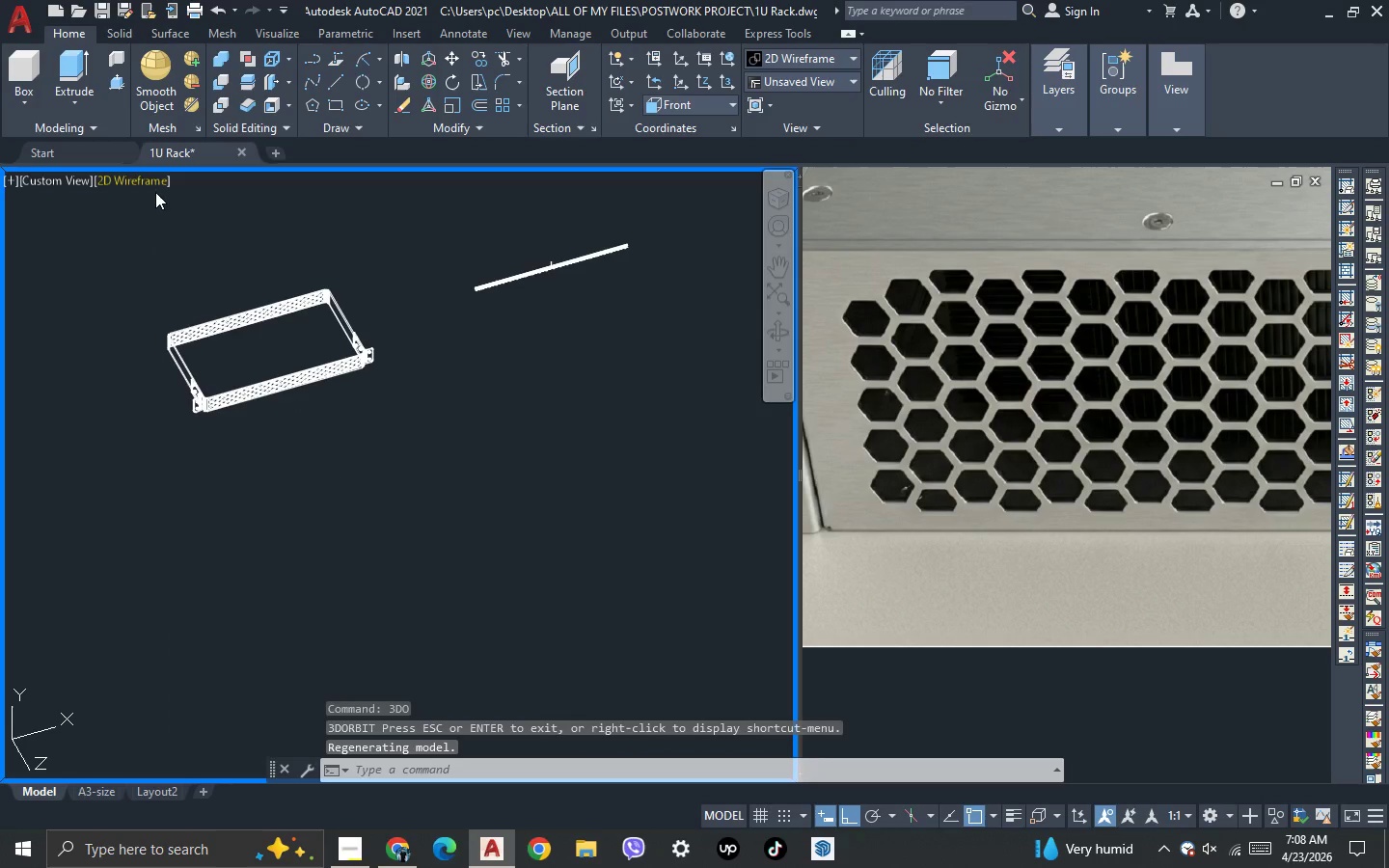 
left_click([155, 187])
 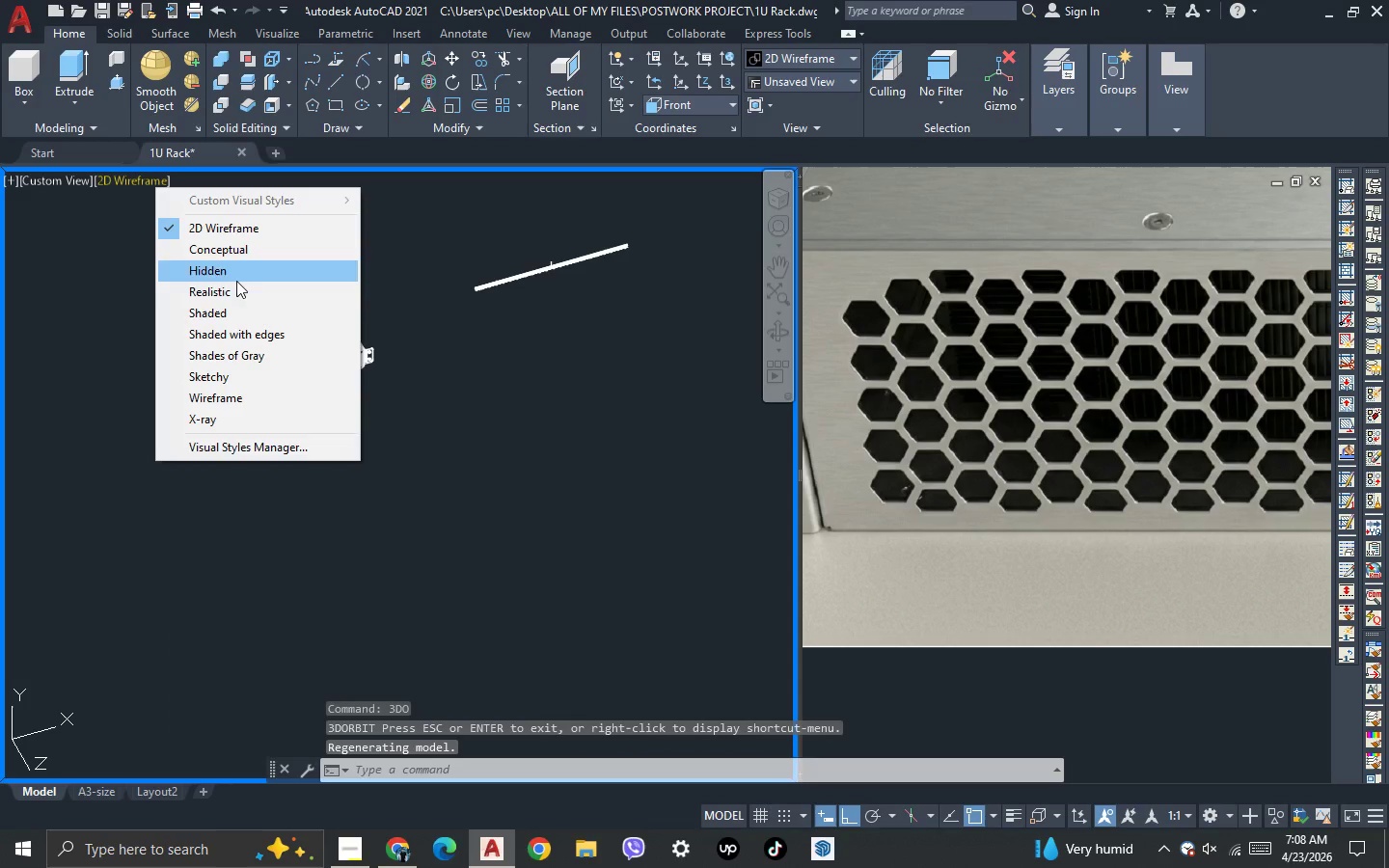 
left_click([236, 287])
 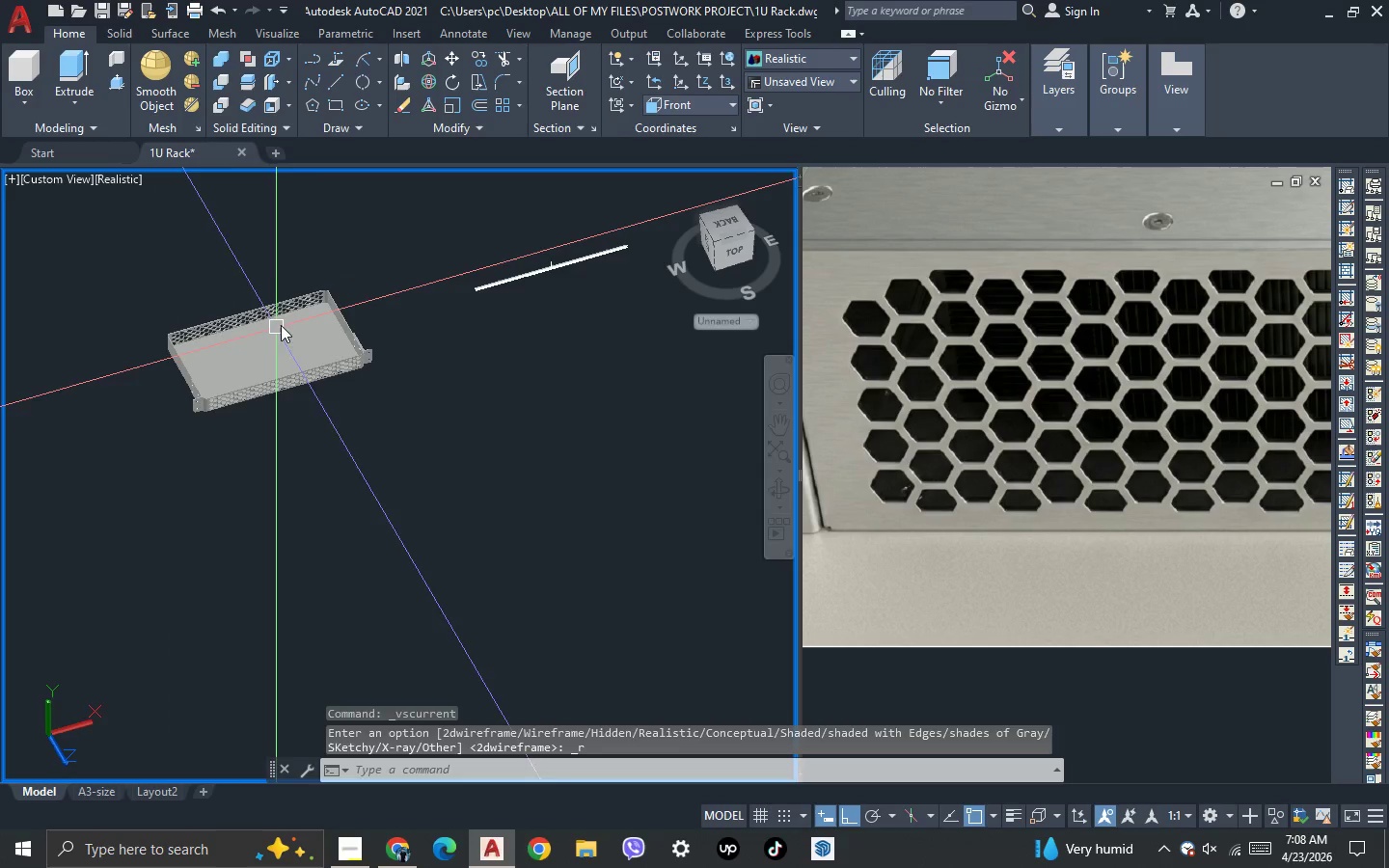 
scroll: coordinate [296, 315], scroll_direction: up, amount: 2.0
 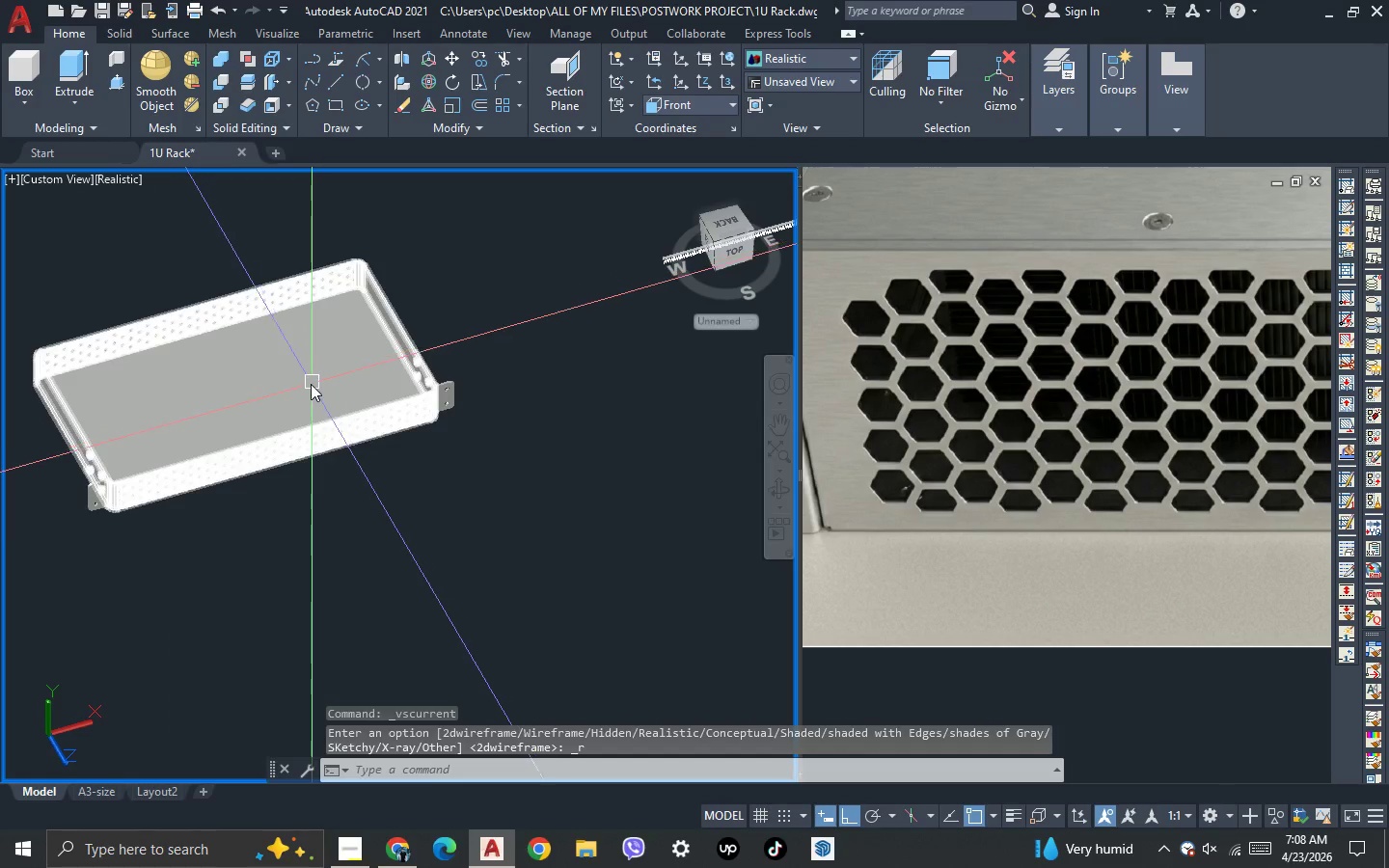 
scroll: coordinate [311, 385], scroll_direction: down, amount: 1.0
 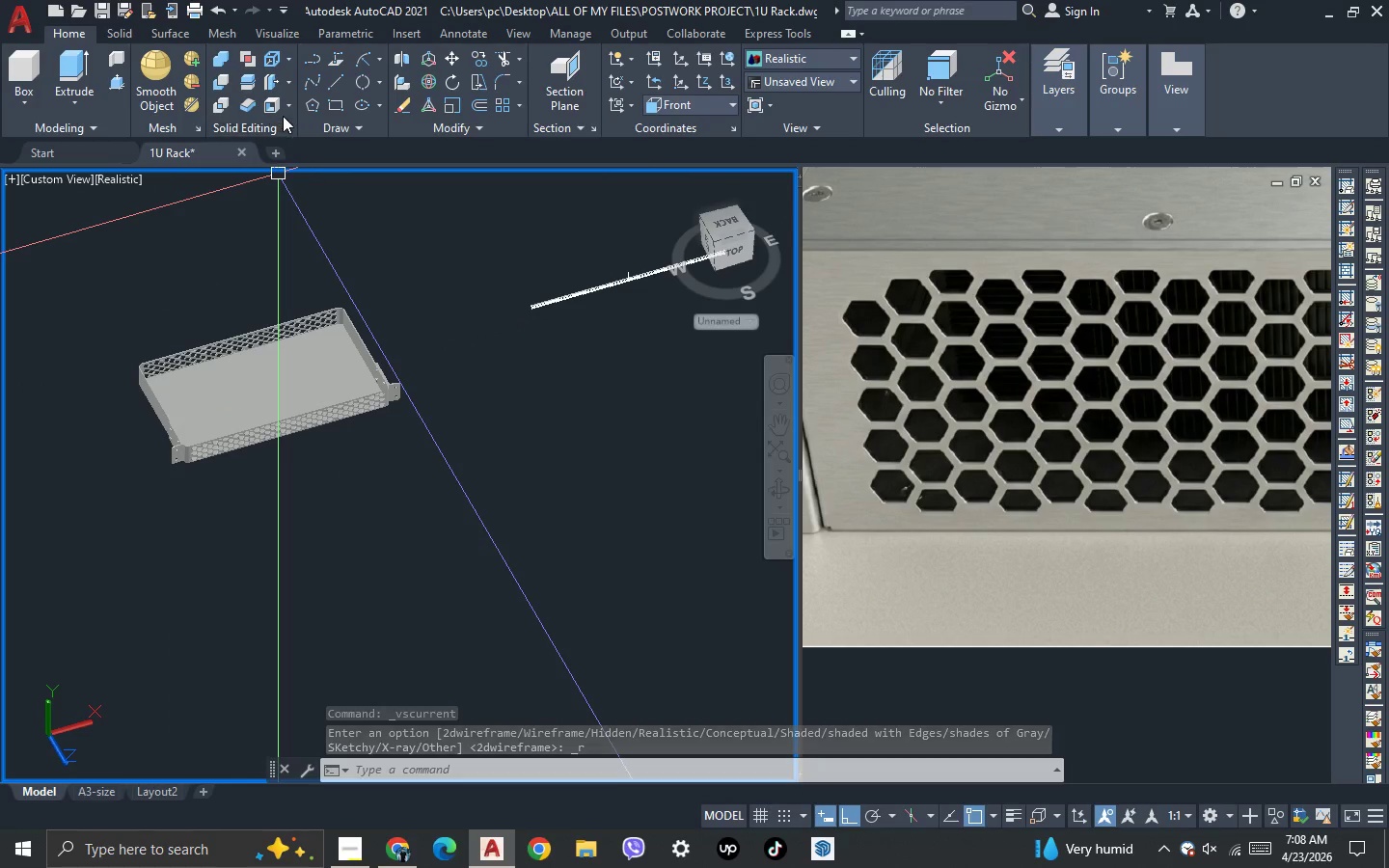 
left_click([290, 105])
 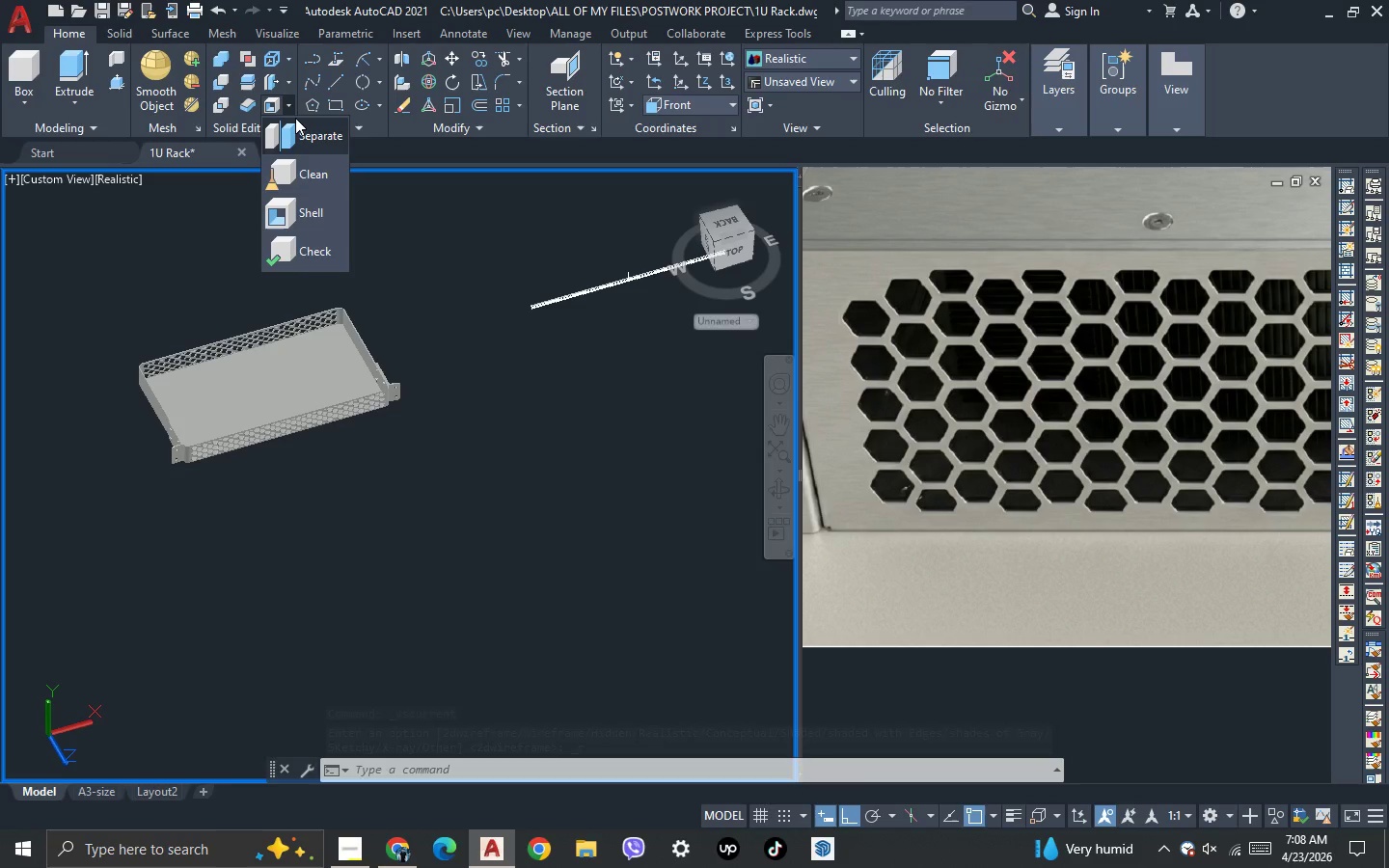 
key(Escape)
 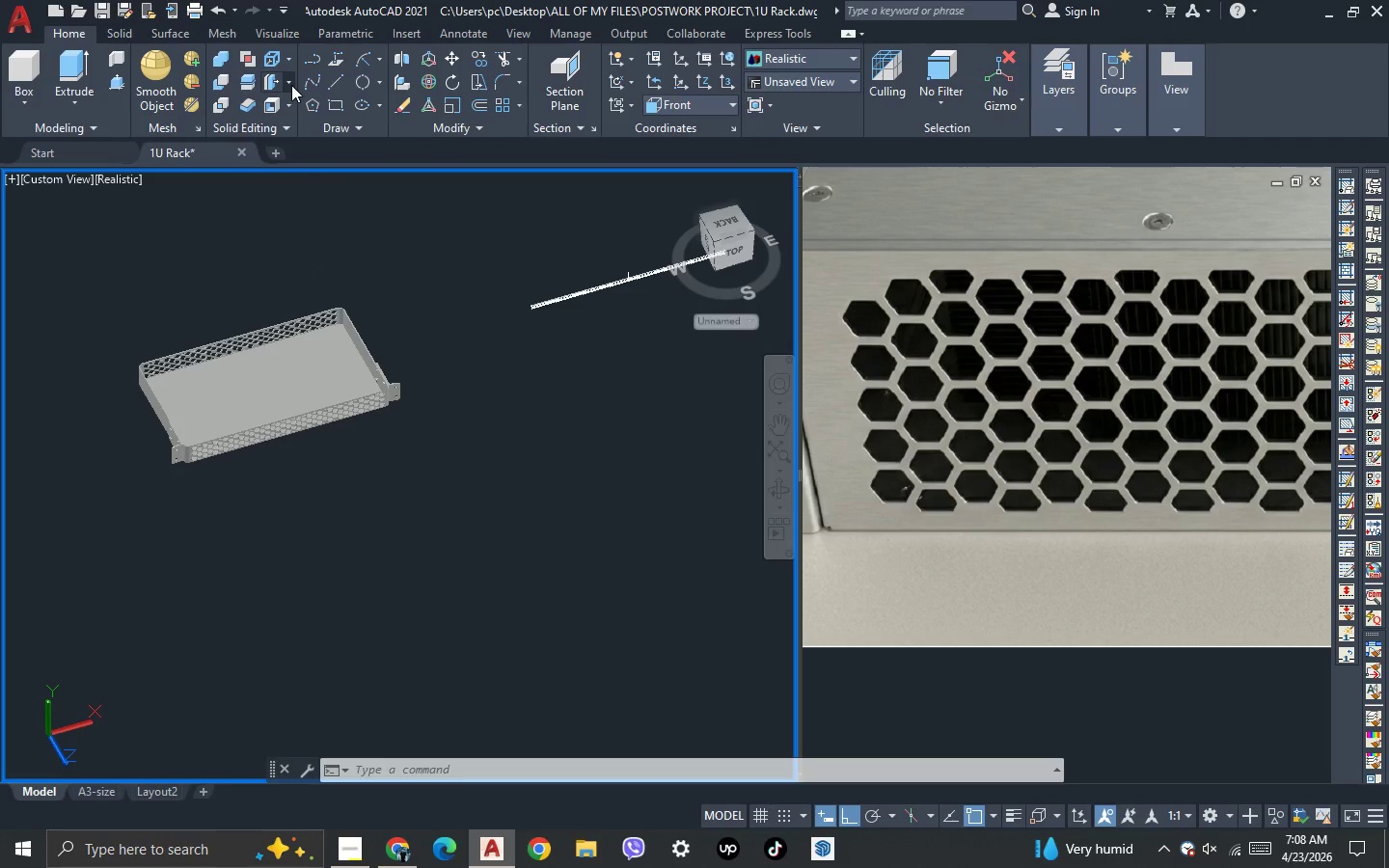 
left_click([291, 85])
 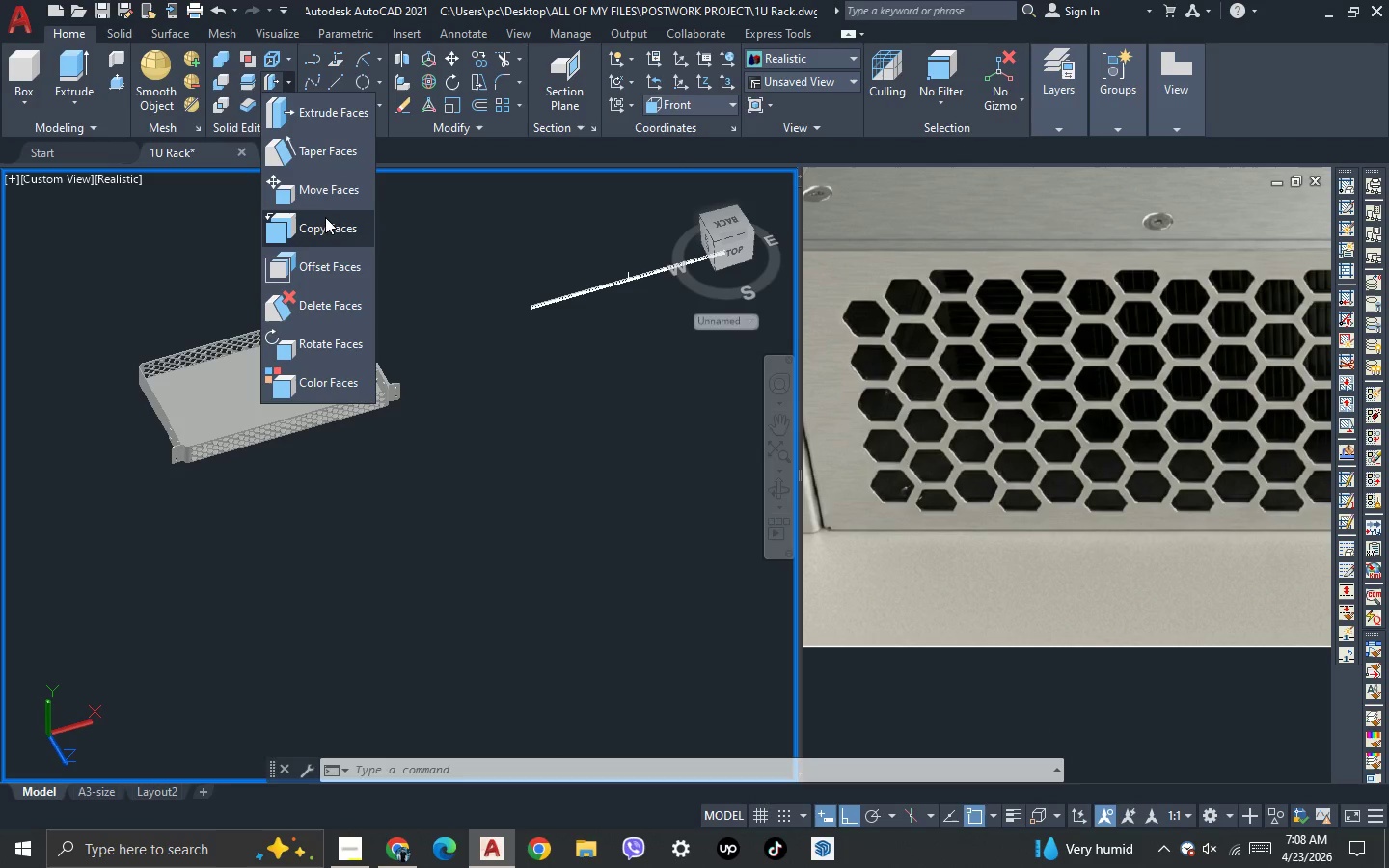 
left_click([323, 224])
 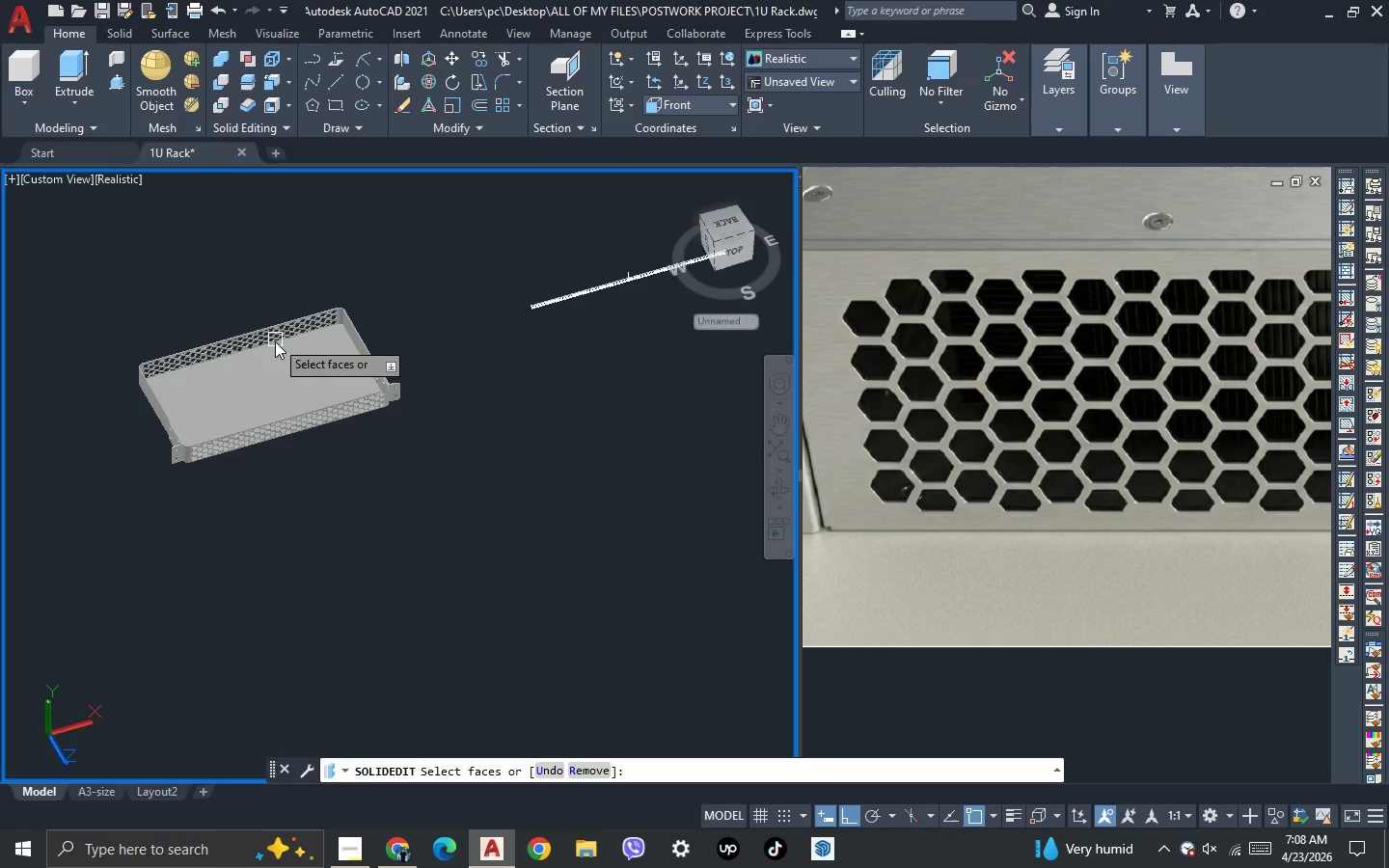 
scroll: coordinate [267, 403], scroll_direction: up, amount: 3.0
 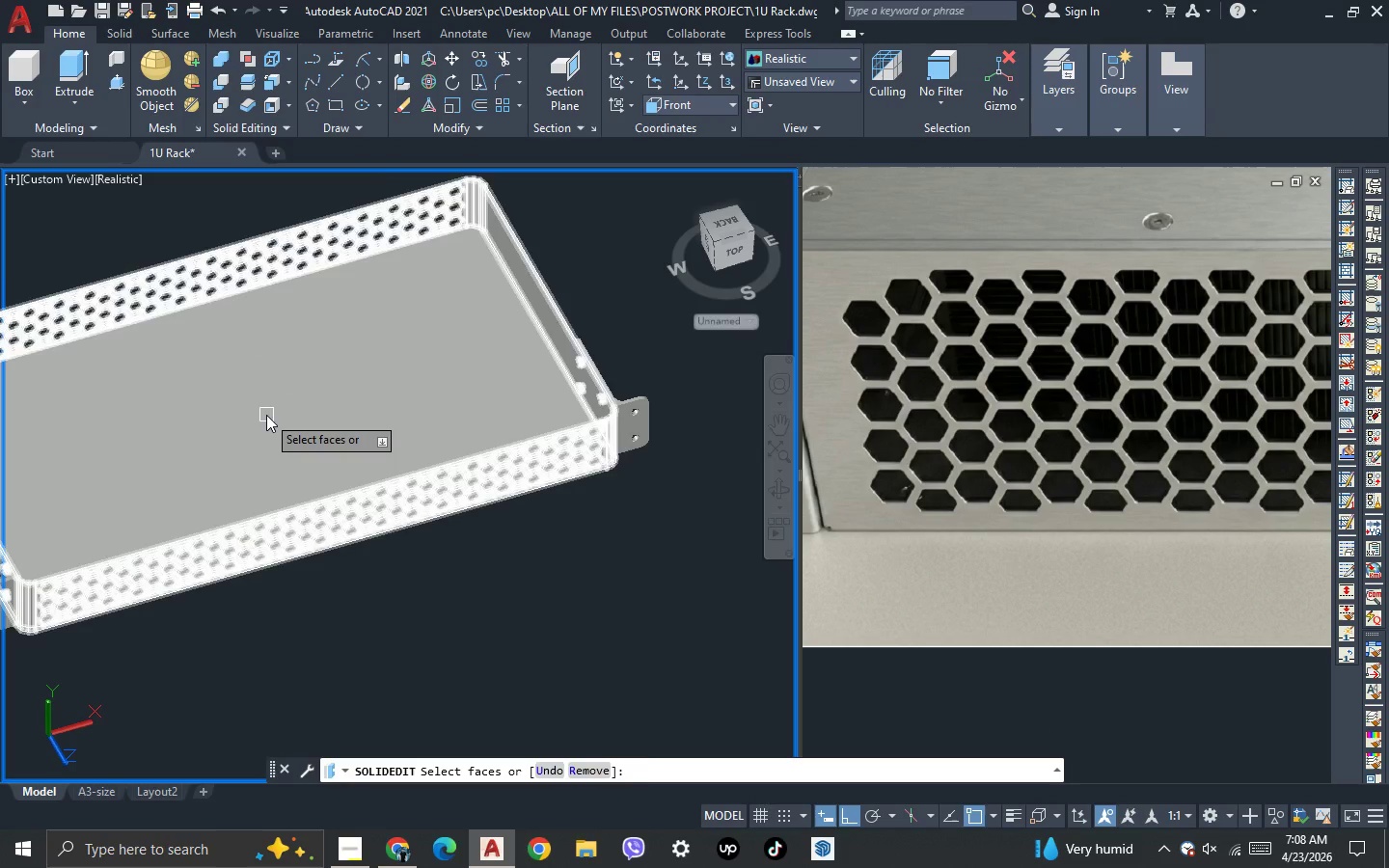 
left_click([266, 415])
 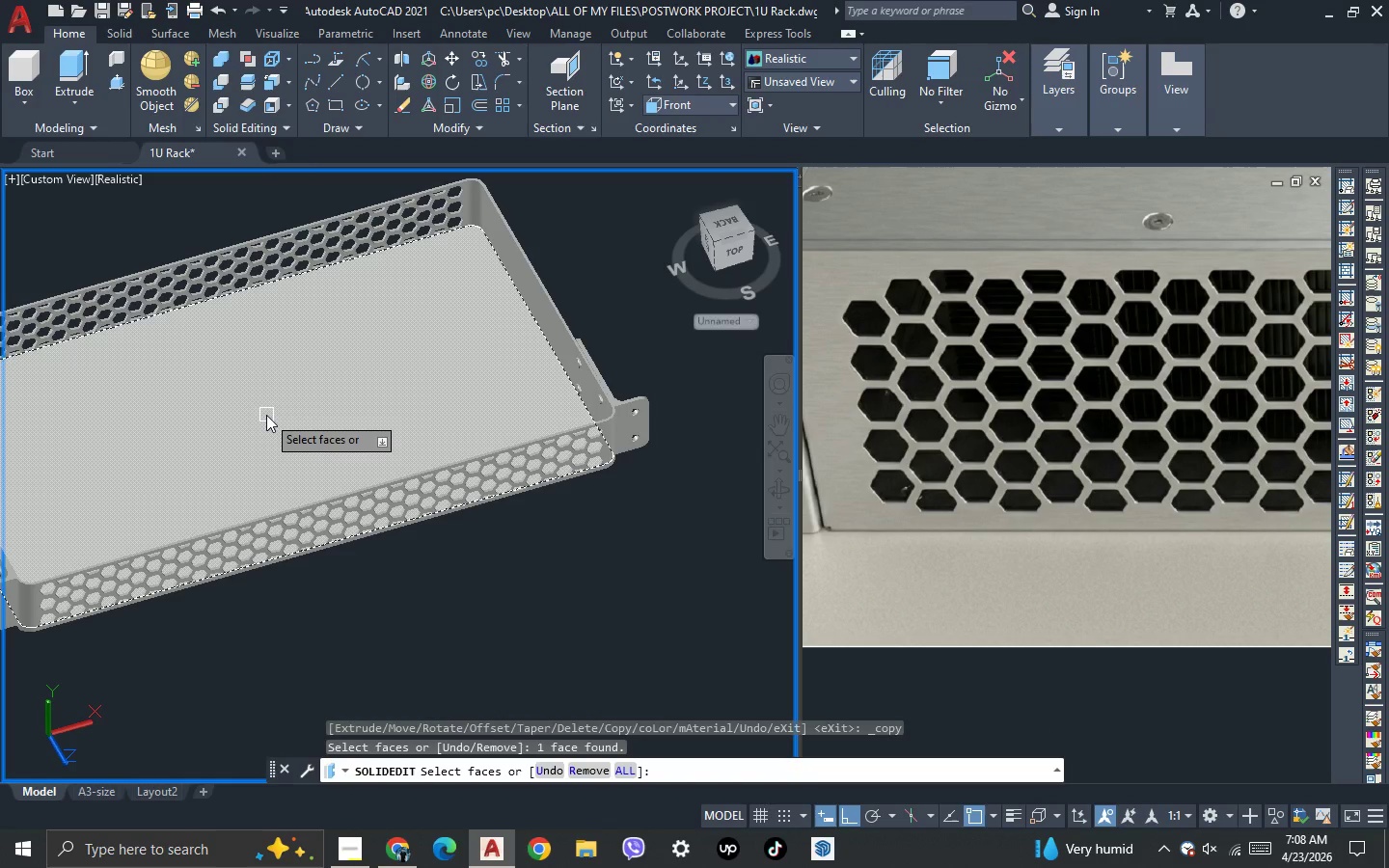 
key(Space)
 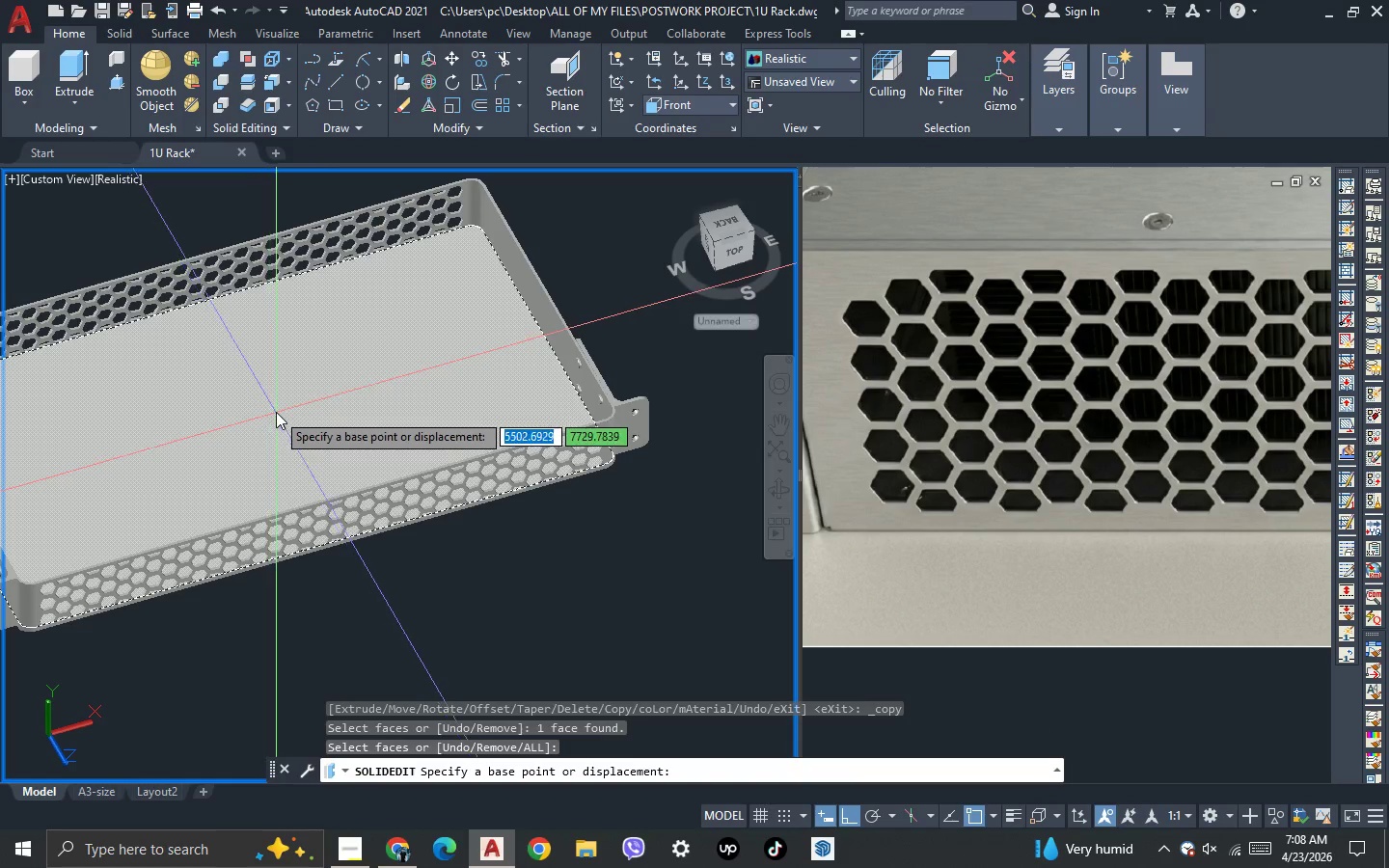 
left_click([277, 412])
 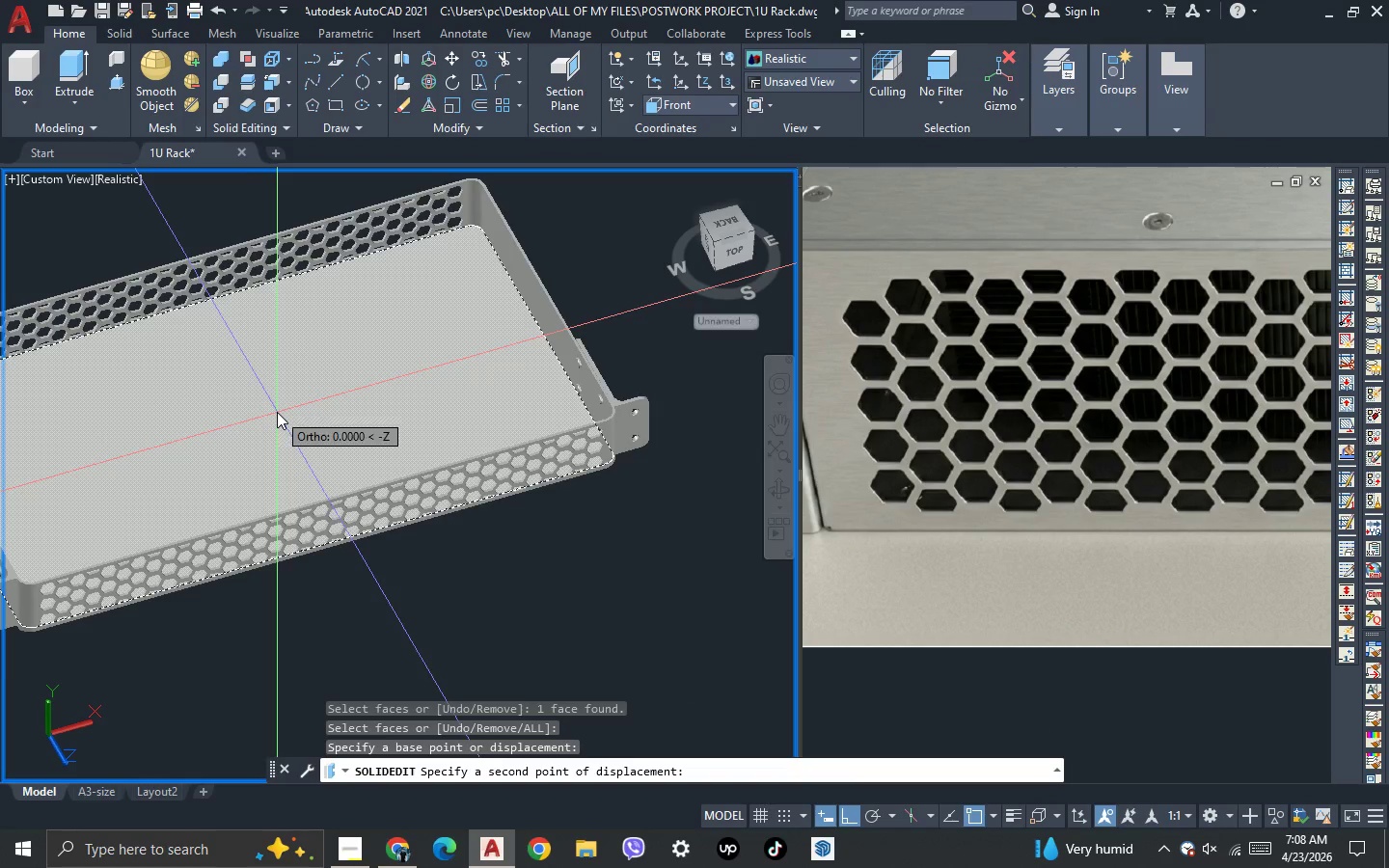 
scroll: coordinate [277, 412], scroll_direction: down, amount: 2.0
 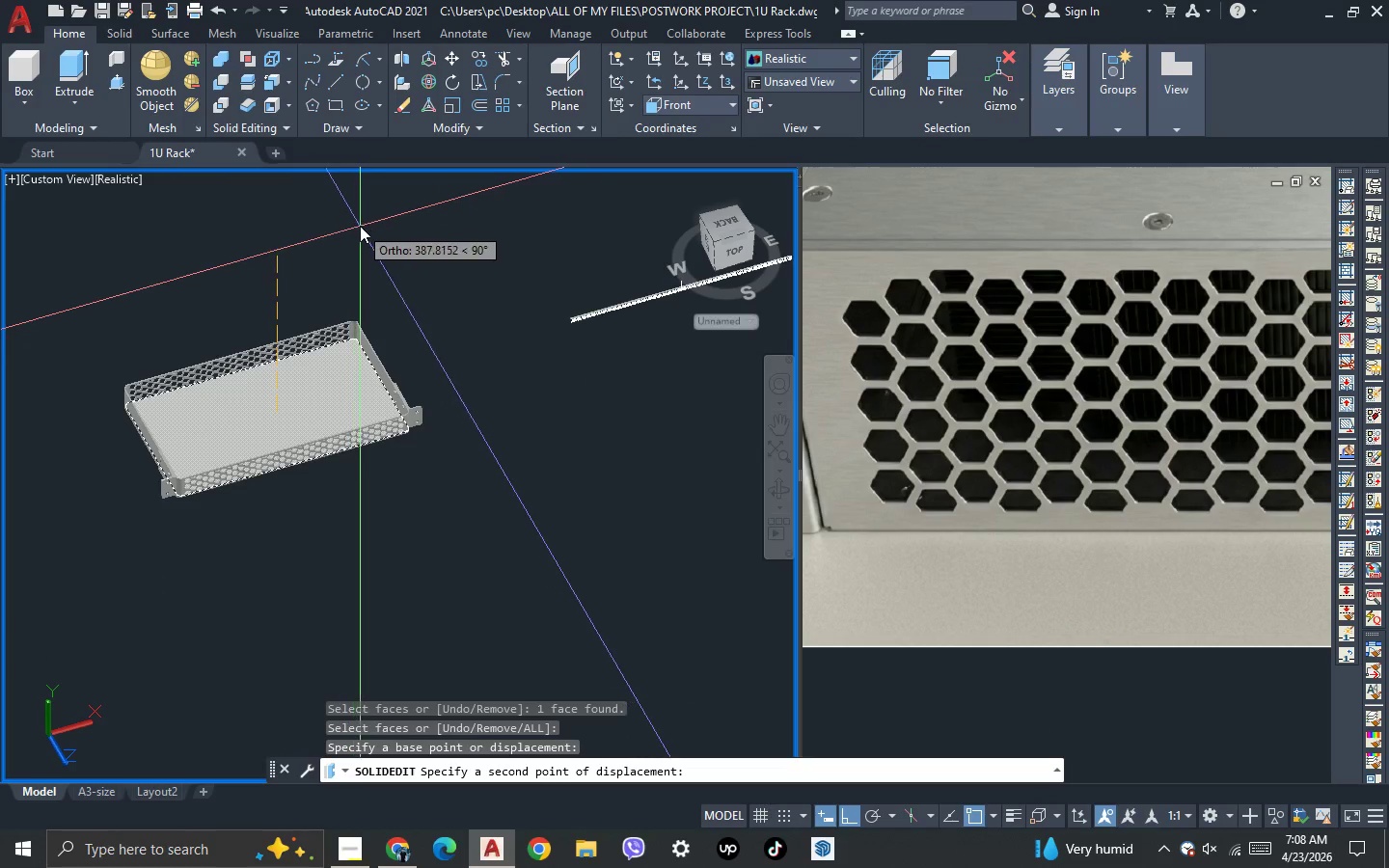 
left_click([360, 224])
 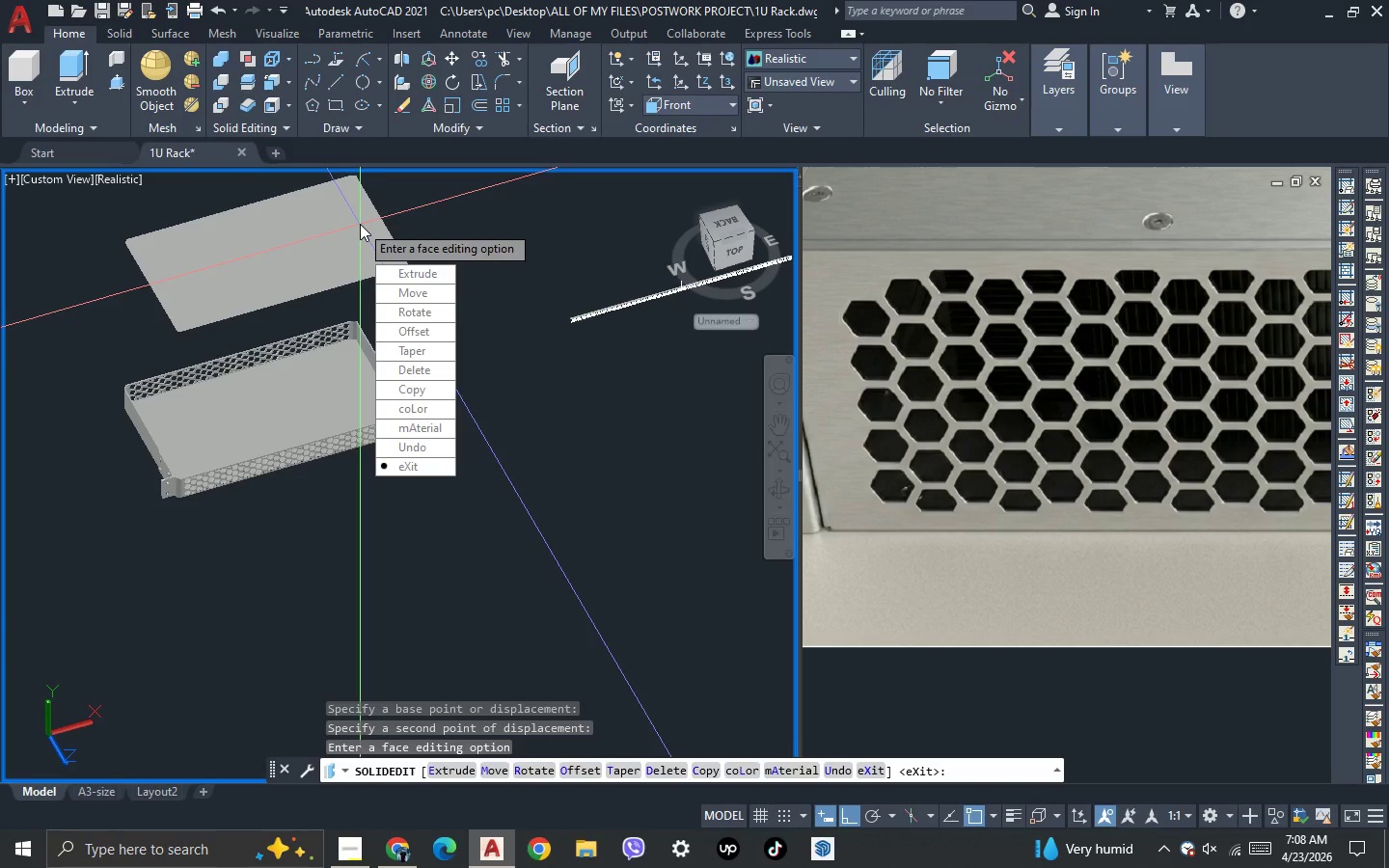 
key(Space)
 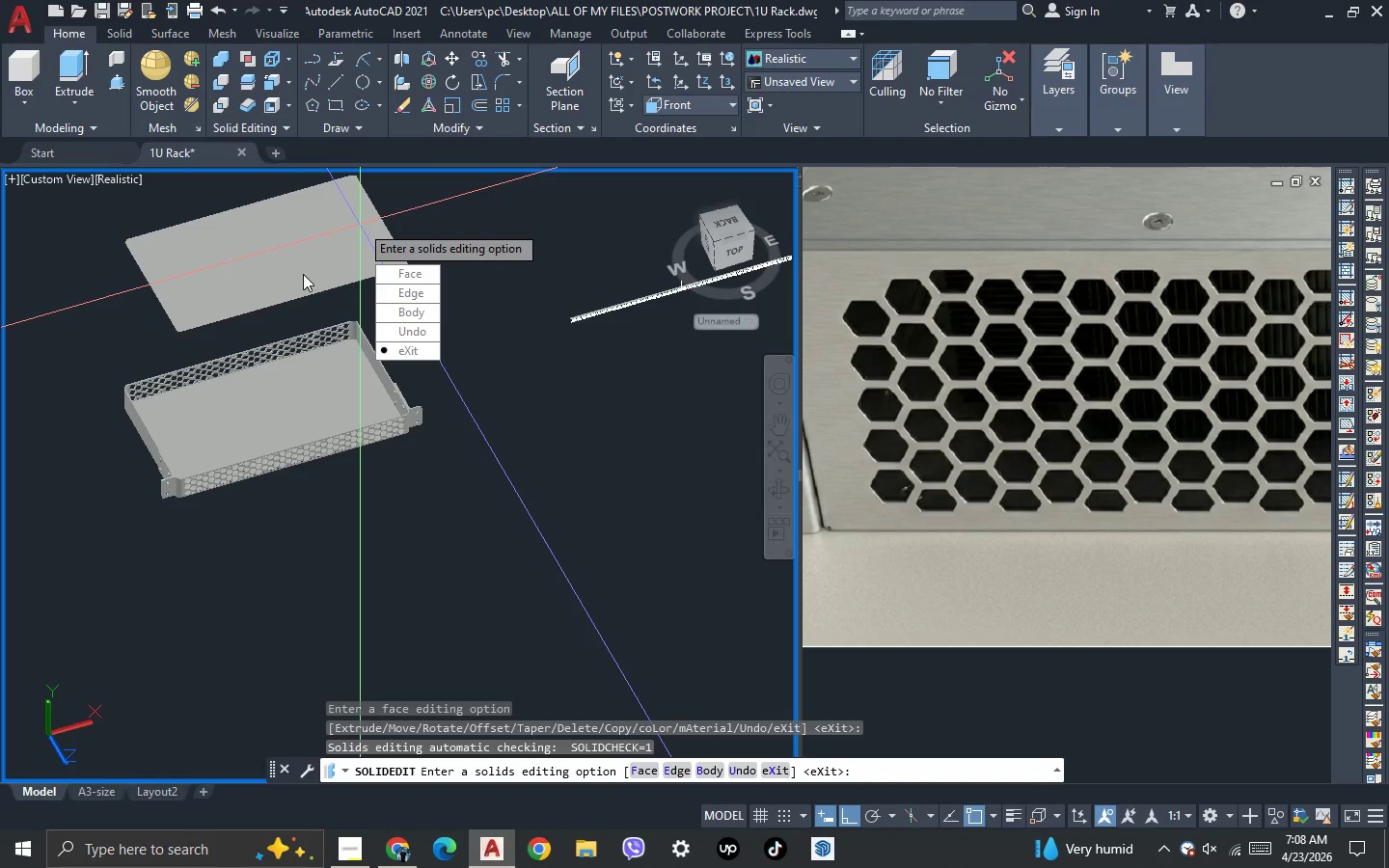 
key(Space)
 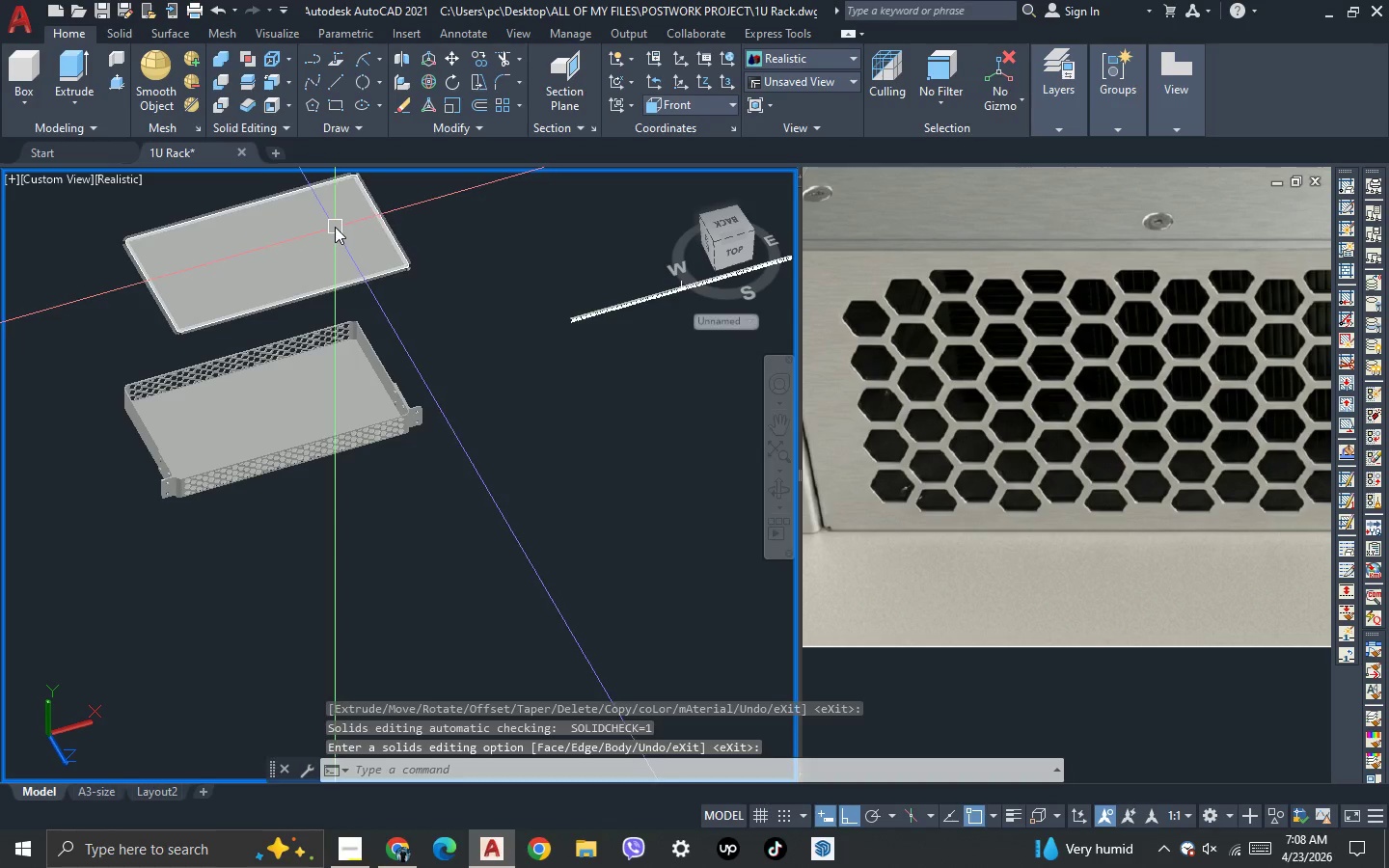 
left_click([335, 227])
 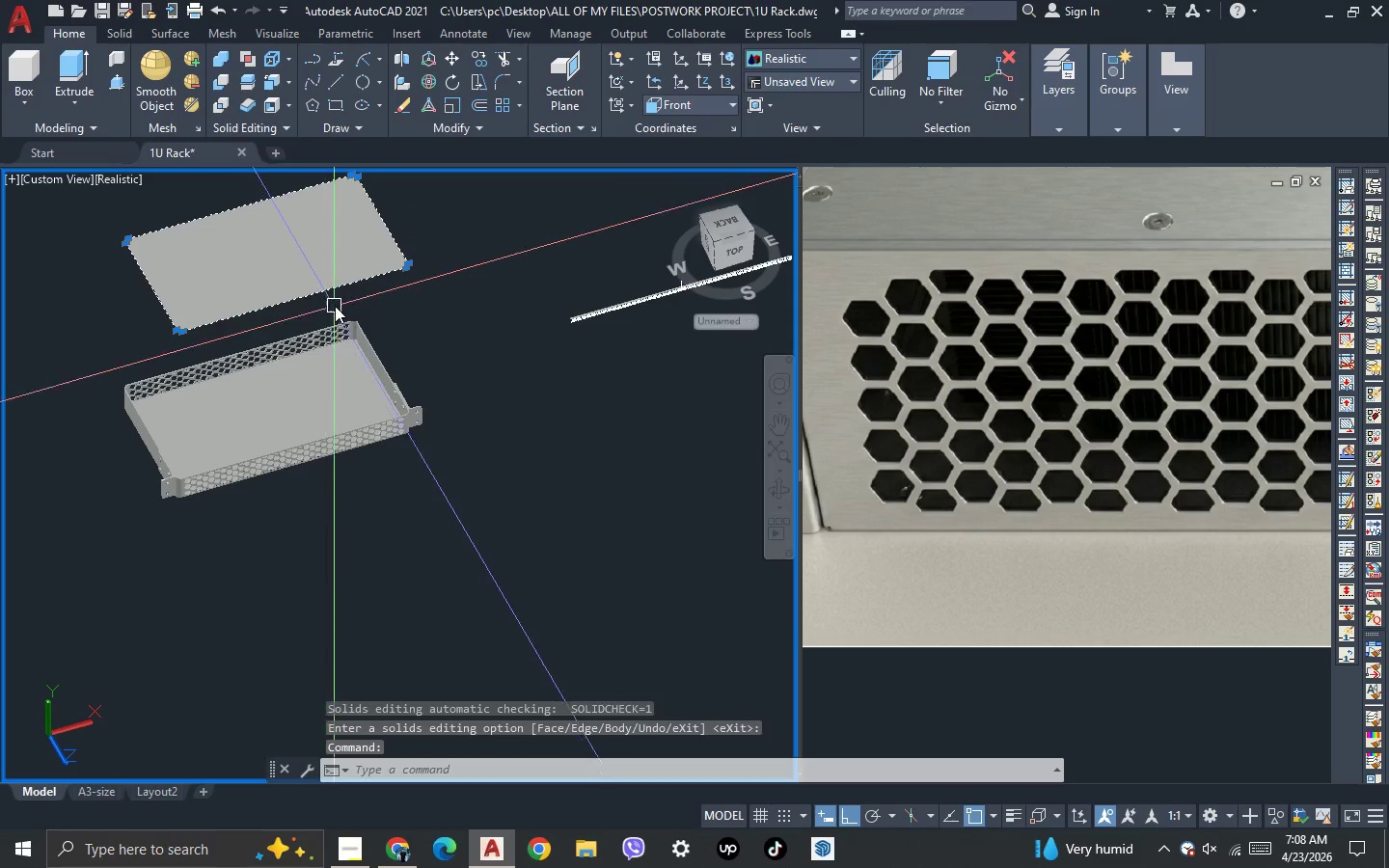 
key(Escape)
 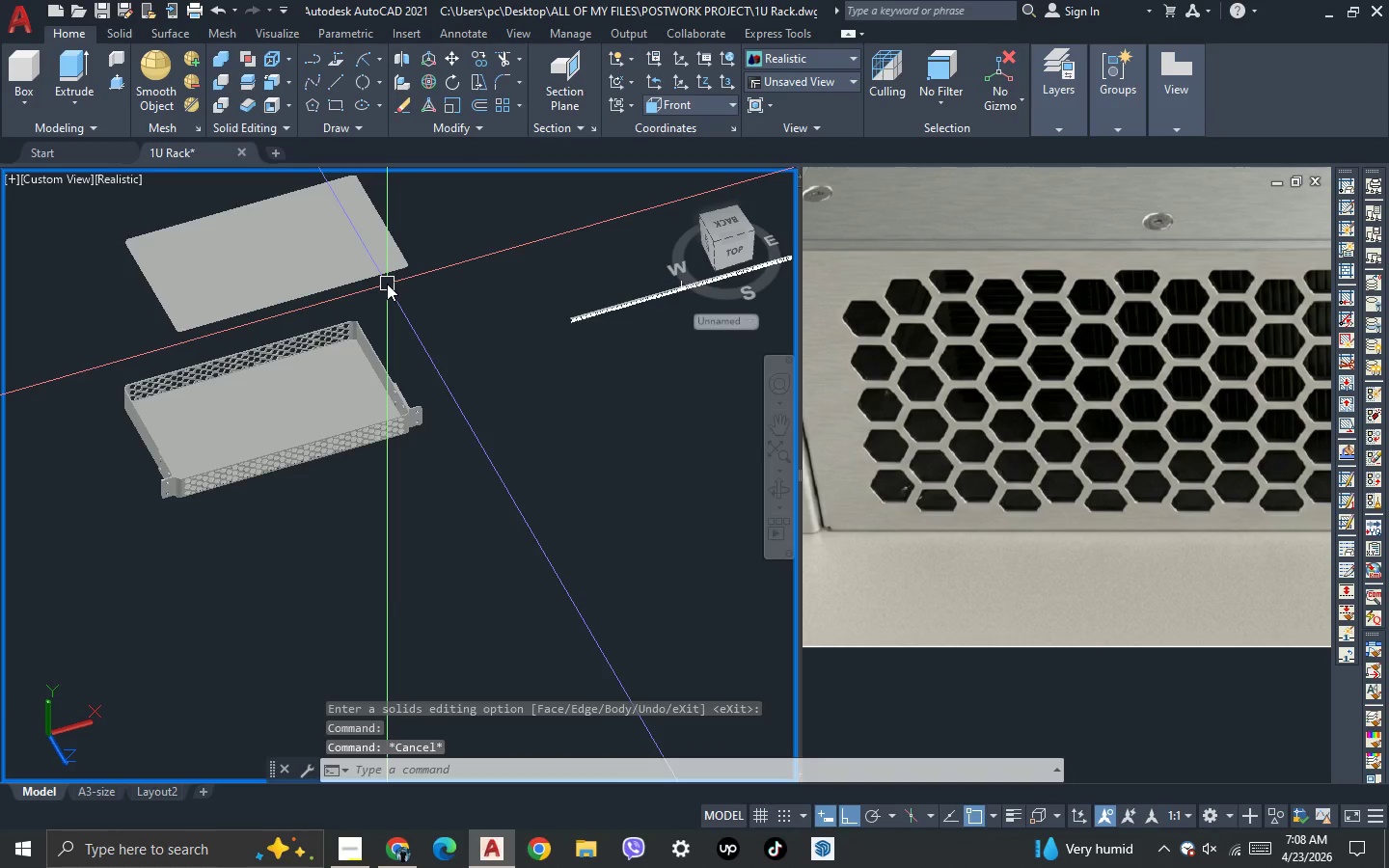 
scroll: coordinate [387, 284], scroll_direction: up, amount: 2.0
 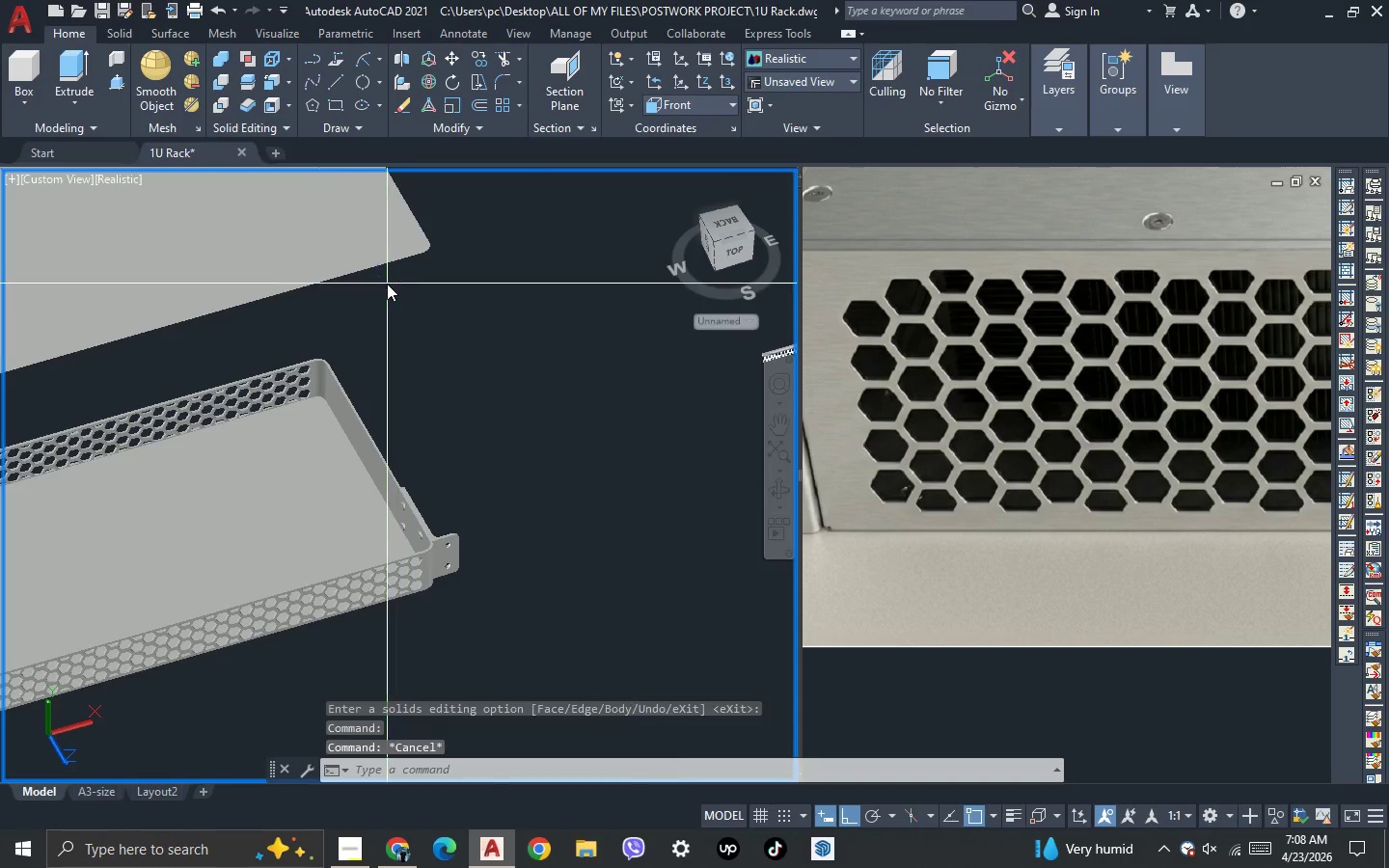 
left_click([387, 284])
 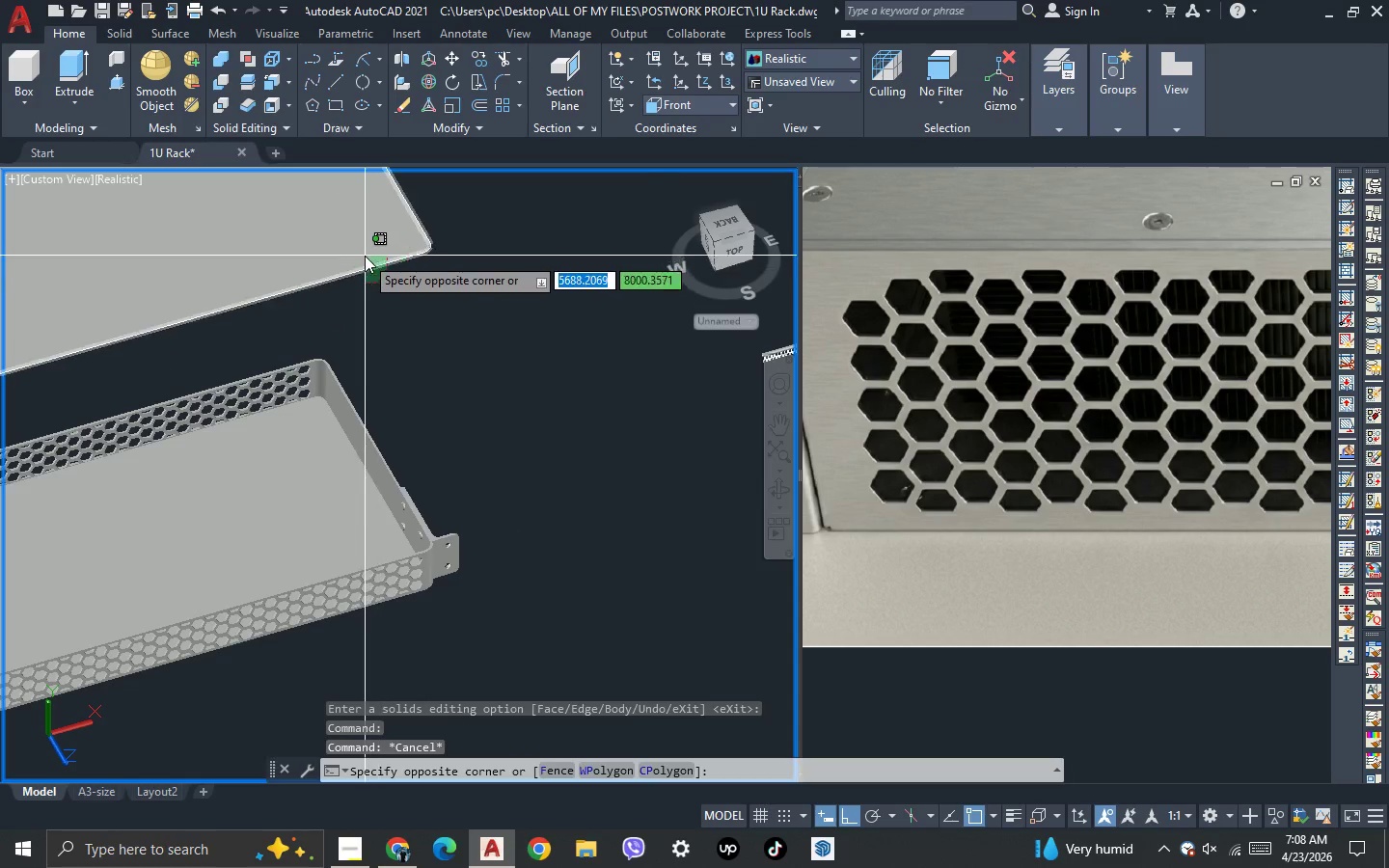 
double_click([365, 256])
 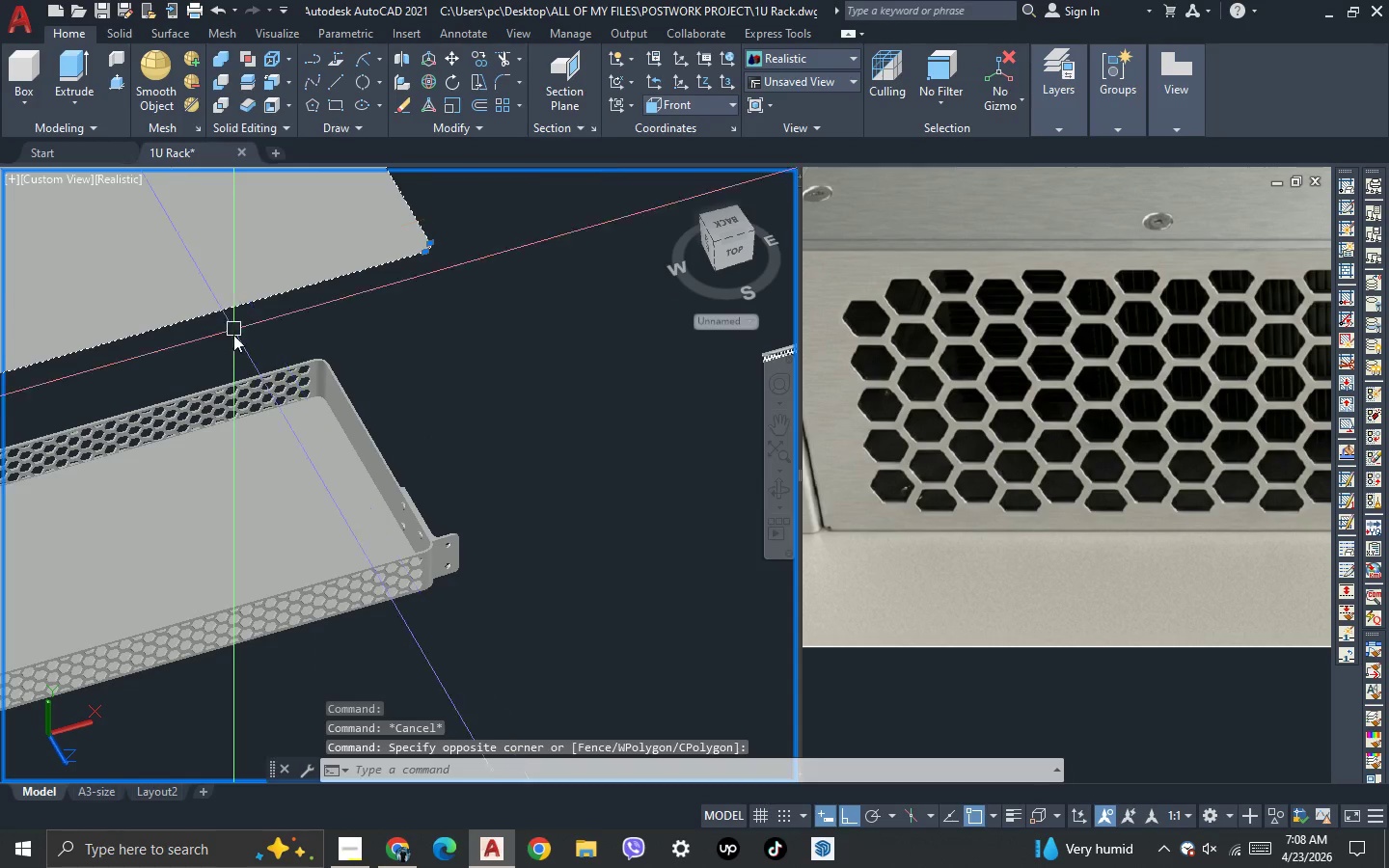 
scroll: coordinate [246, 384], scroll_direction: up, amount: 3.0
 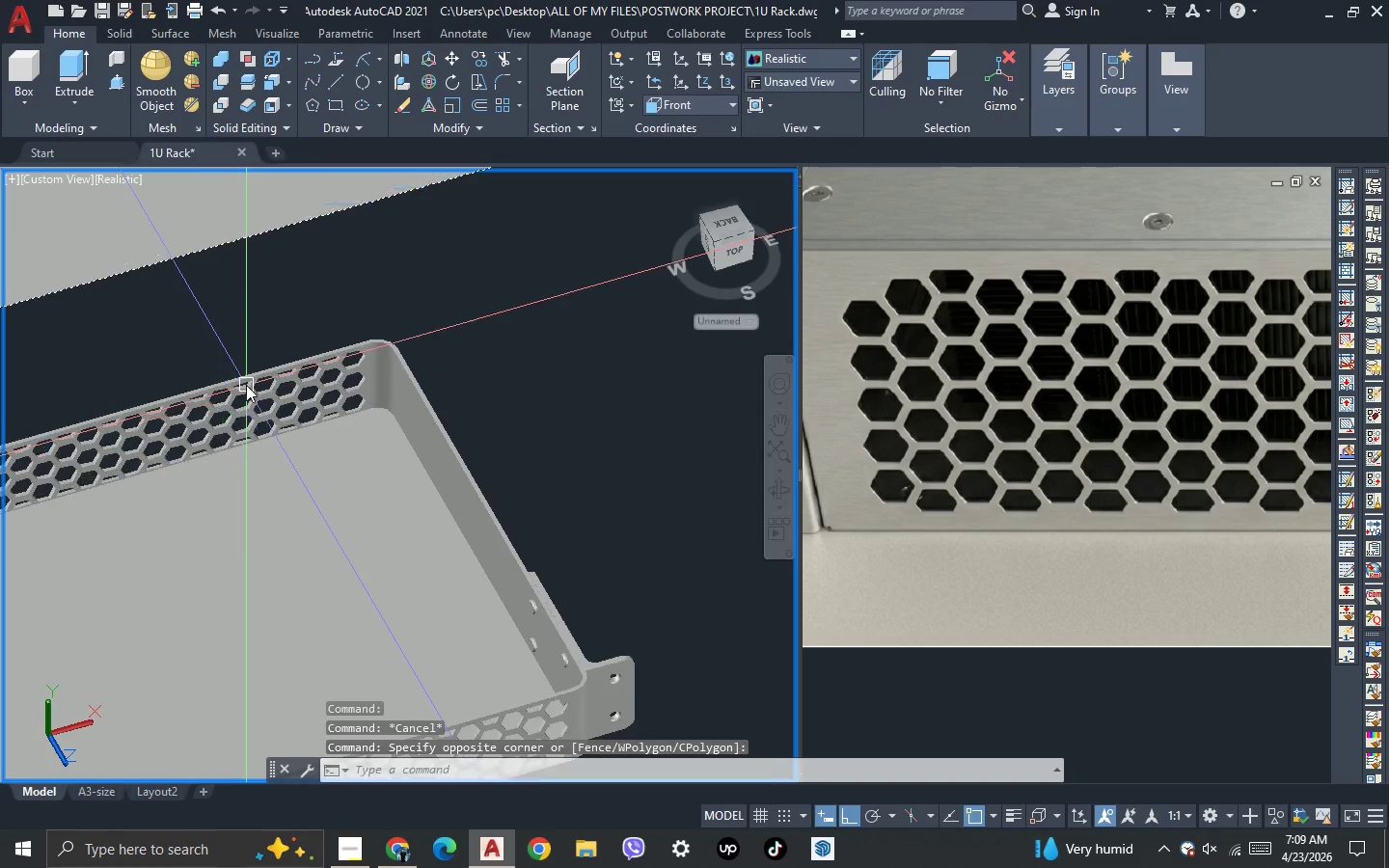 
scroll: coordinate [246, 386], scroll_direction: down, amount: 3.0
 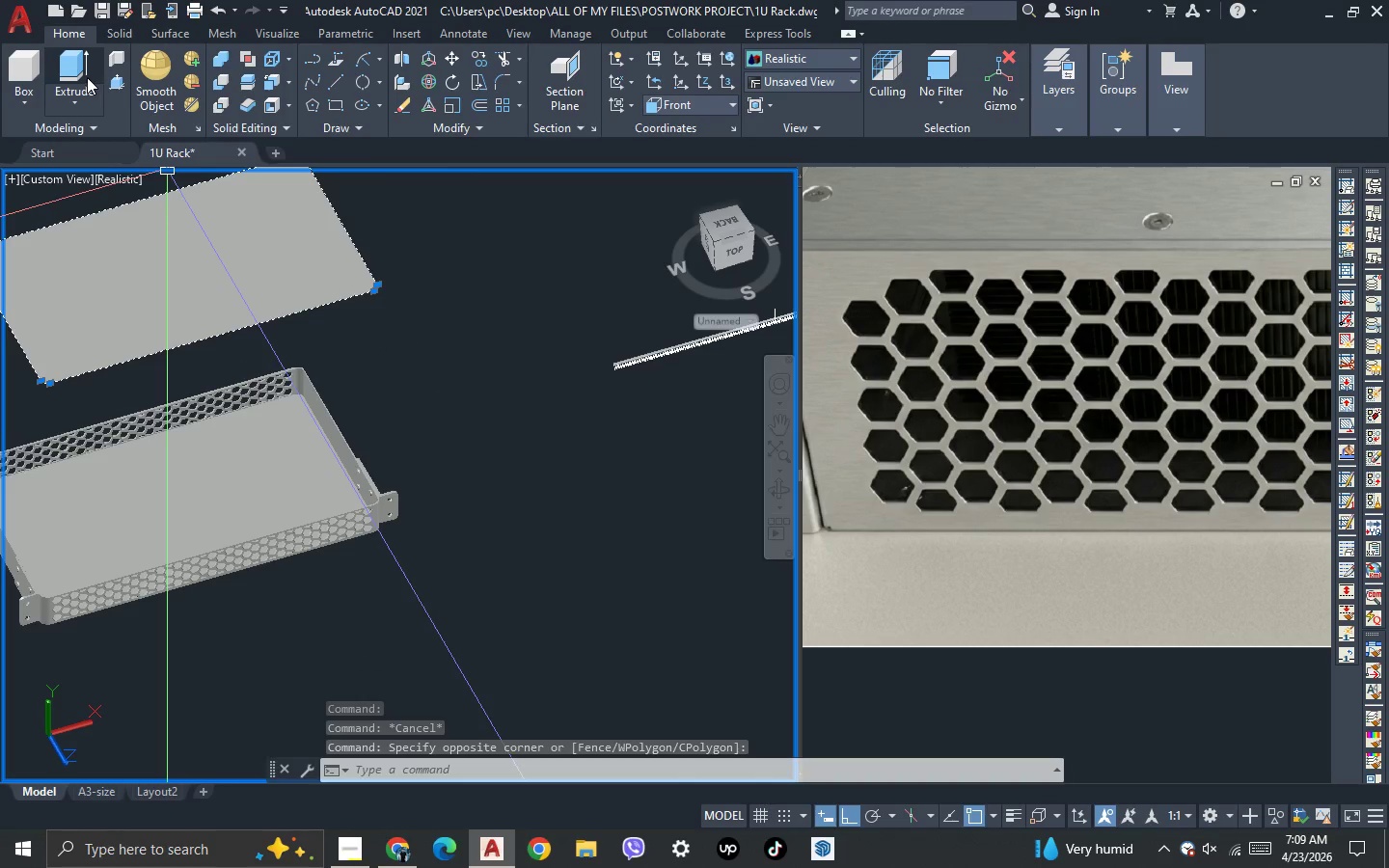 
left_click([84, 69])
 